 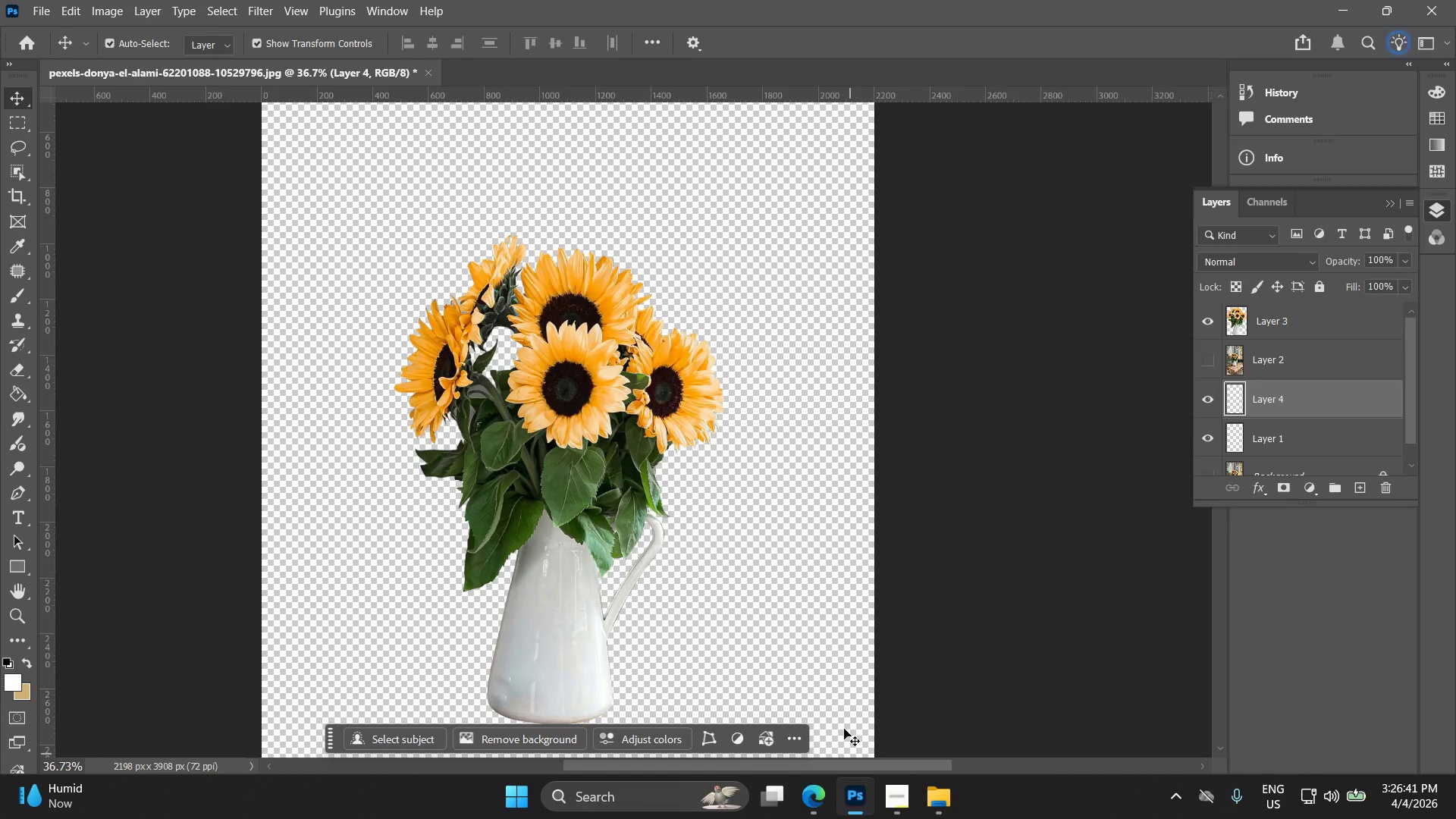 
scroll: coordinate [552, 626], scroll_direction: up, amount: 10.0
 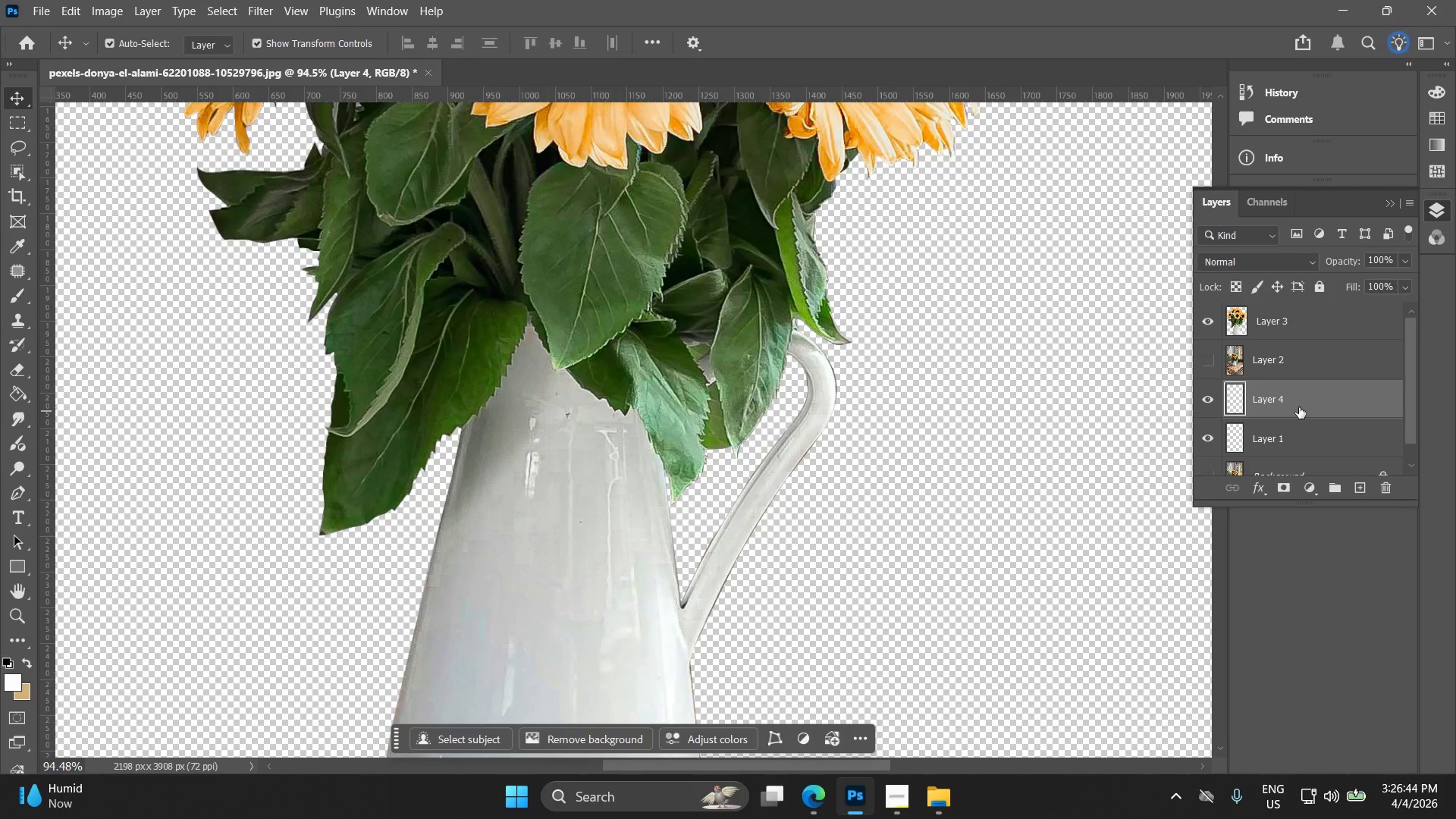 
left_click([1299, 407])
 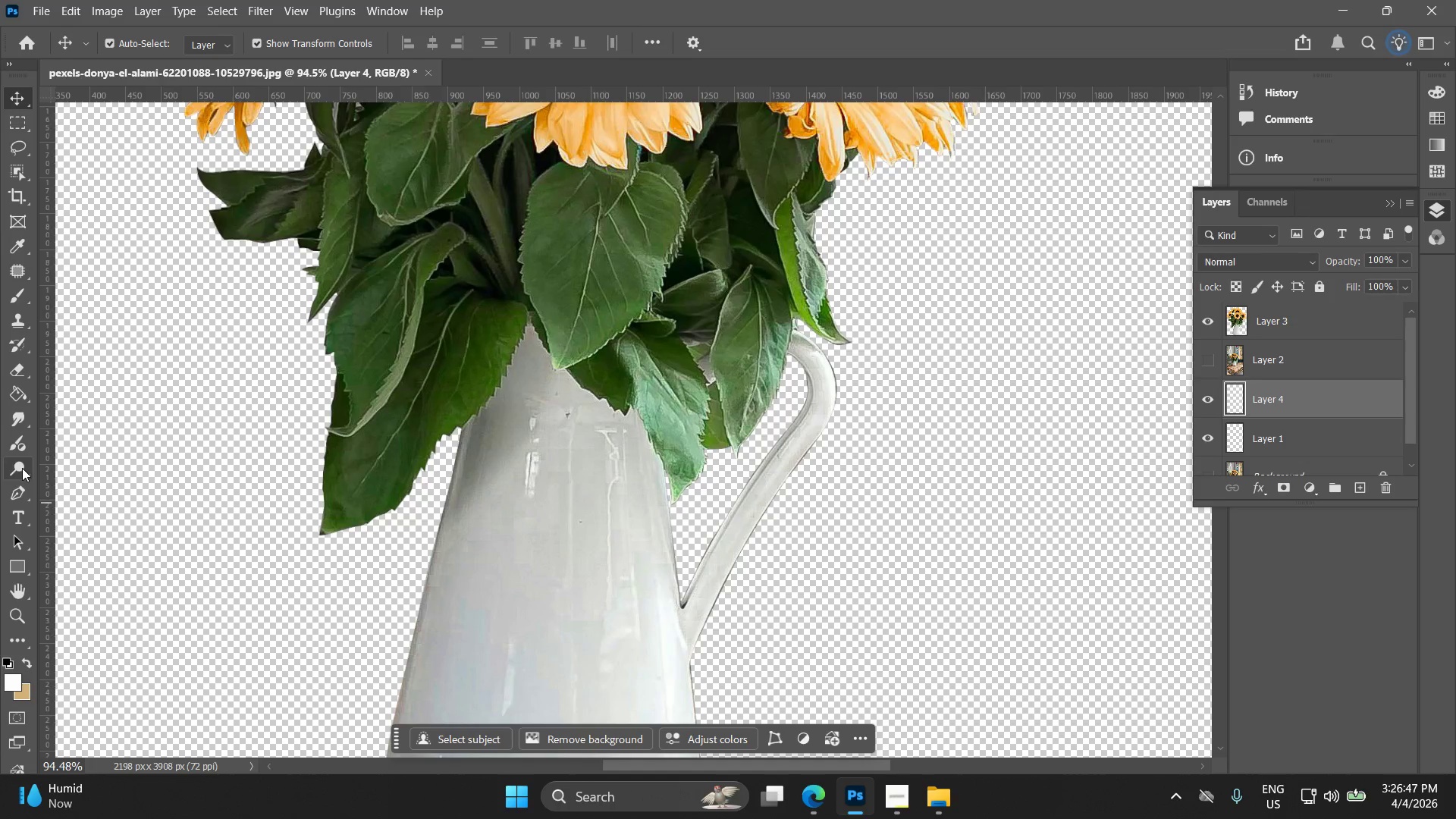 
double_click([171, 457])
 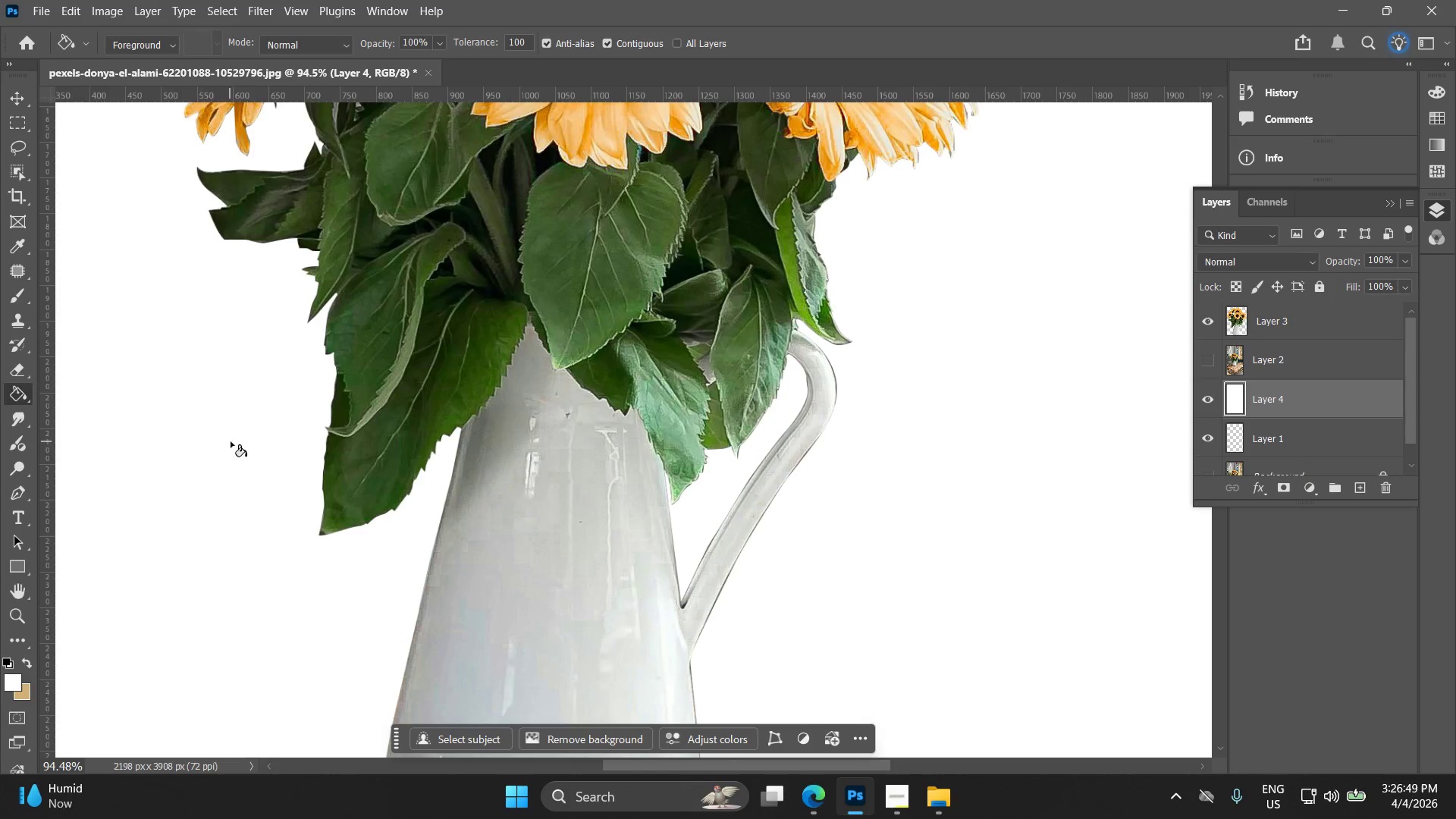 
key(V)
 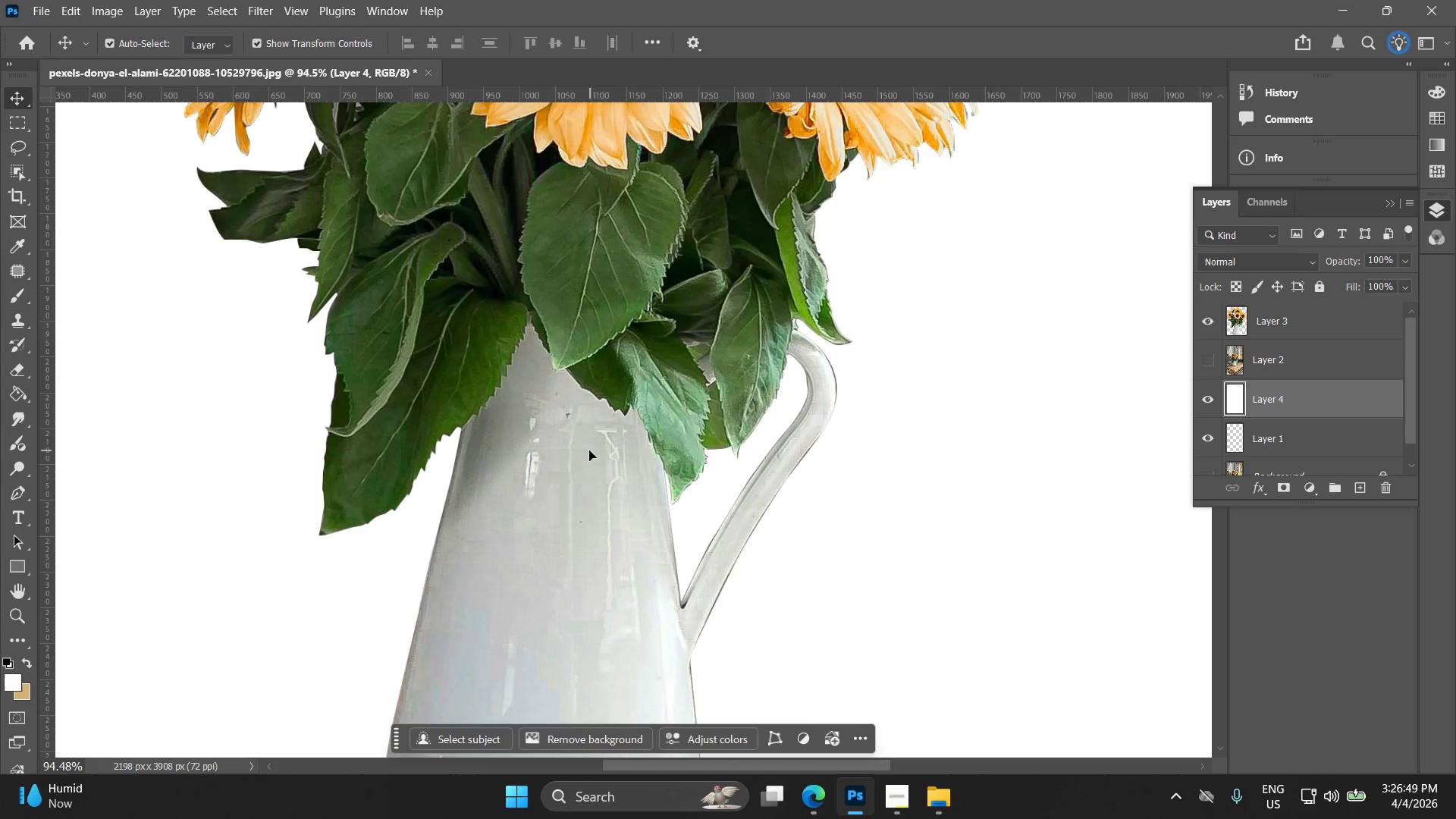 
key(Alt+AltLeft)
 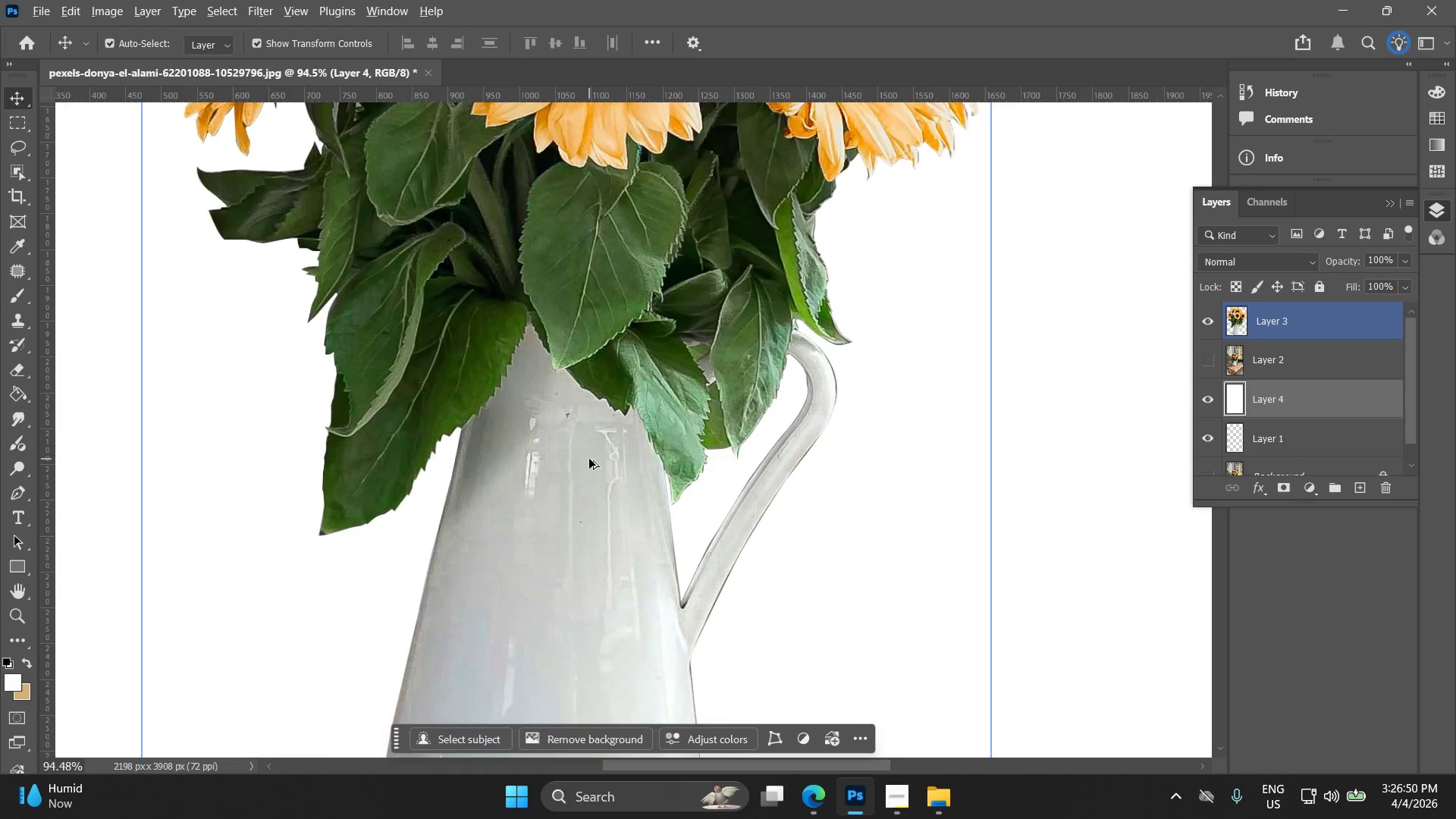 
key(Alt+AltLeft)
 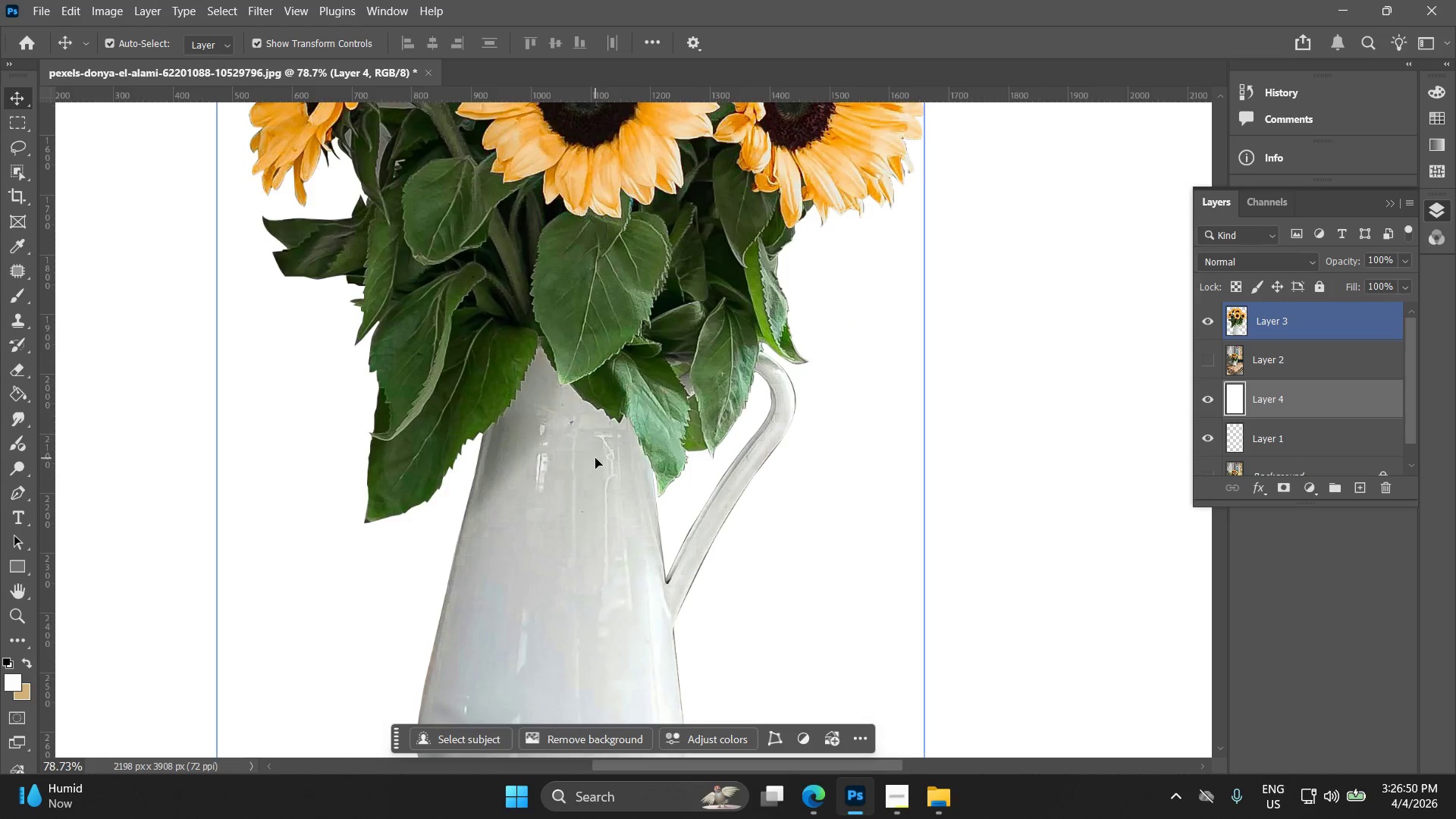 
key(Alt+AltLeft)
 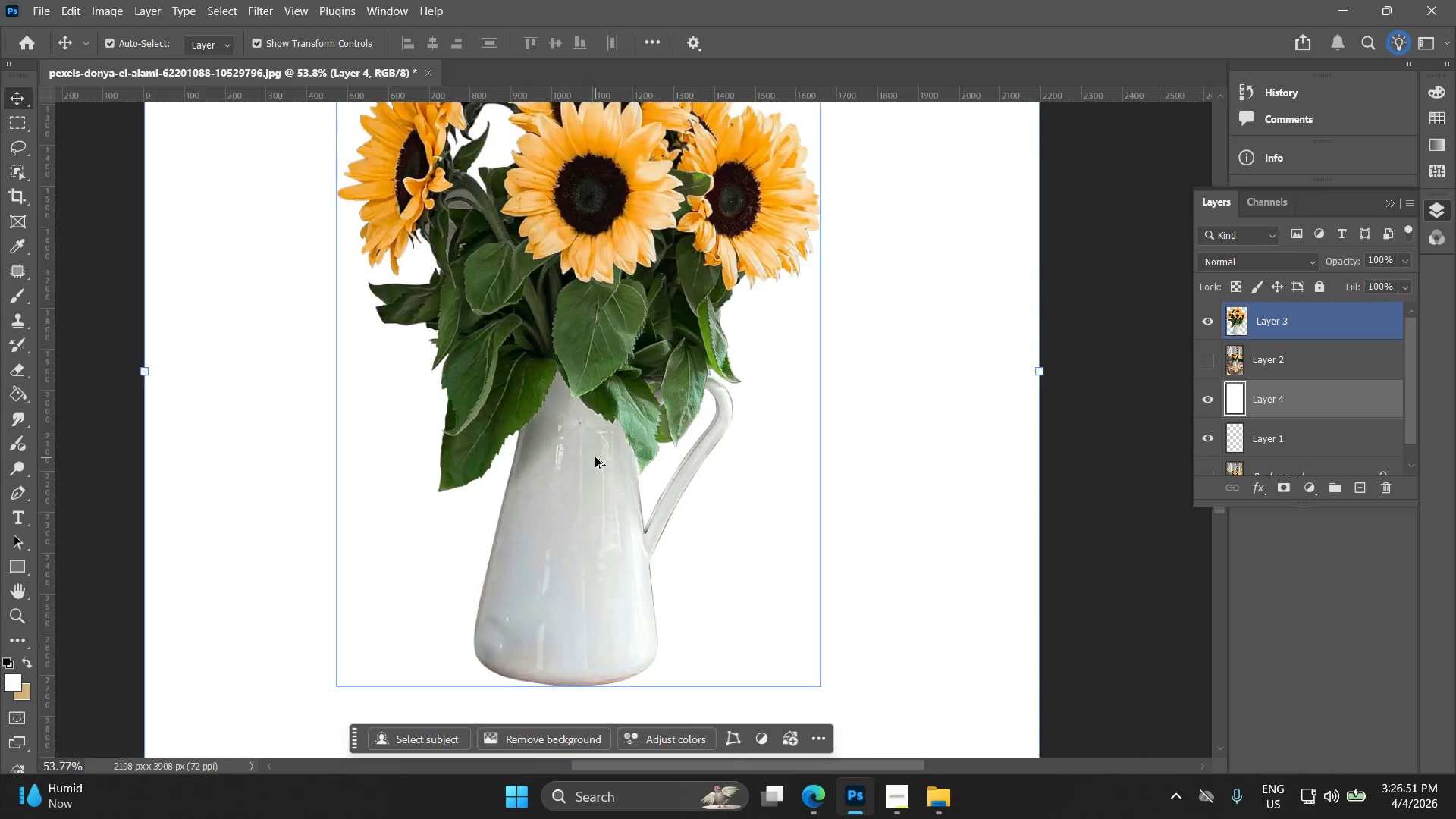 
key(Alt+AltLeft)
 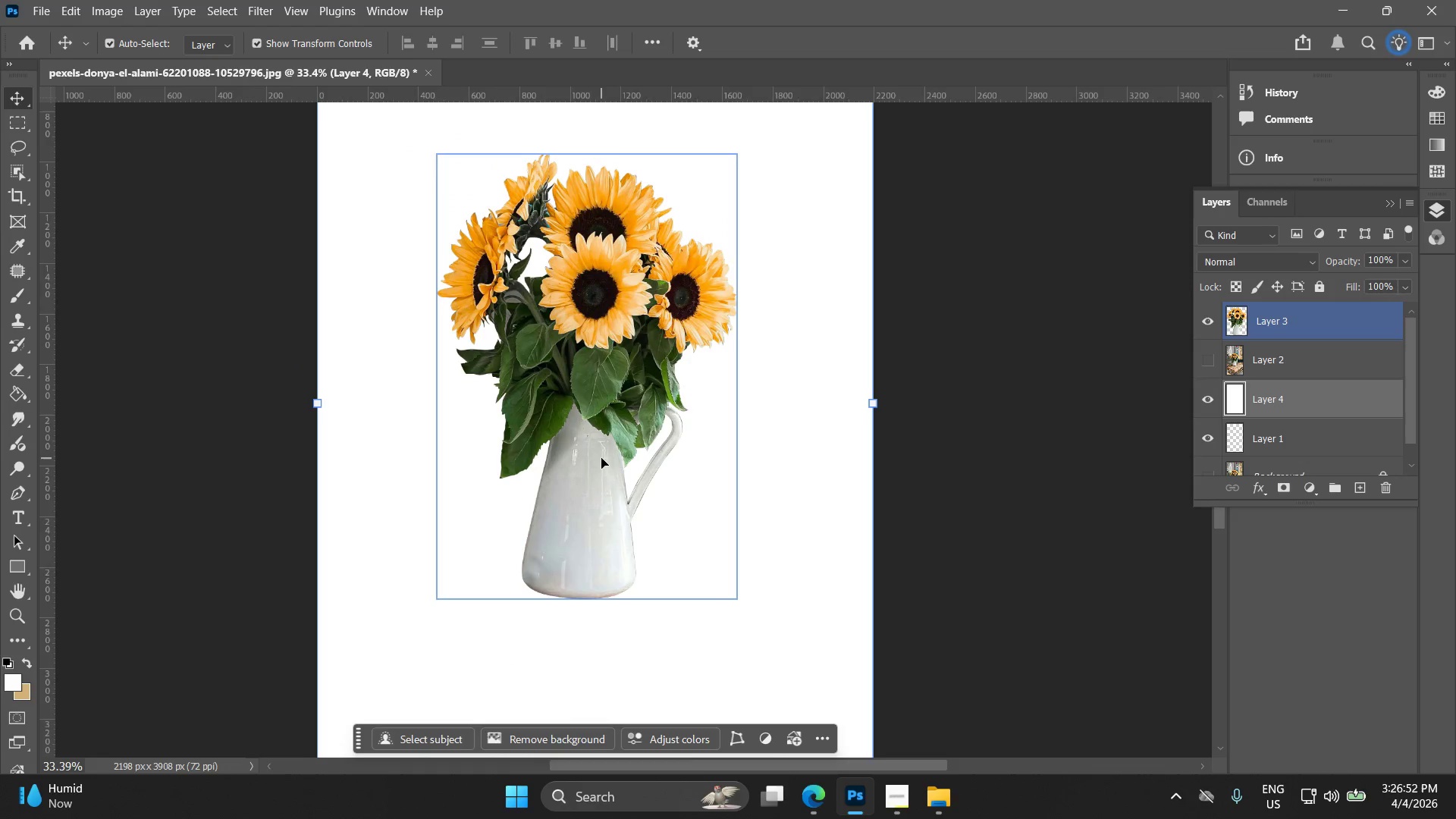 
scroll: coordinate [601, 458], scroll_direction: down, amount: 13.0
 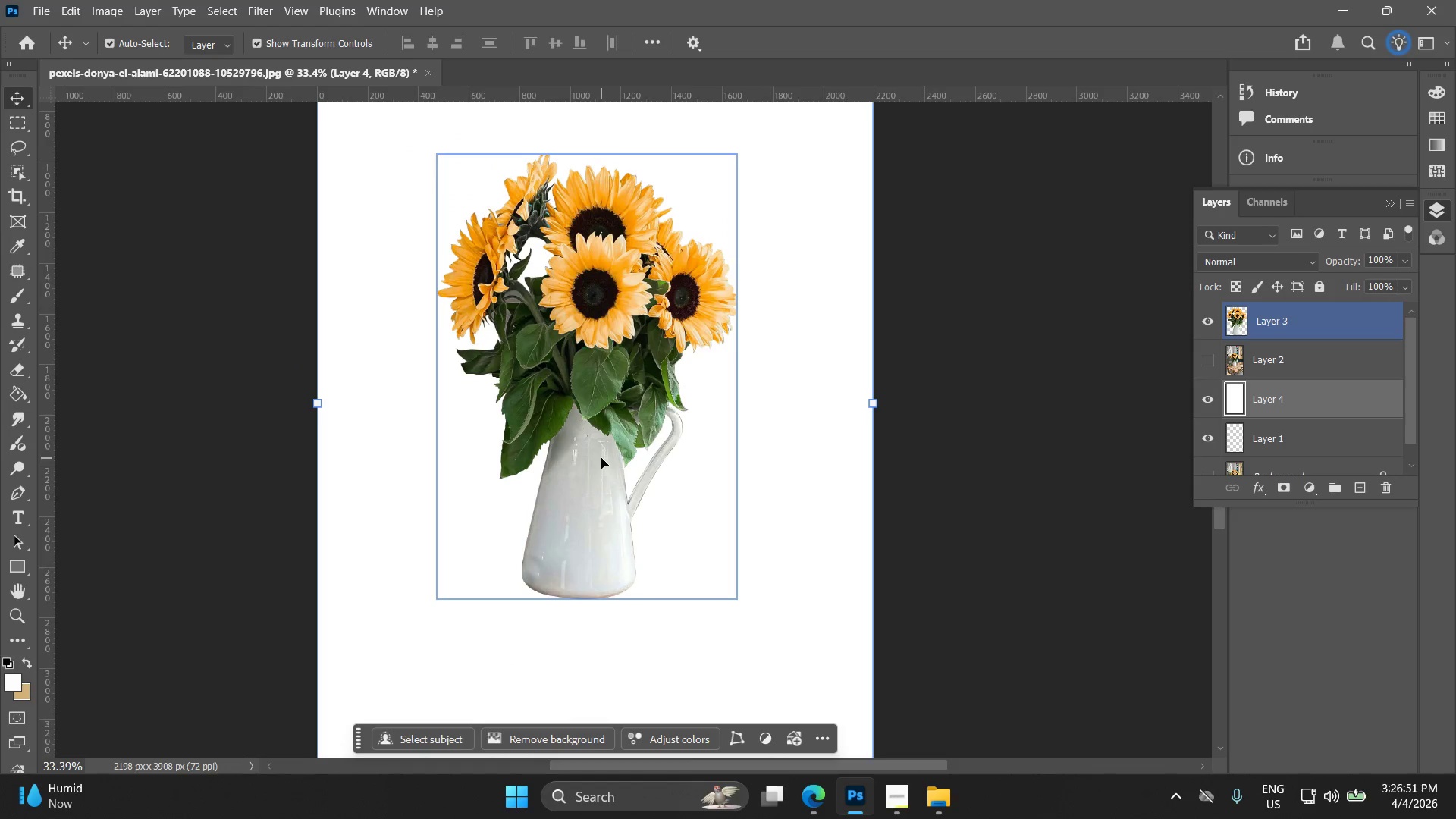 
key(Alt+AltLeft)
 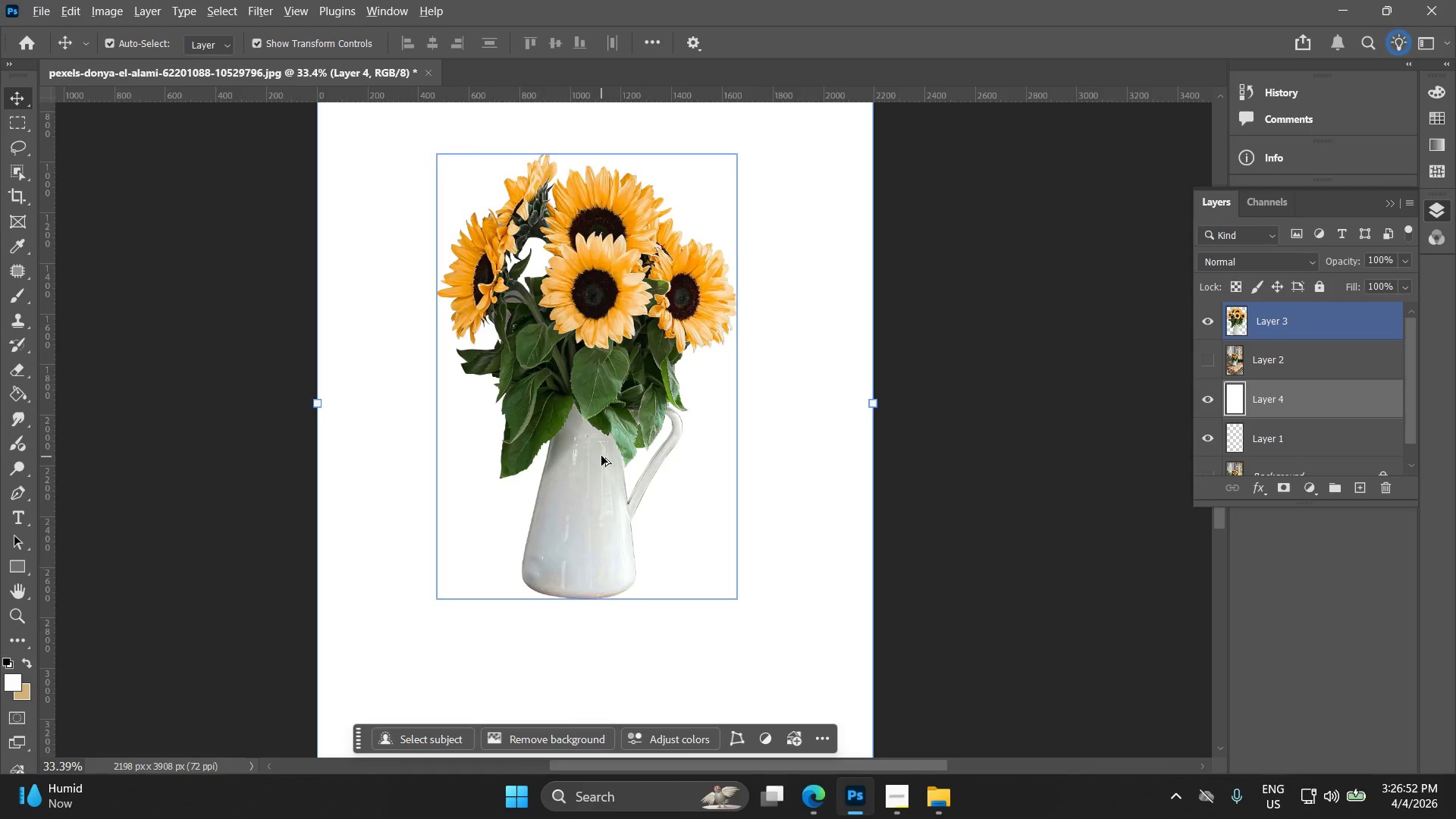 
hold_key(key=Space, duration=1.02)
 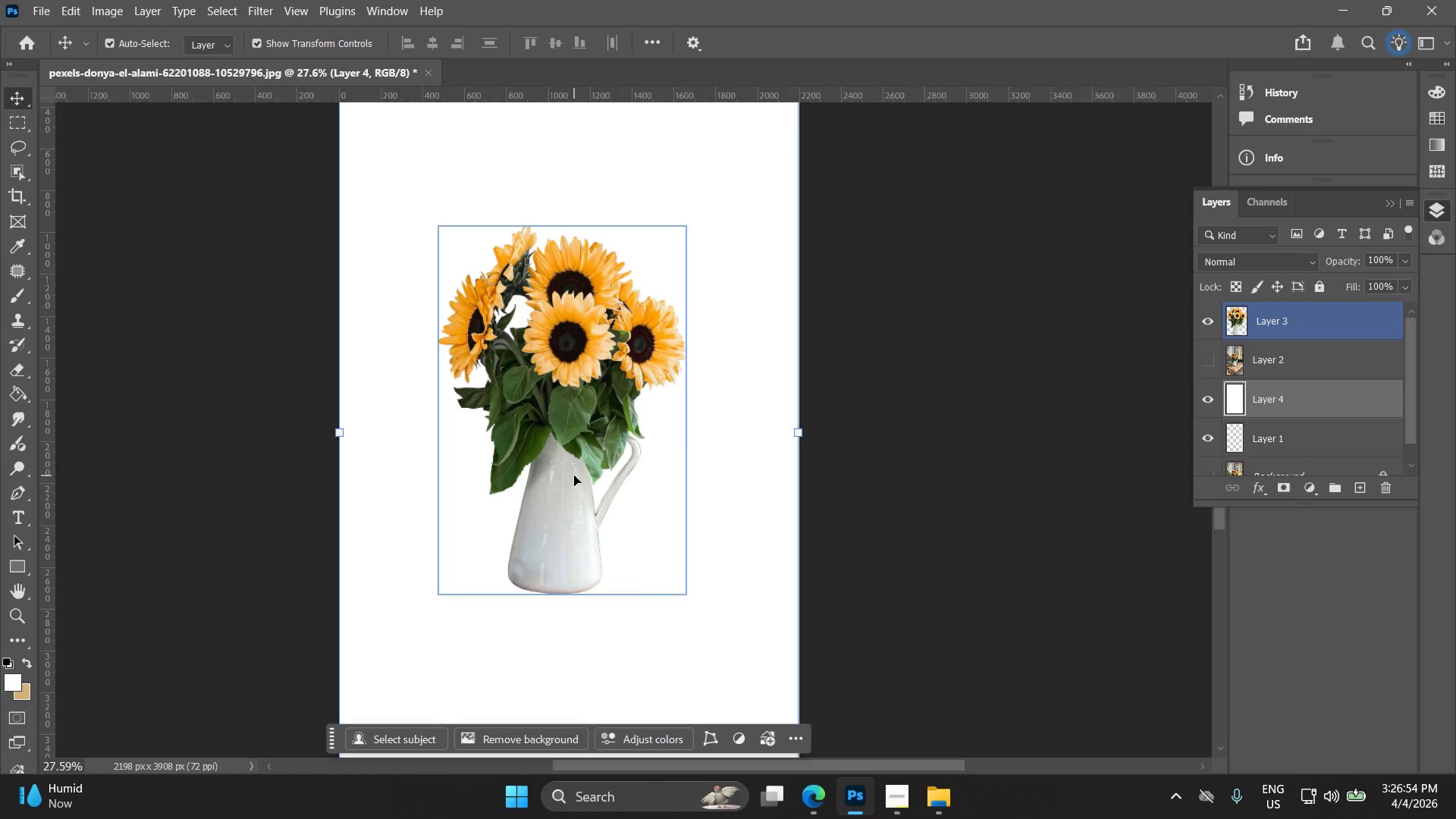 
scroll: coordinate [601, 456], scroll_direction: down, amount: 2.0
 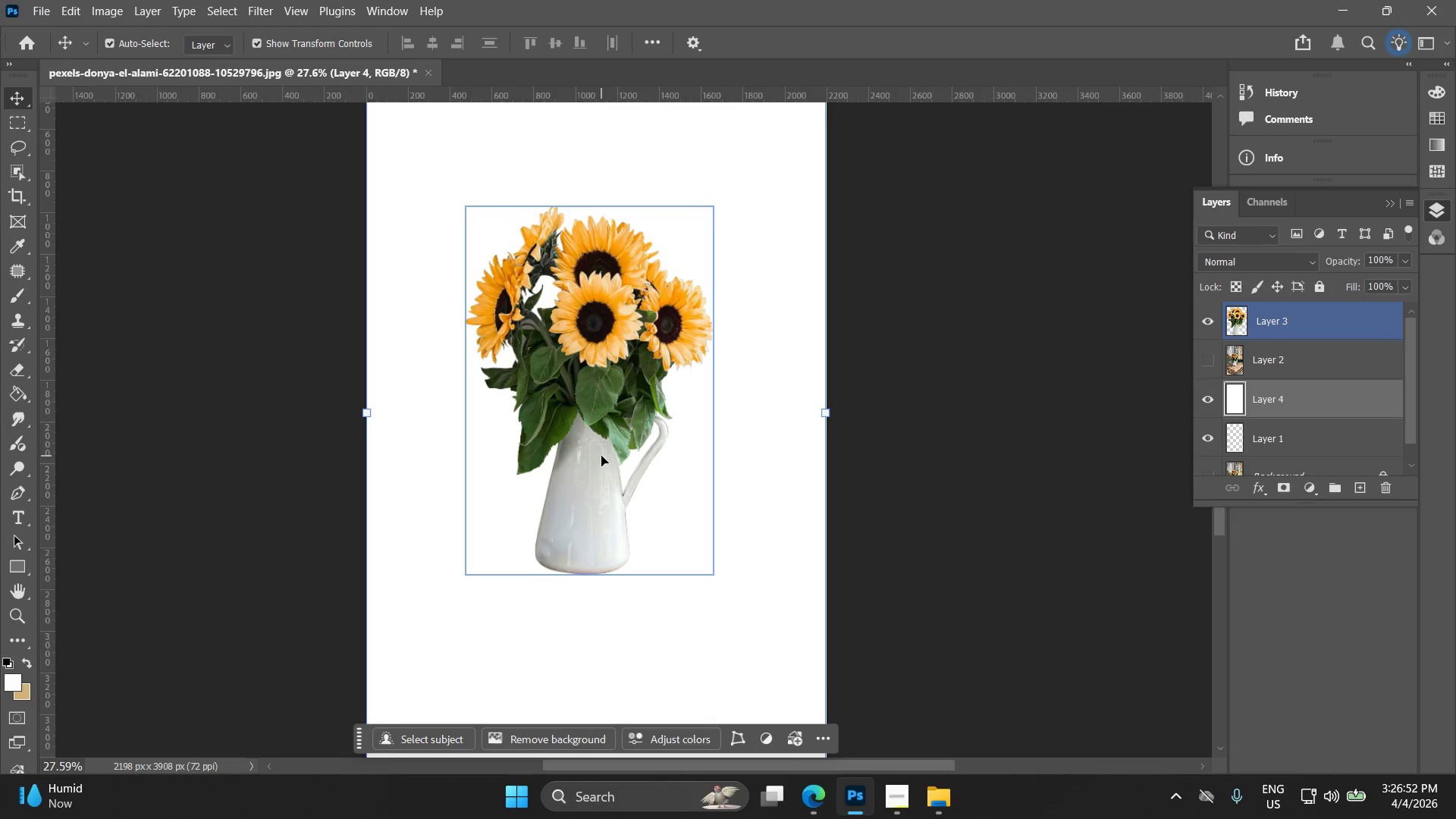 
left_click_drag(start_coordinate=[601, 456], to_coordinate=[574, 475])
 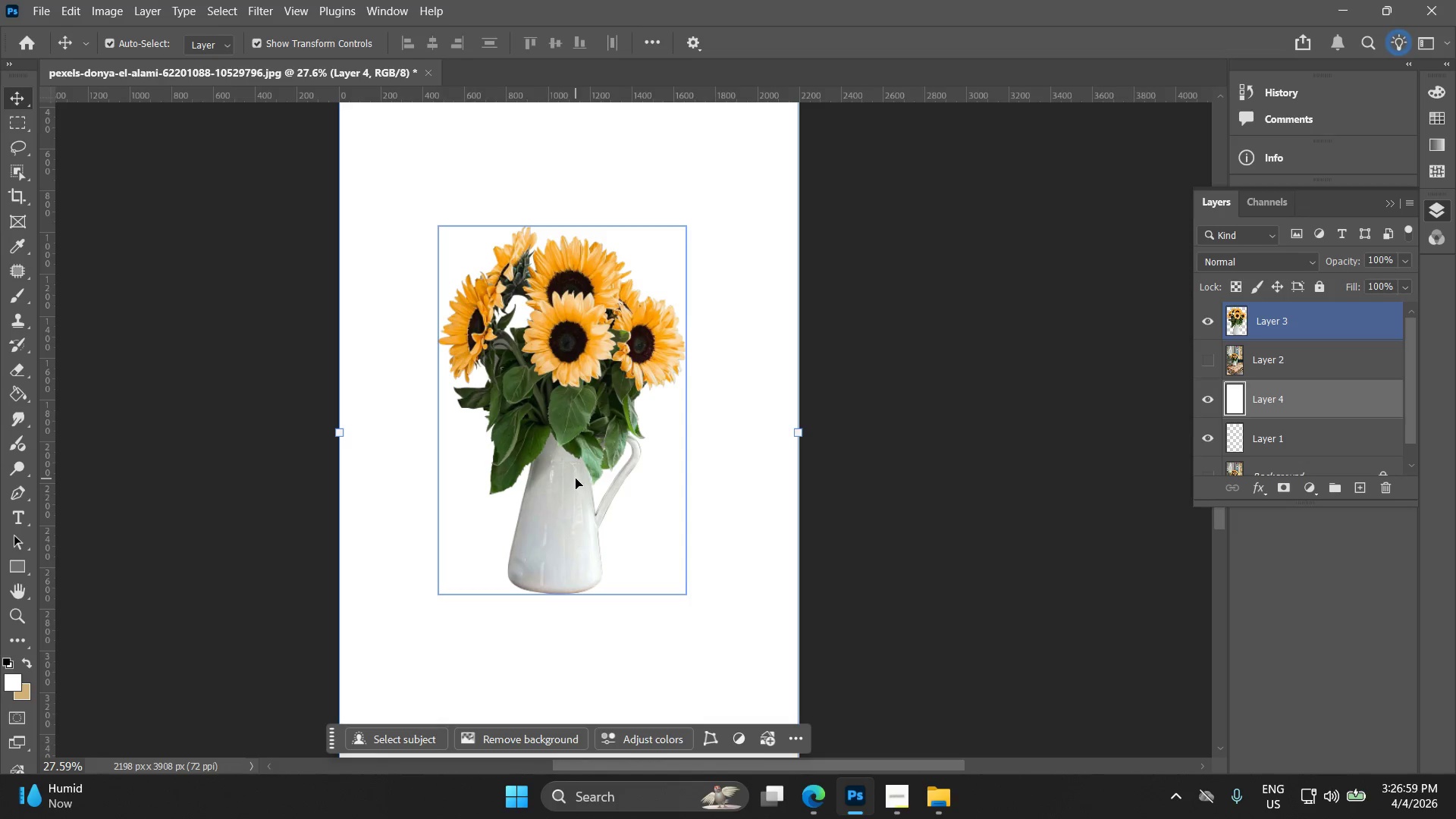 
wait(10.48)
 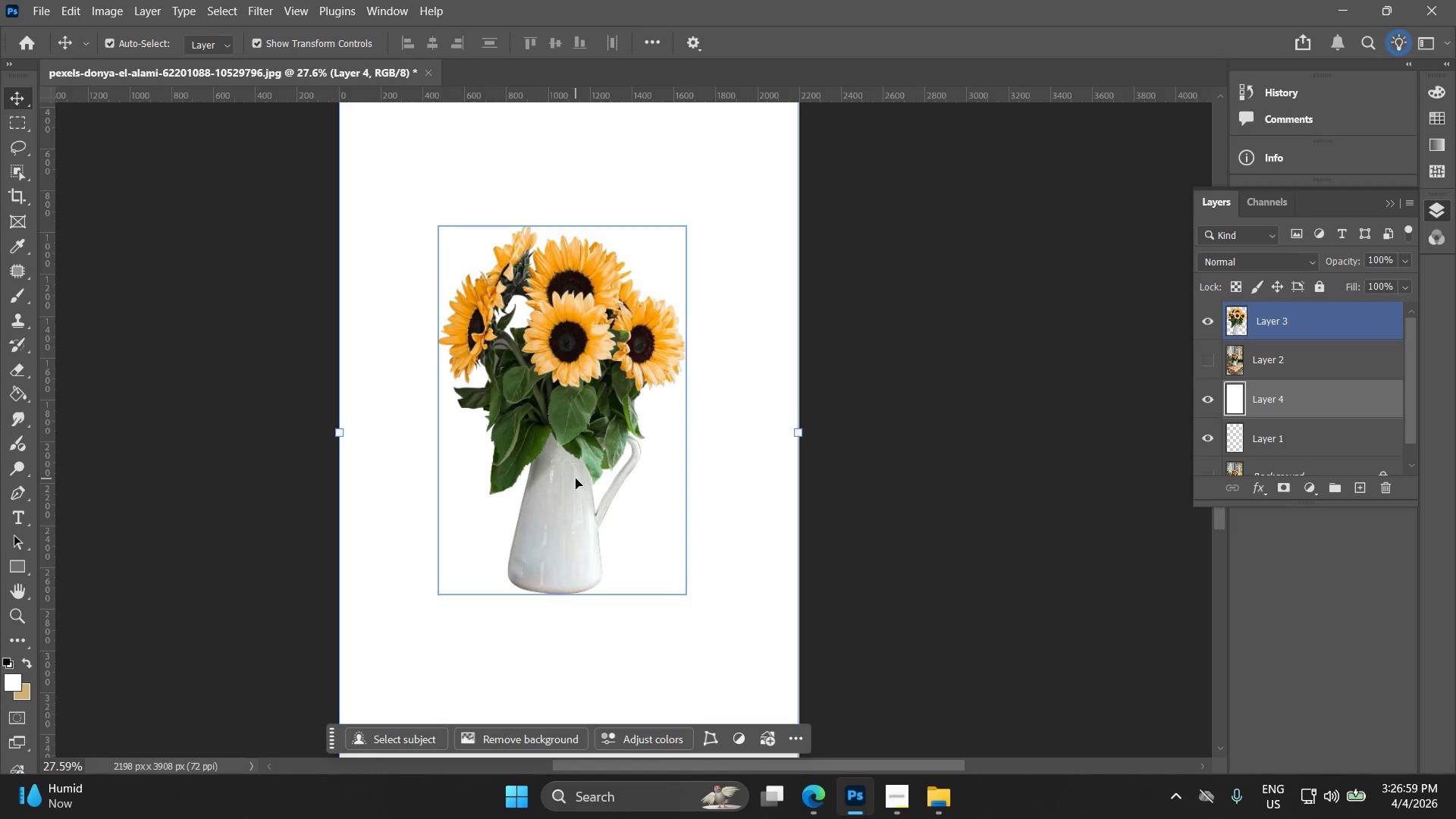 
hold_key(key=AltLeft, duration=1.44)
scroll: coordinate [535, 589], scroll_direction: up, amount: 21.0
 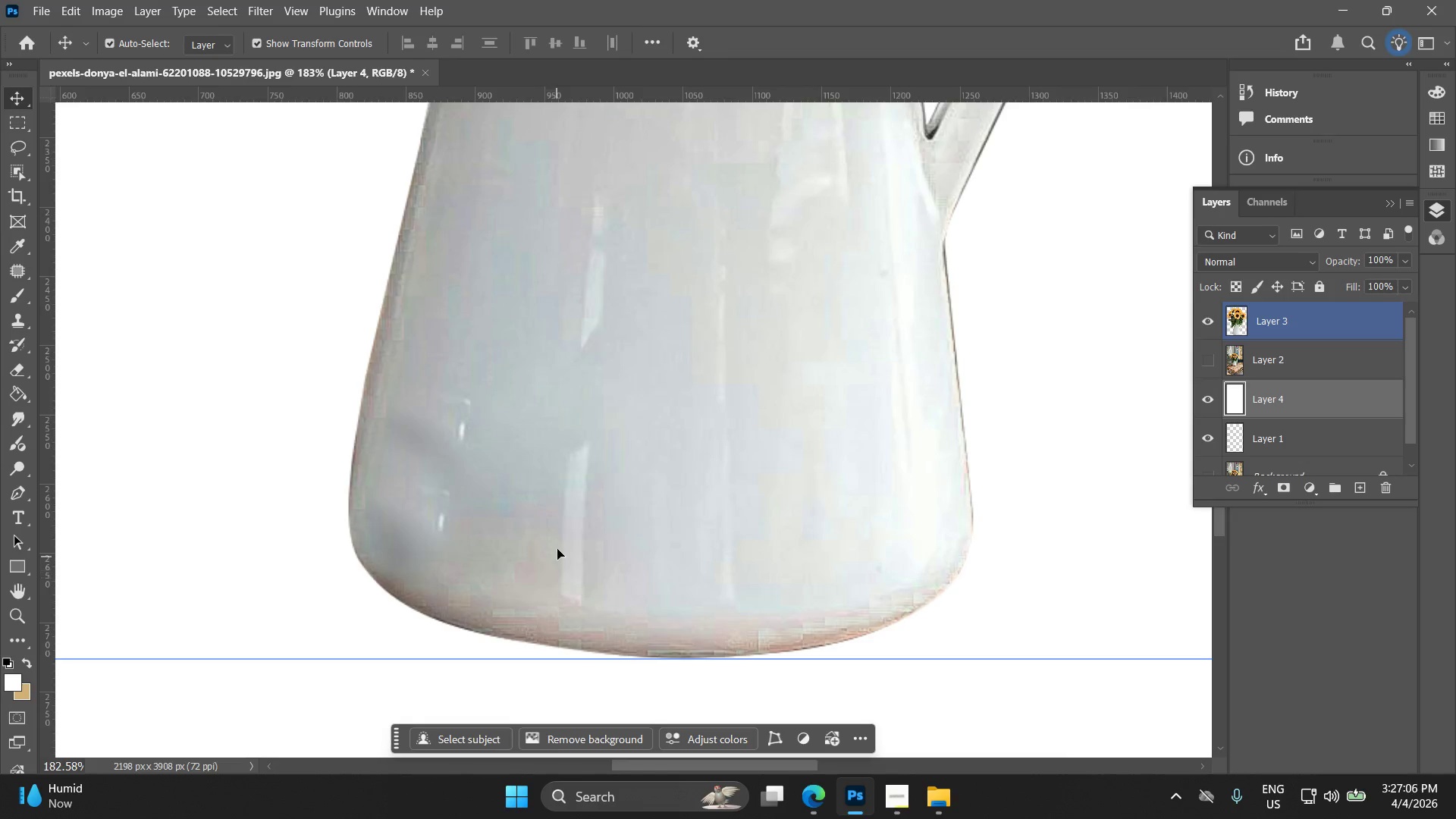 
hold_key(key=Space, duration=0.61)
 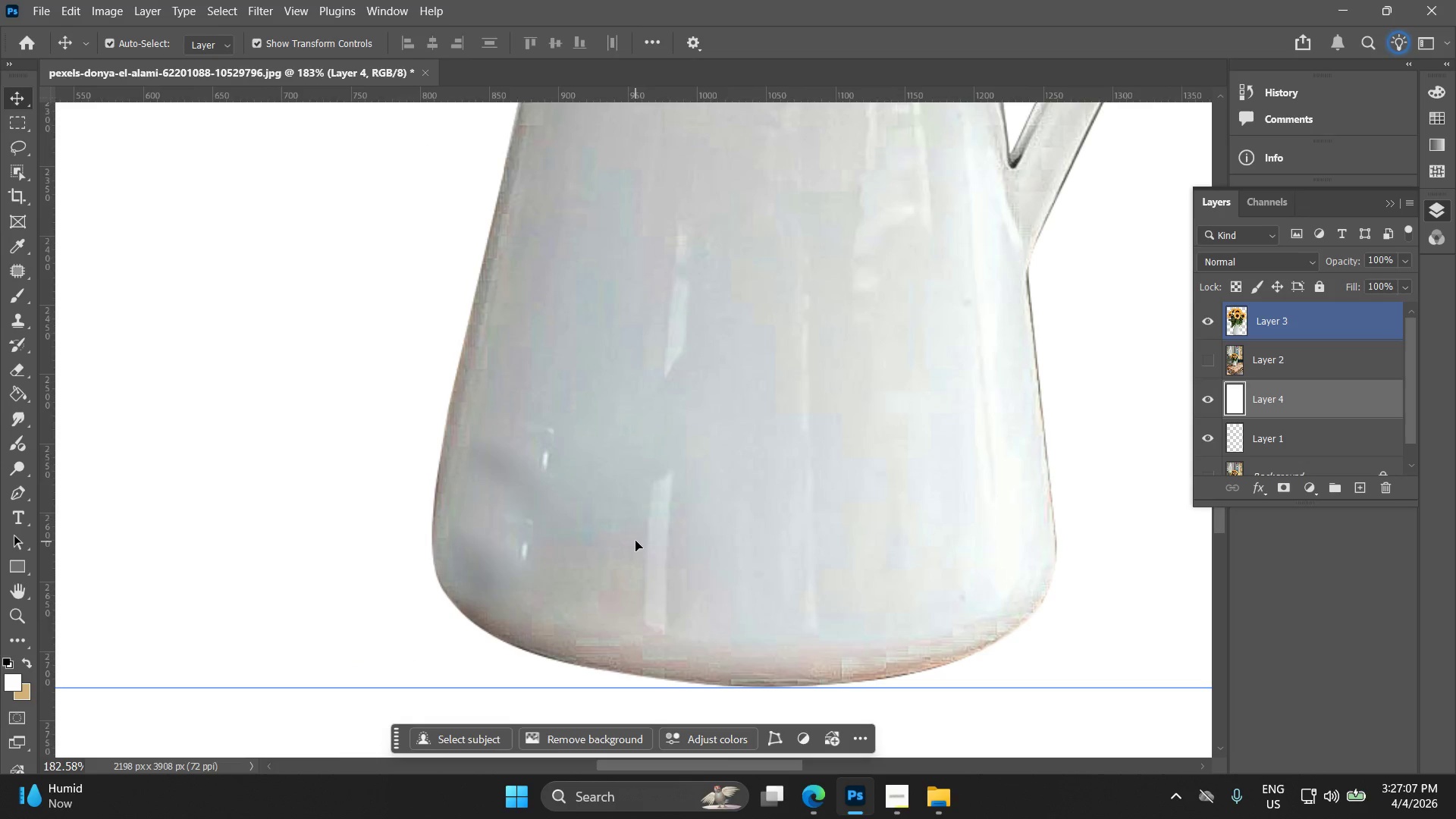 
left_click_drag(start_coordinate=[561, 528], to_coordinate=[645, 557])
 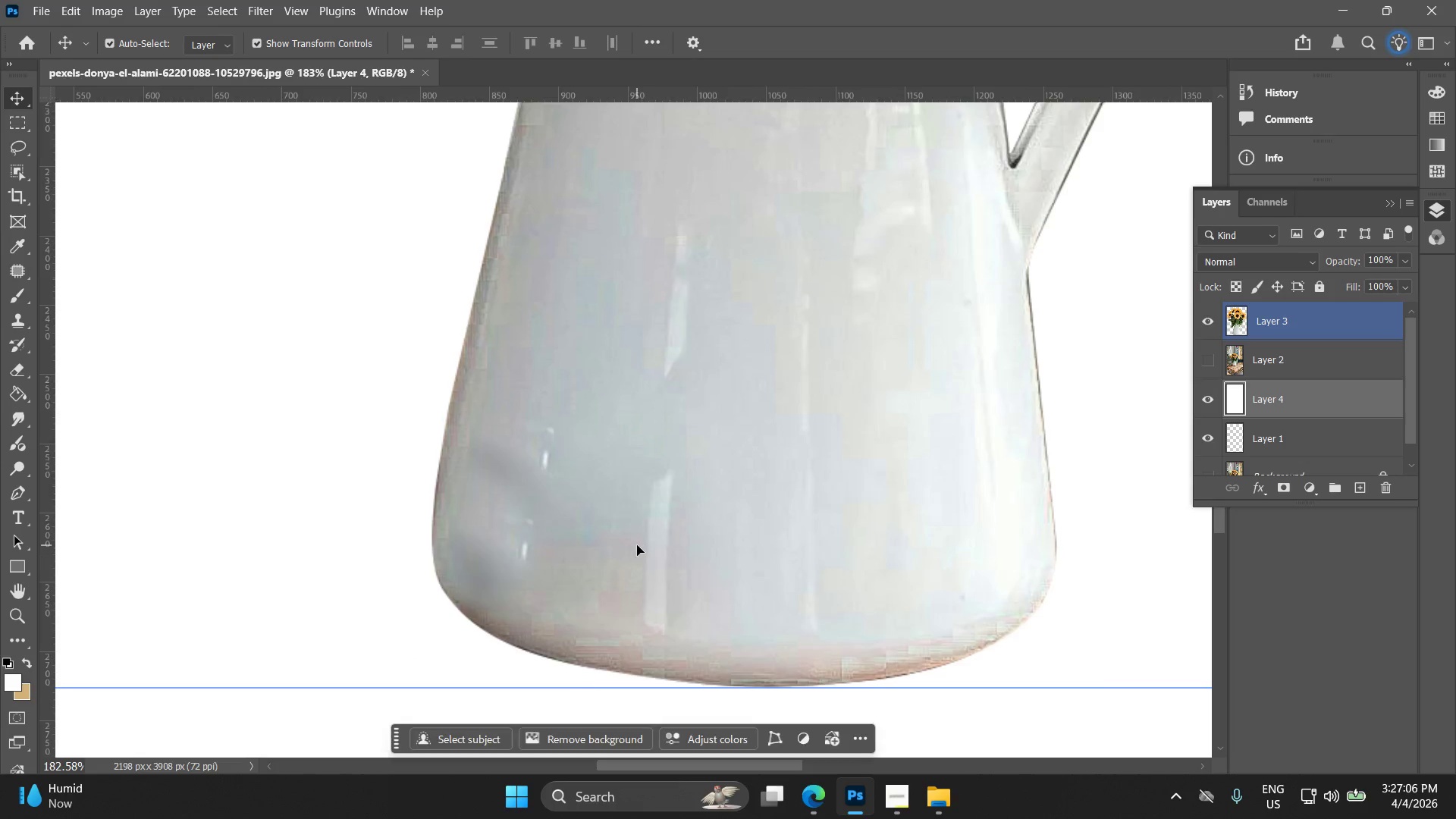 
hold_key(key=Space, duration=14.33)
 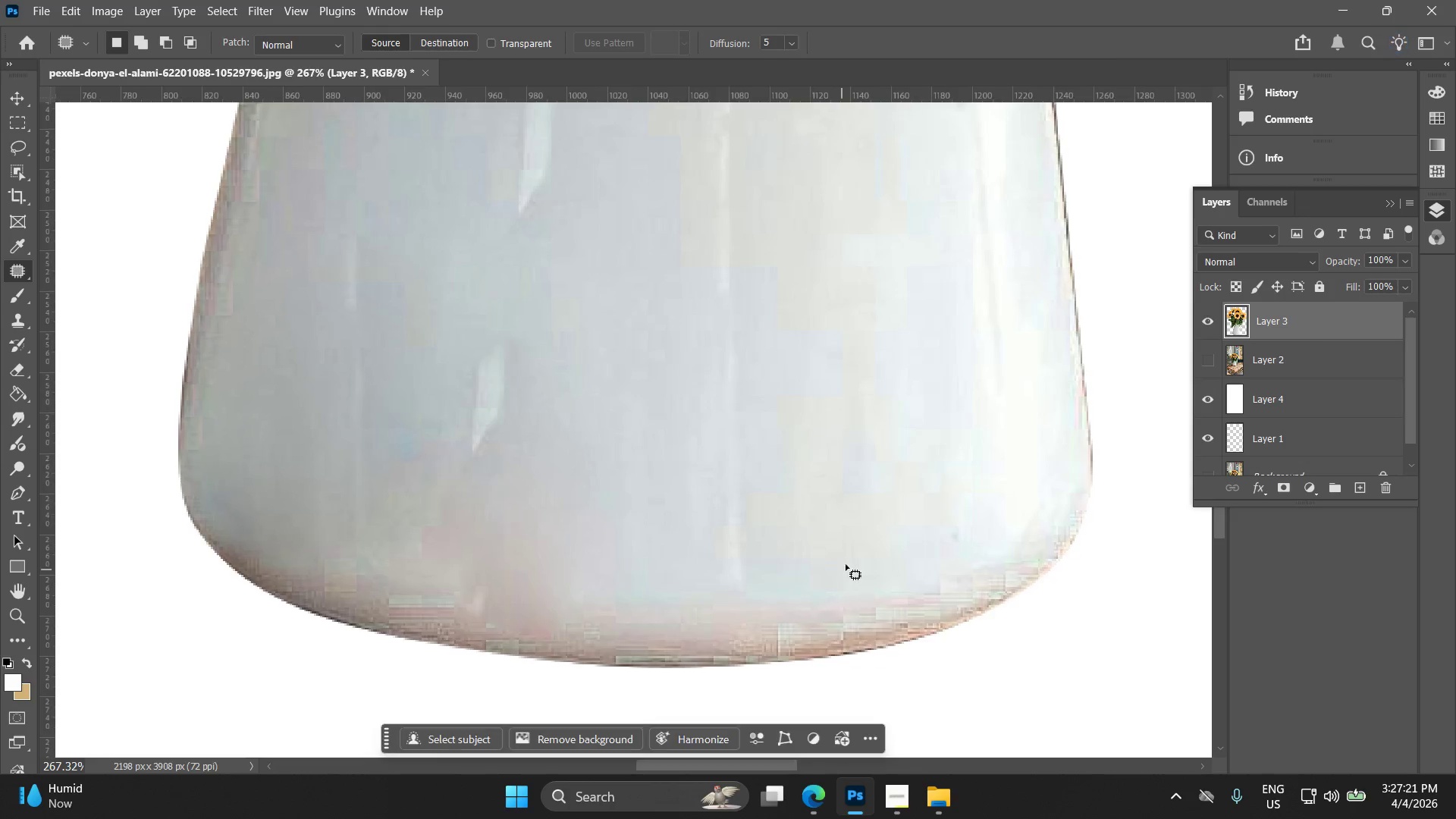 
left_click([20, 266])
 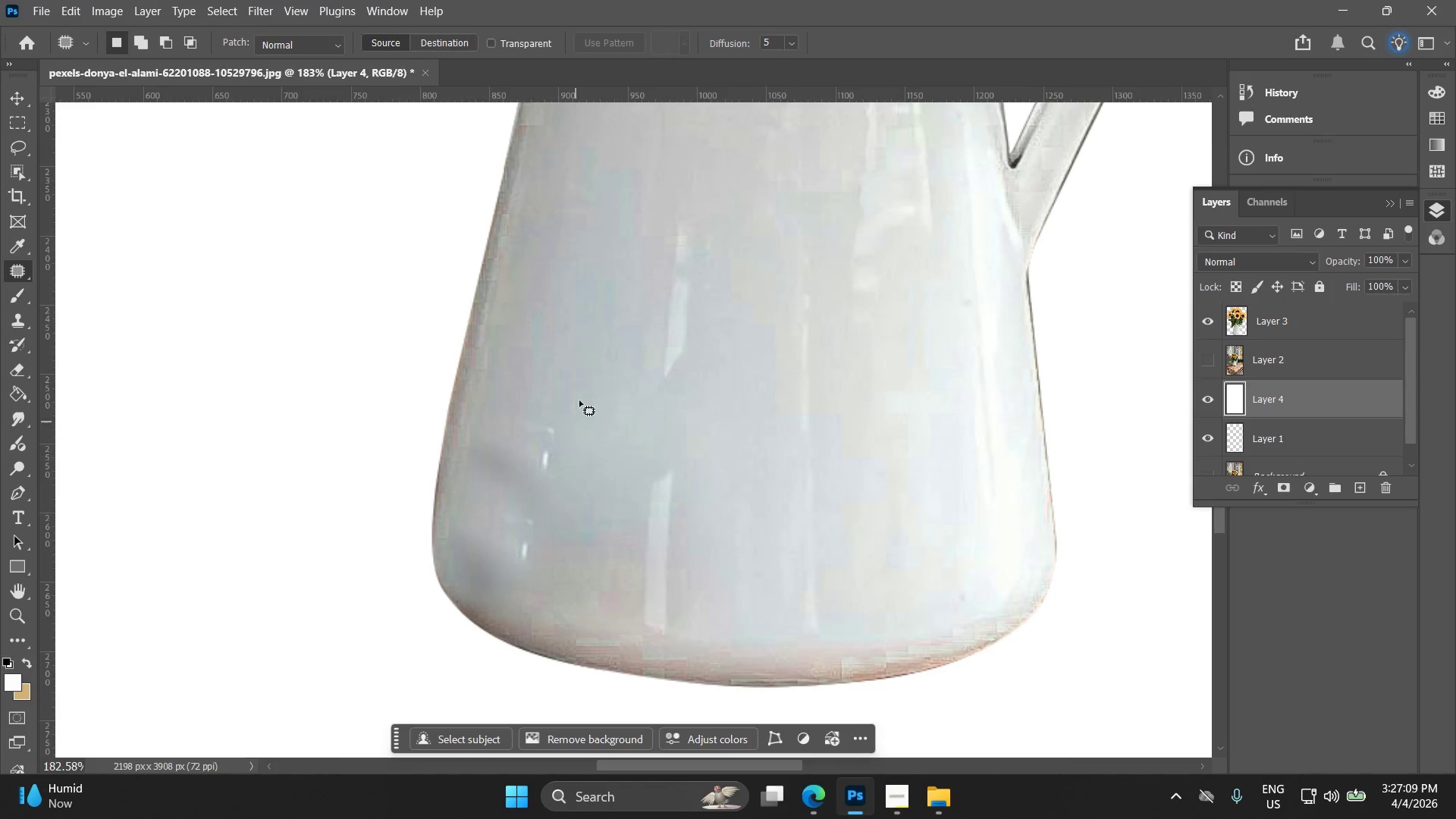 
left_click_drag(start_coordinate=[556, 382], to_coordinate=[543, 398])
 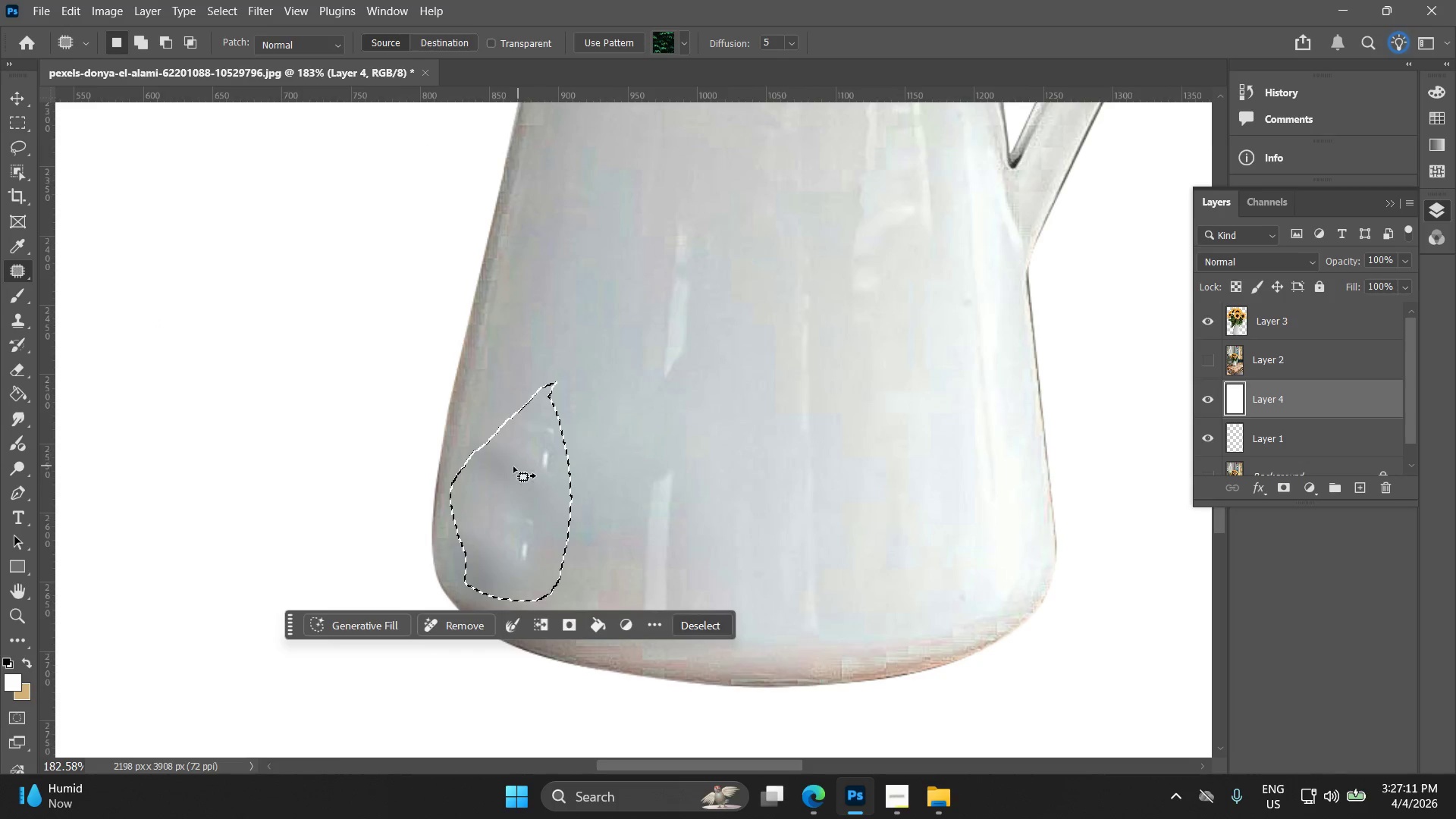 
left_click_drag(start_coordinate=[515, 466], to_coordinate=[668, 325])
 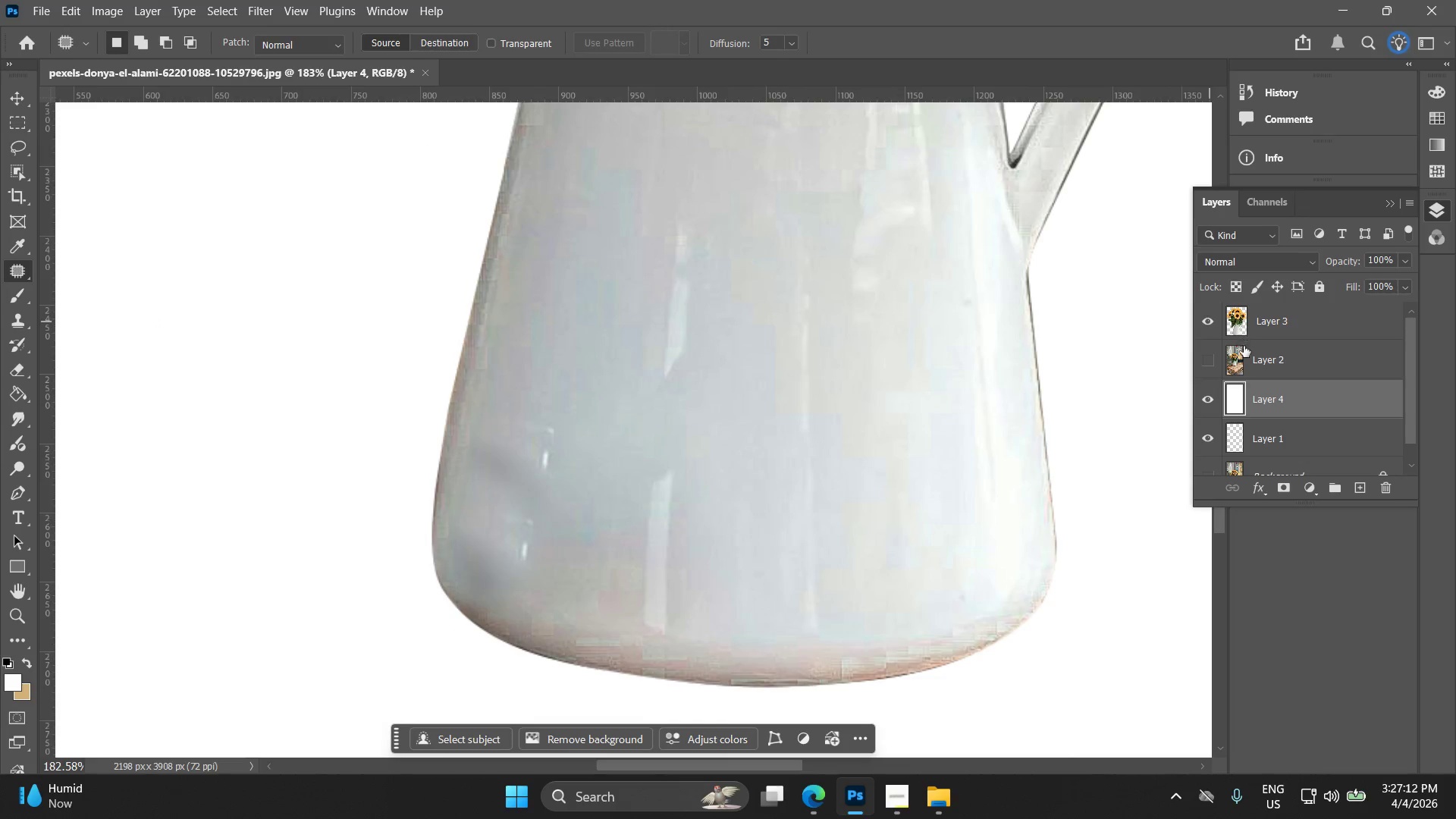 
left_click([1286, 321])
 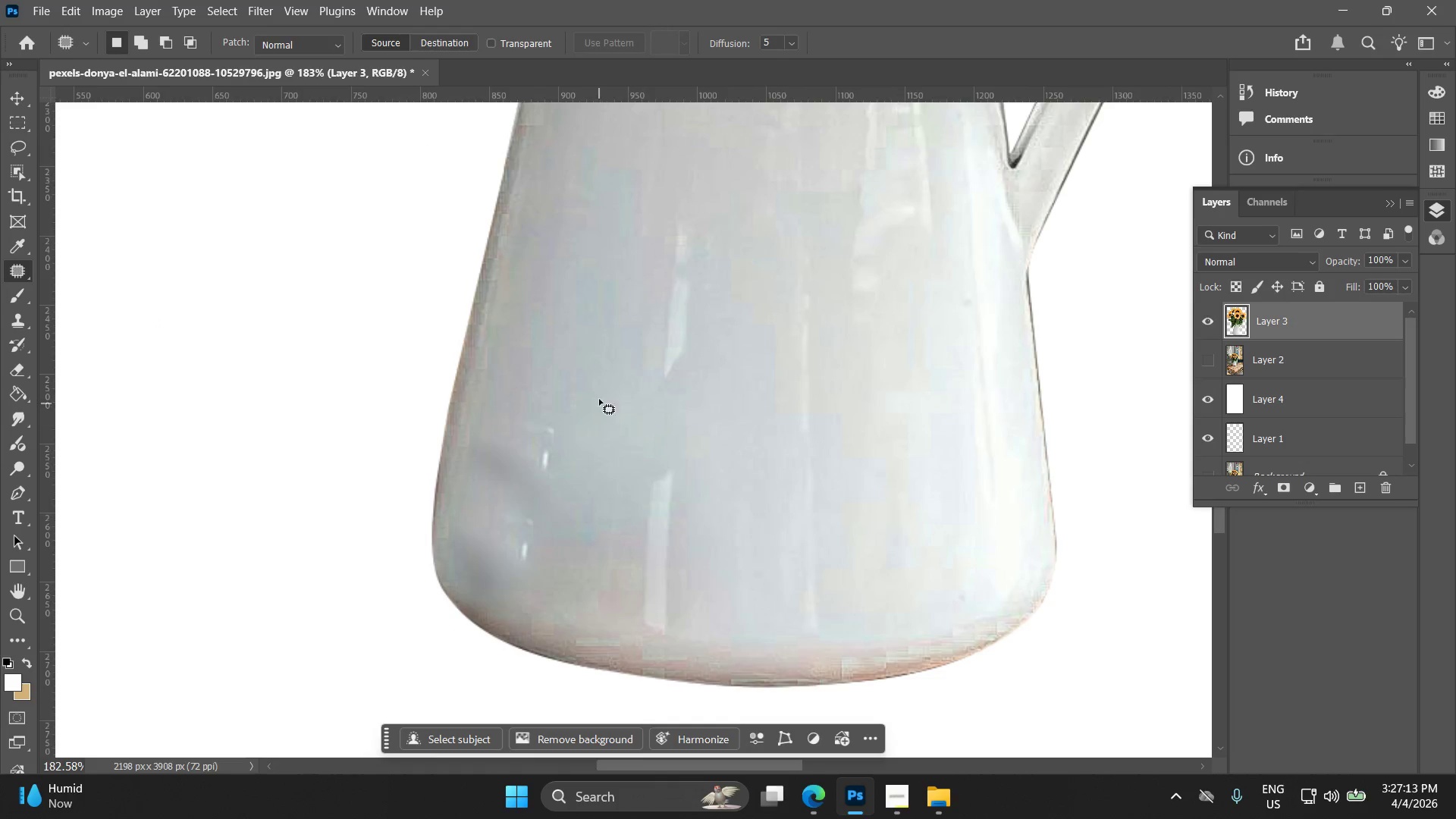 
left_click_drag(start_coordinate=[594, 378], to_coordinate=[582, 381])
 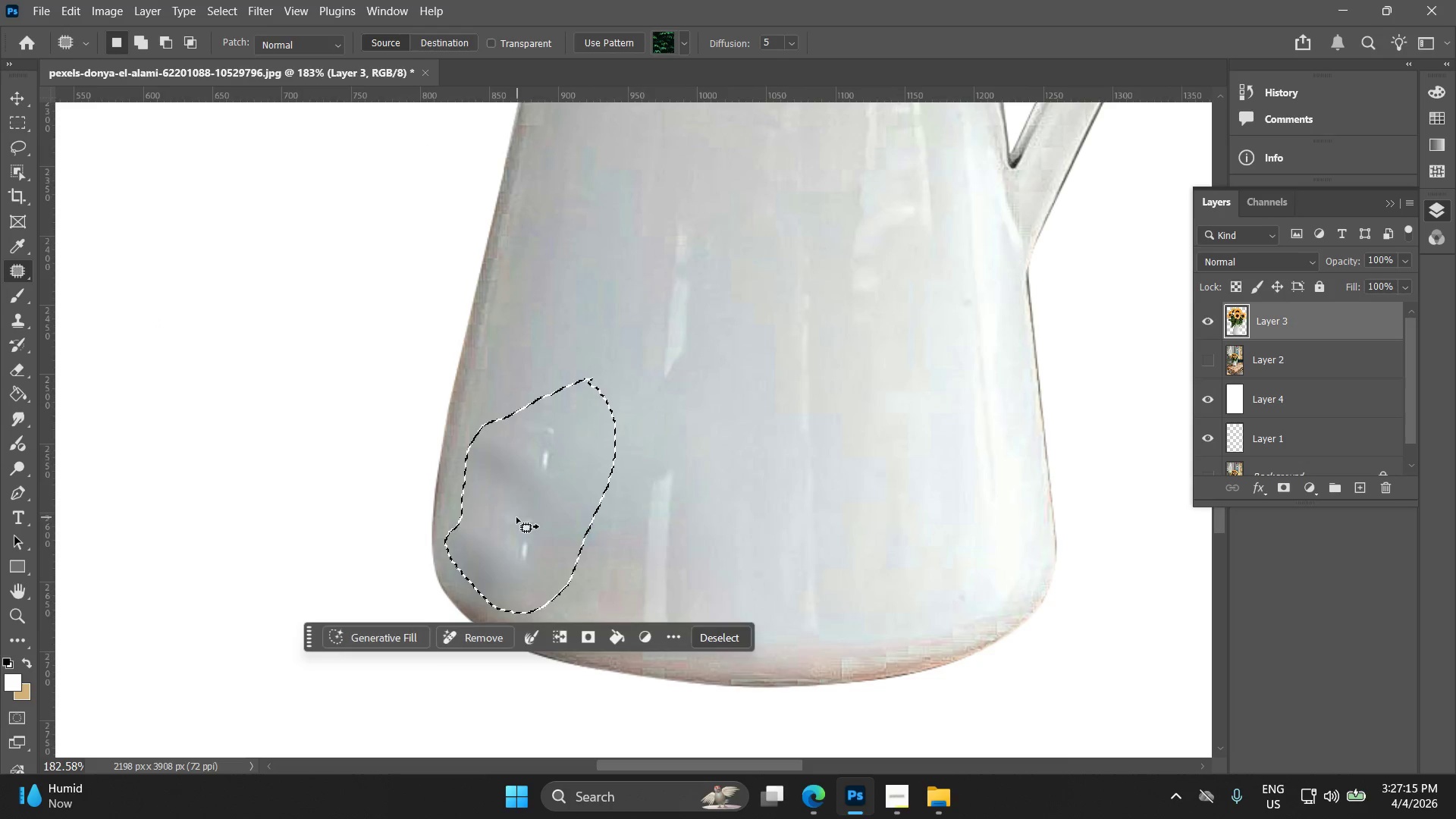 
left_click_drag(start_coordinate=[526, 513], to_coordinate=[780, 502])
 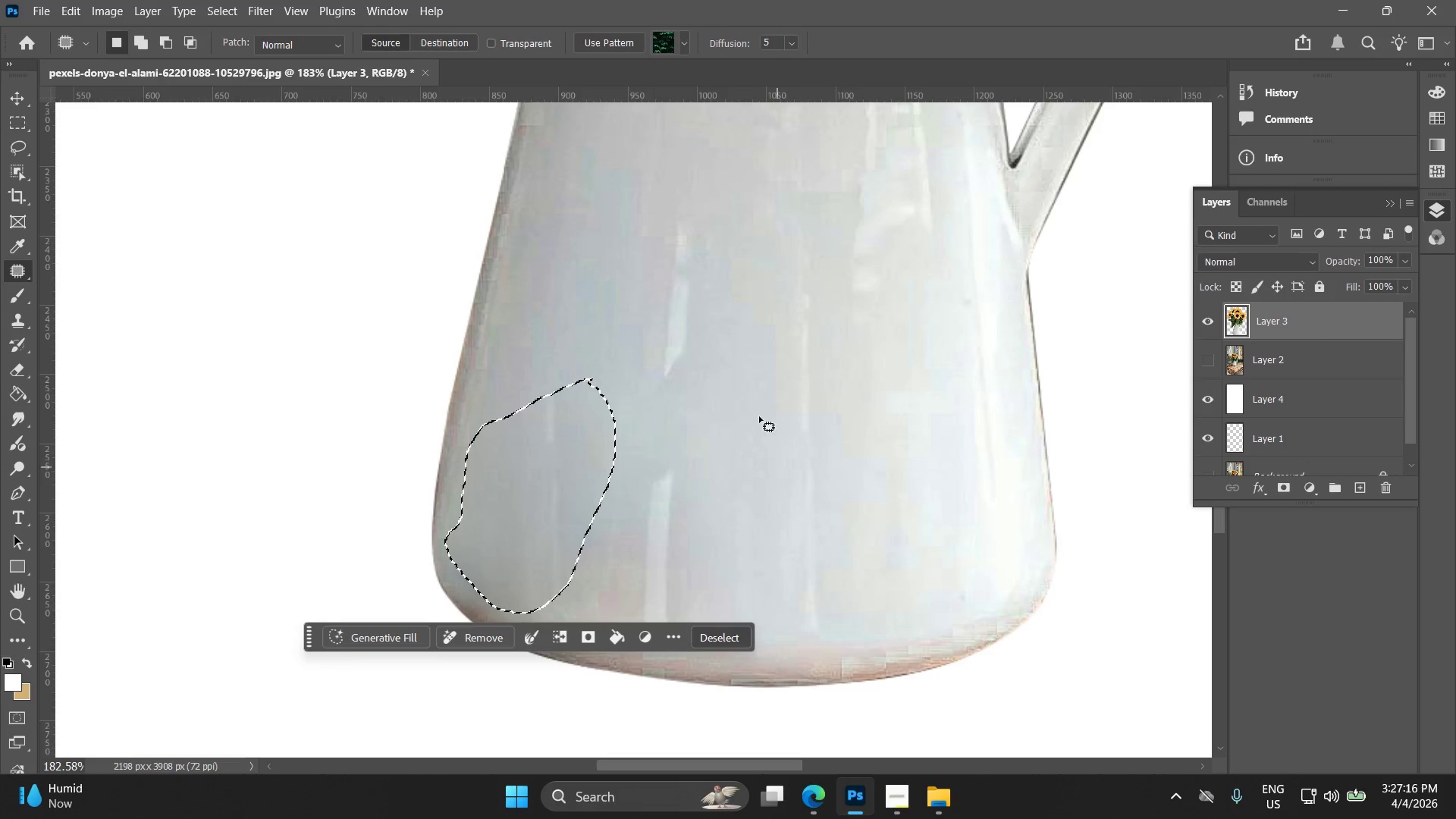 
left_click([742, 305])
 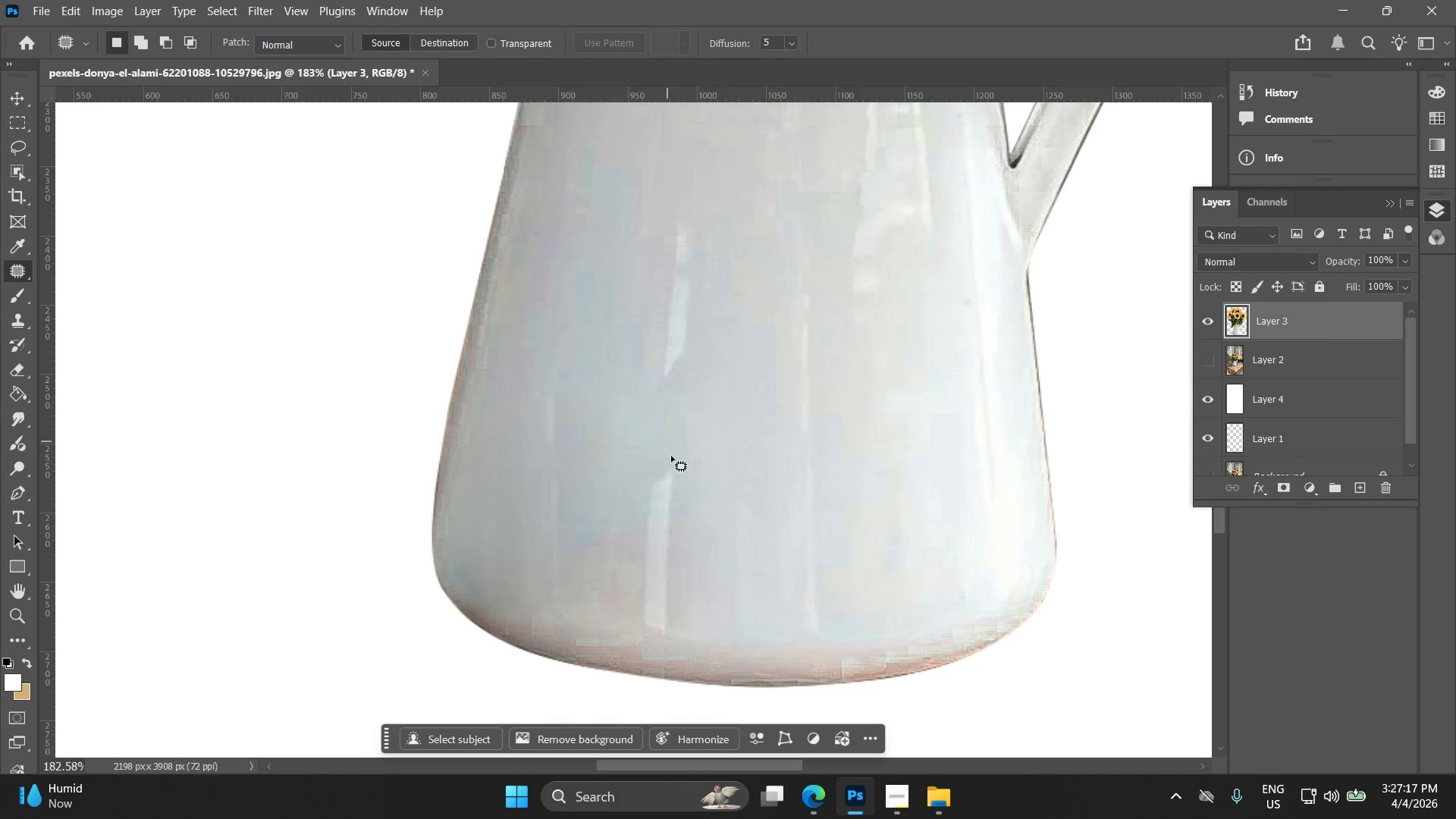 
left_click_drag(start_coordinate=[661, 460], to_coordinate=[672, 462])
 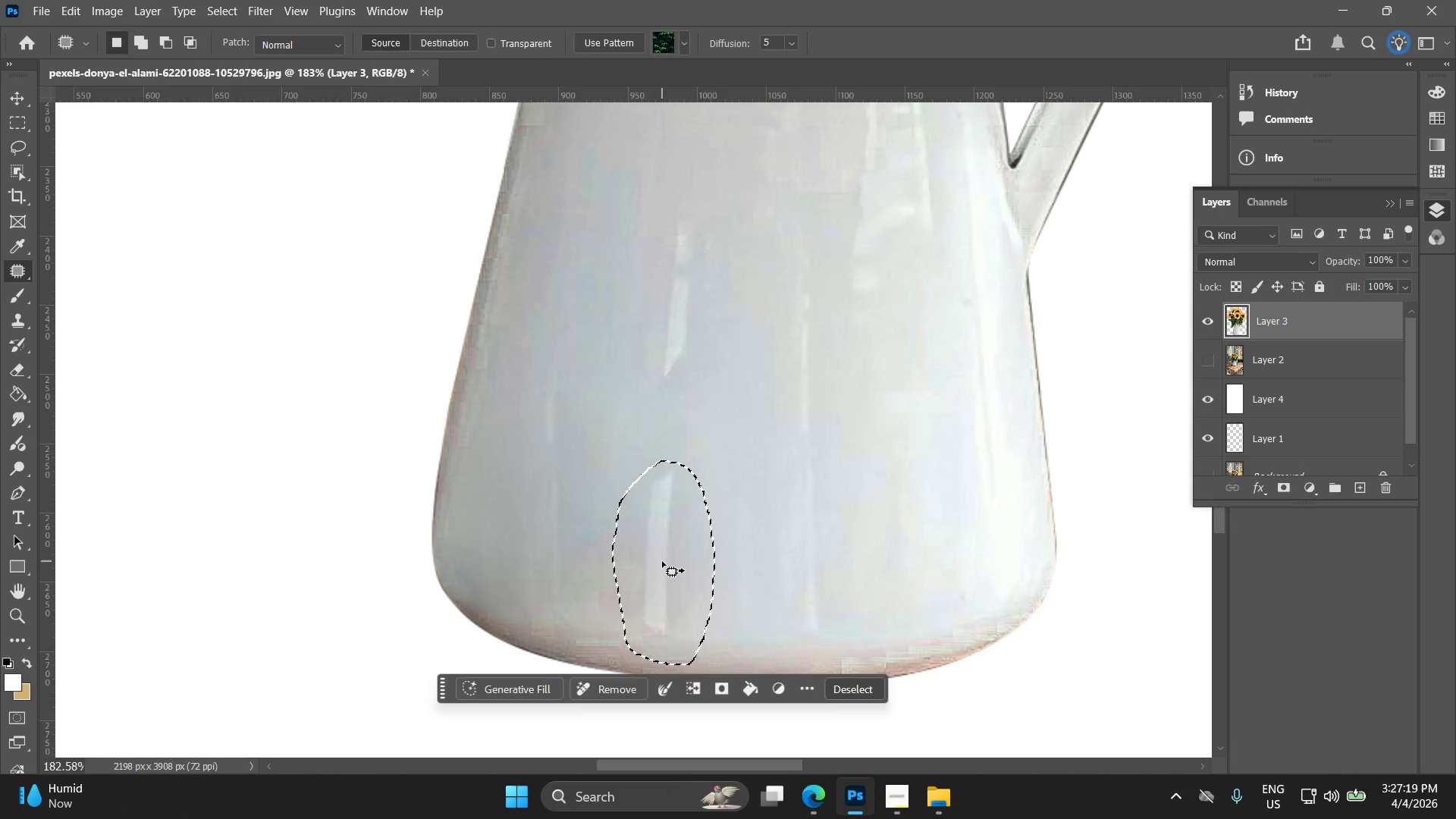 
left_click_drag(start_coordinate=[663, 560], to_coordinate=[695, 397])
 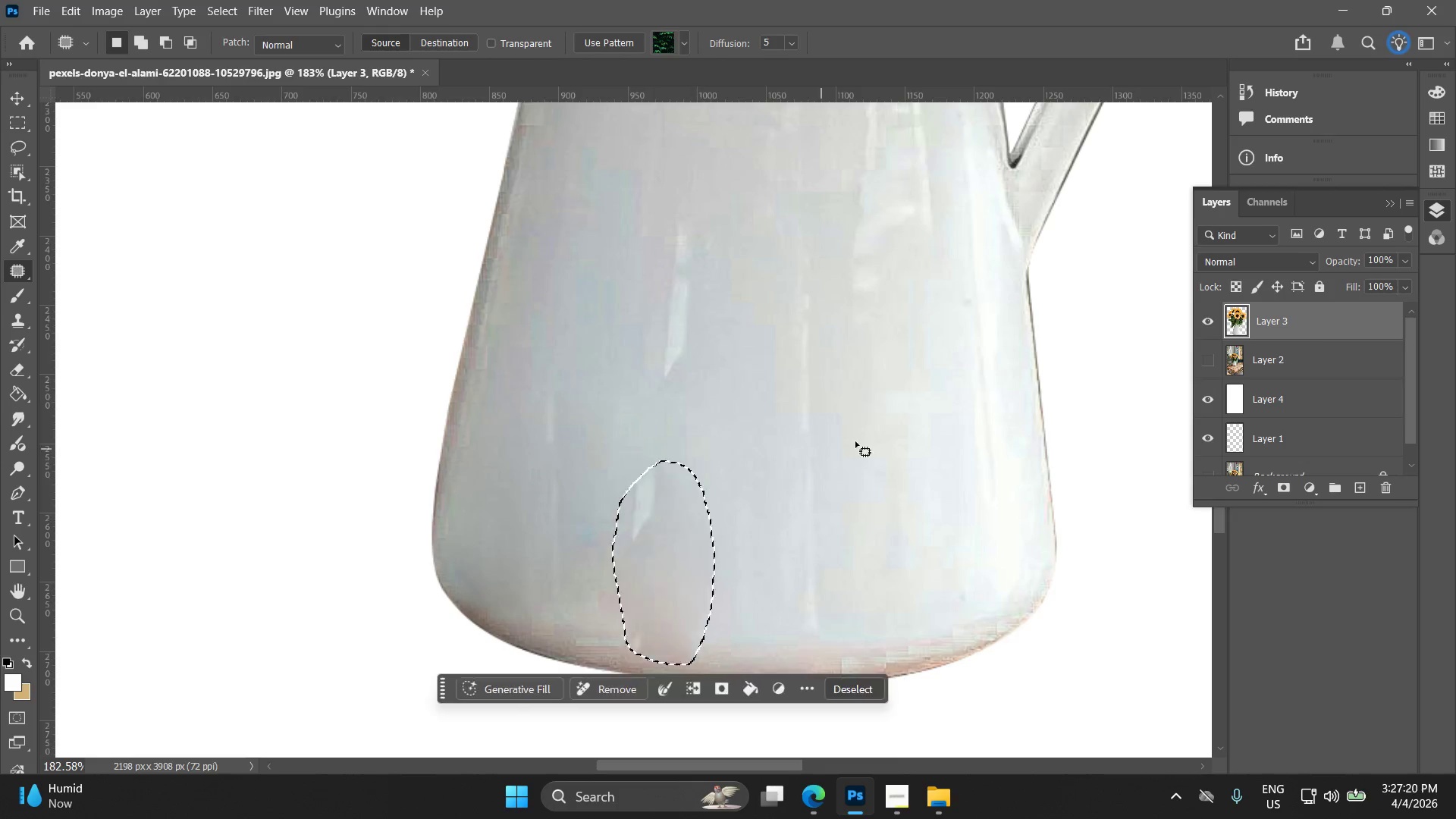 
left_click([857, 441])
 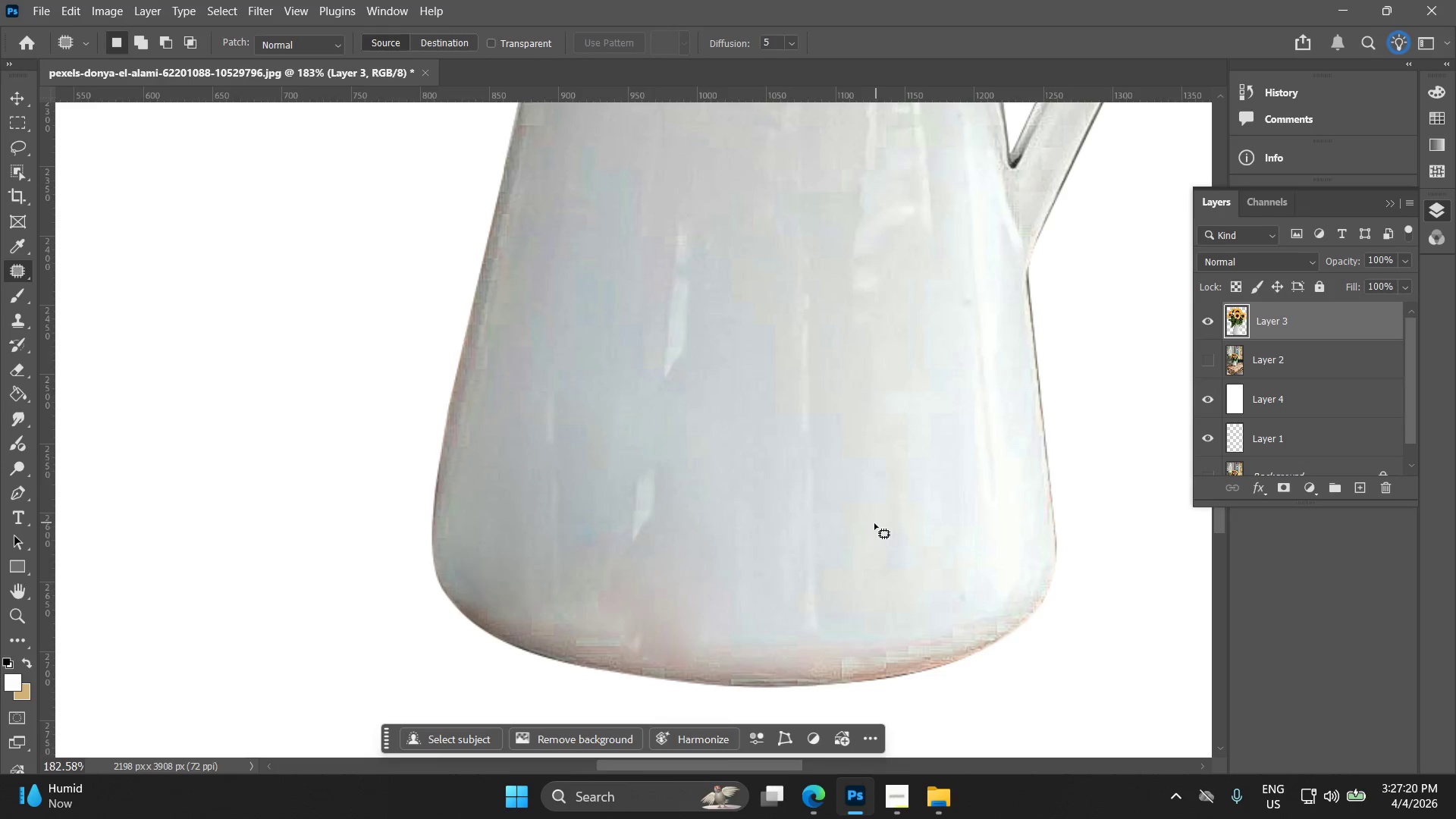 
key(Alt+AltLeft)
 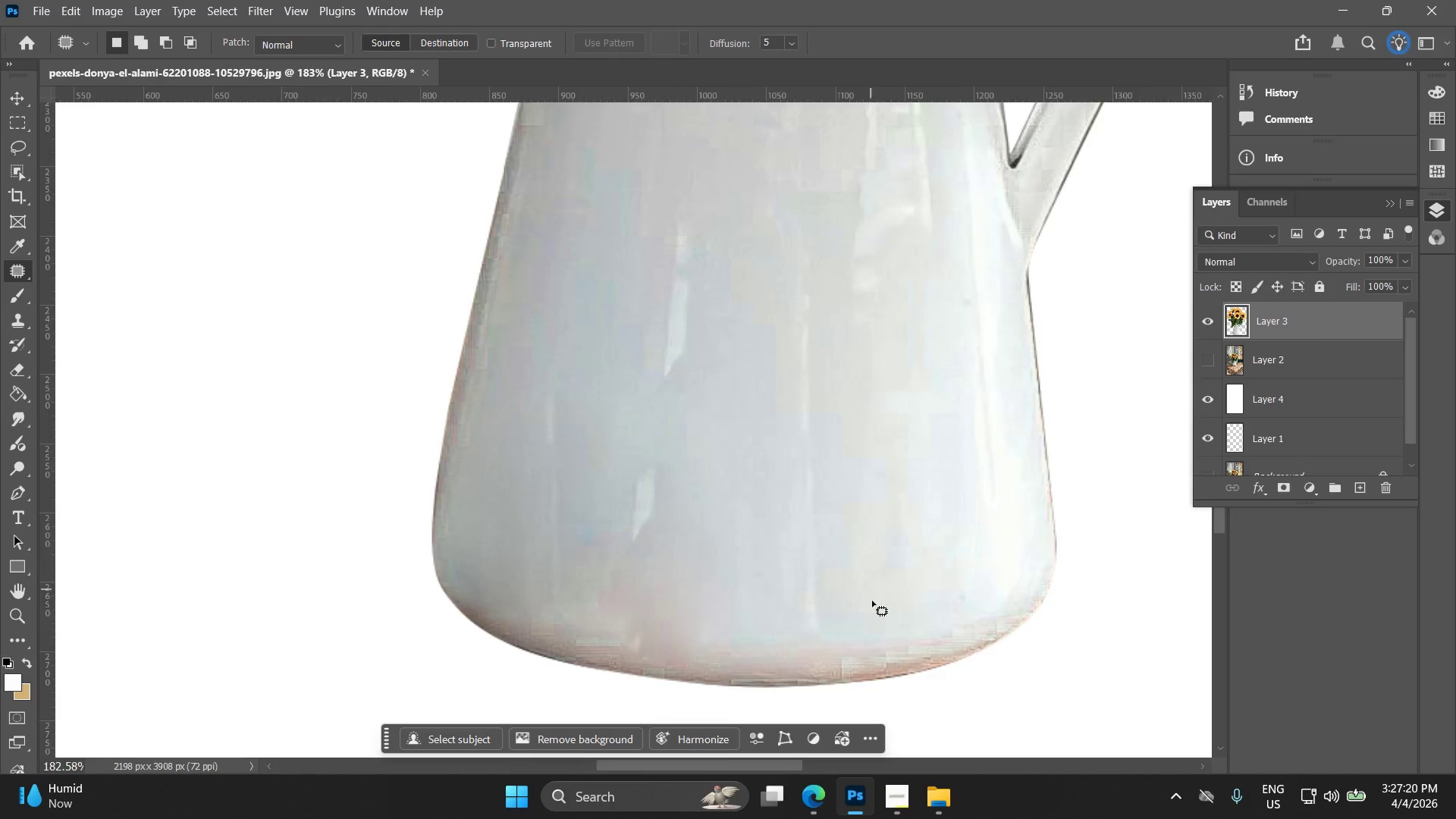 
hold_key(key=Space, duration=0.45)
 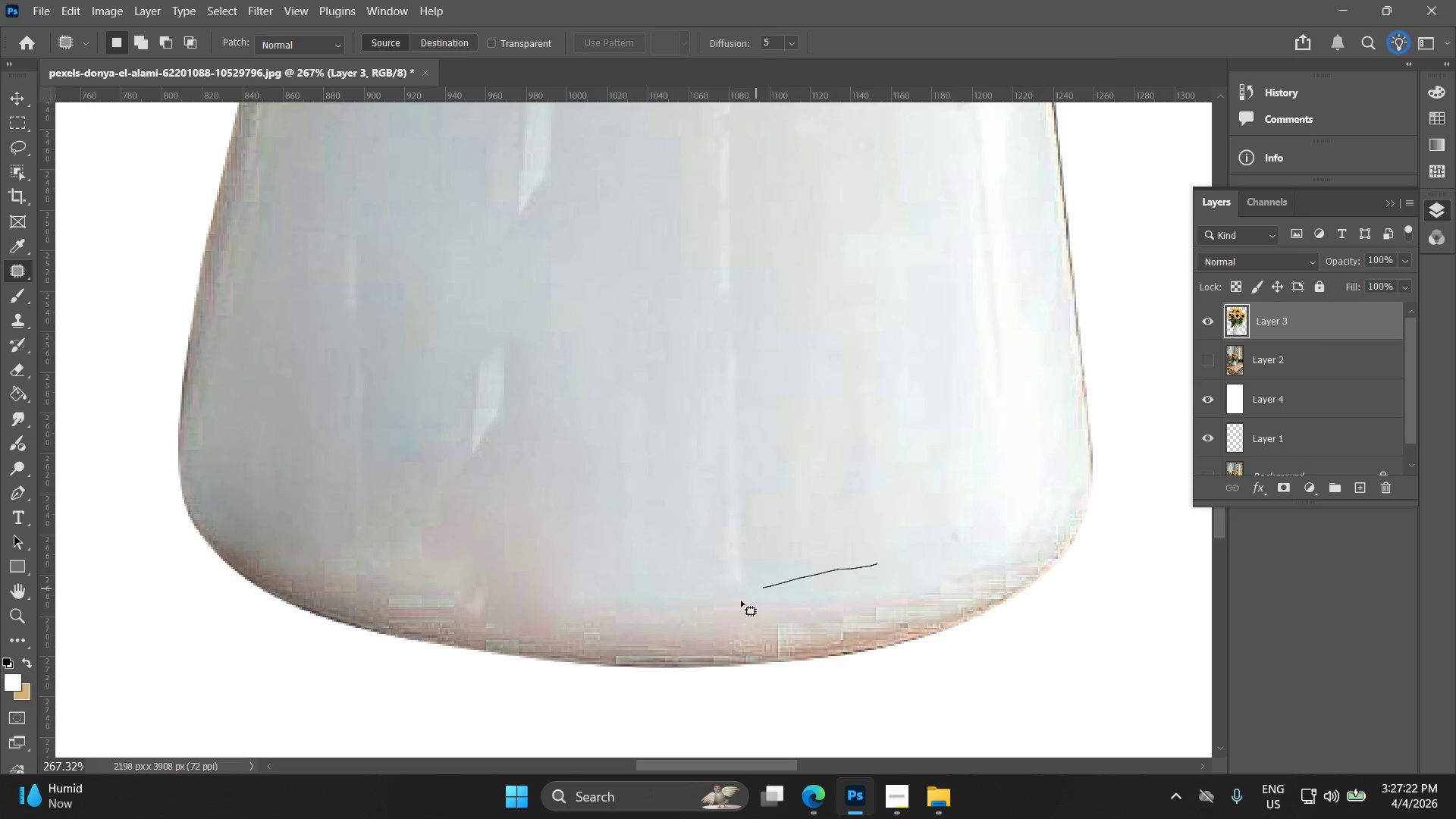 
left_click_drag(start_coordinate=[858, 571], to_coordinate=[808, 513])
 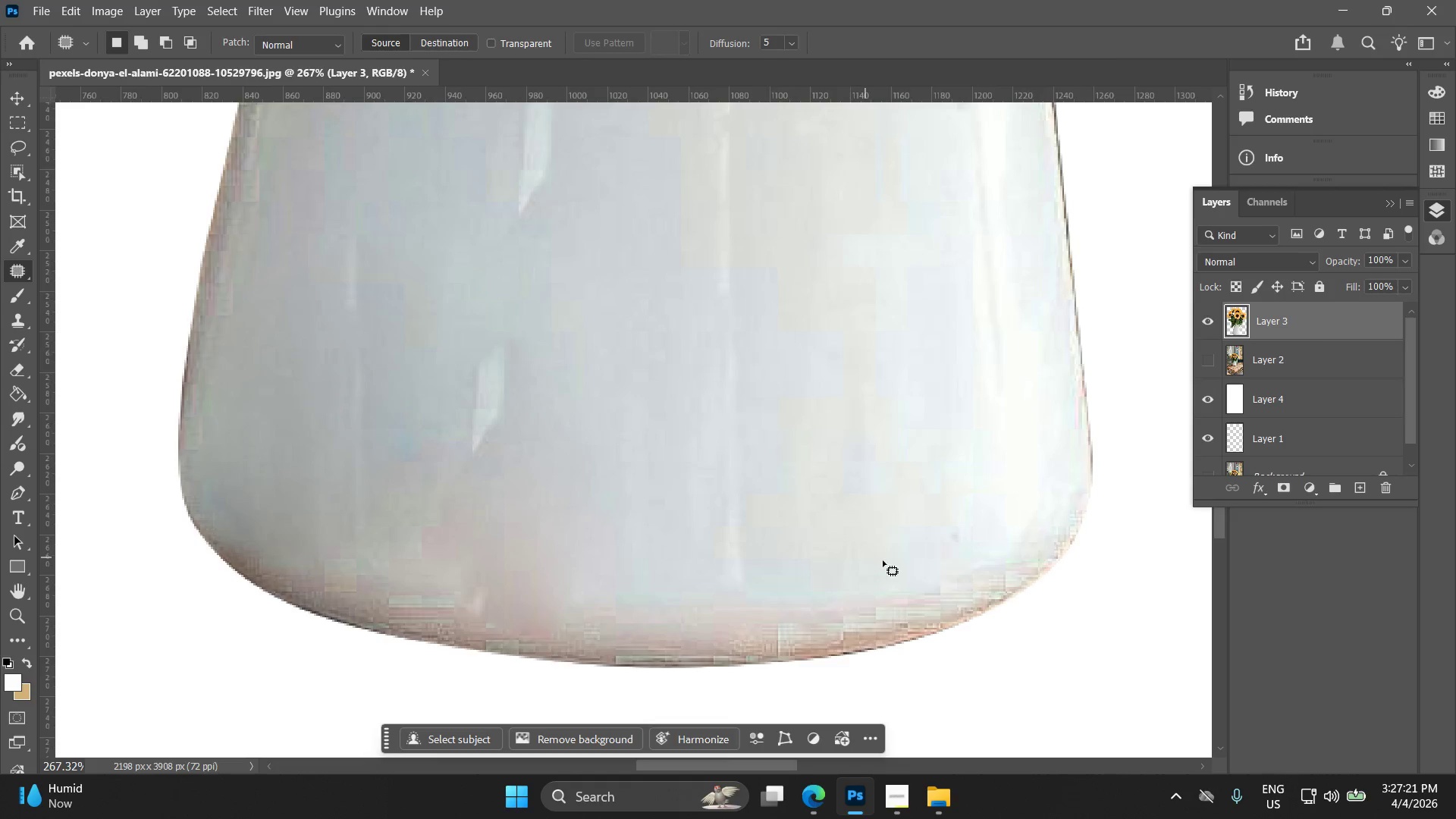 
scroll: coordinate [873, 604], scroll_direction: up, amount: 4.0
 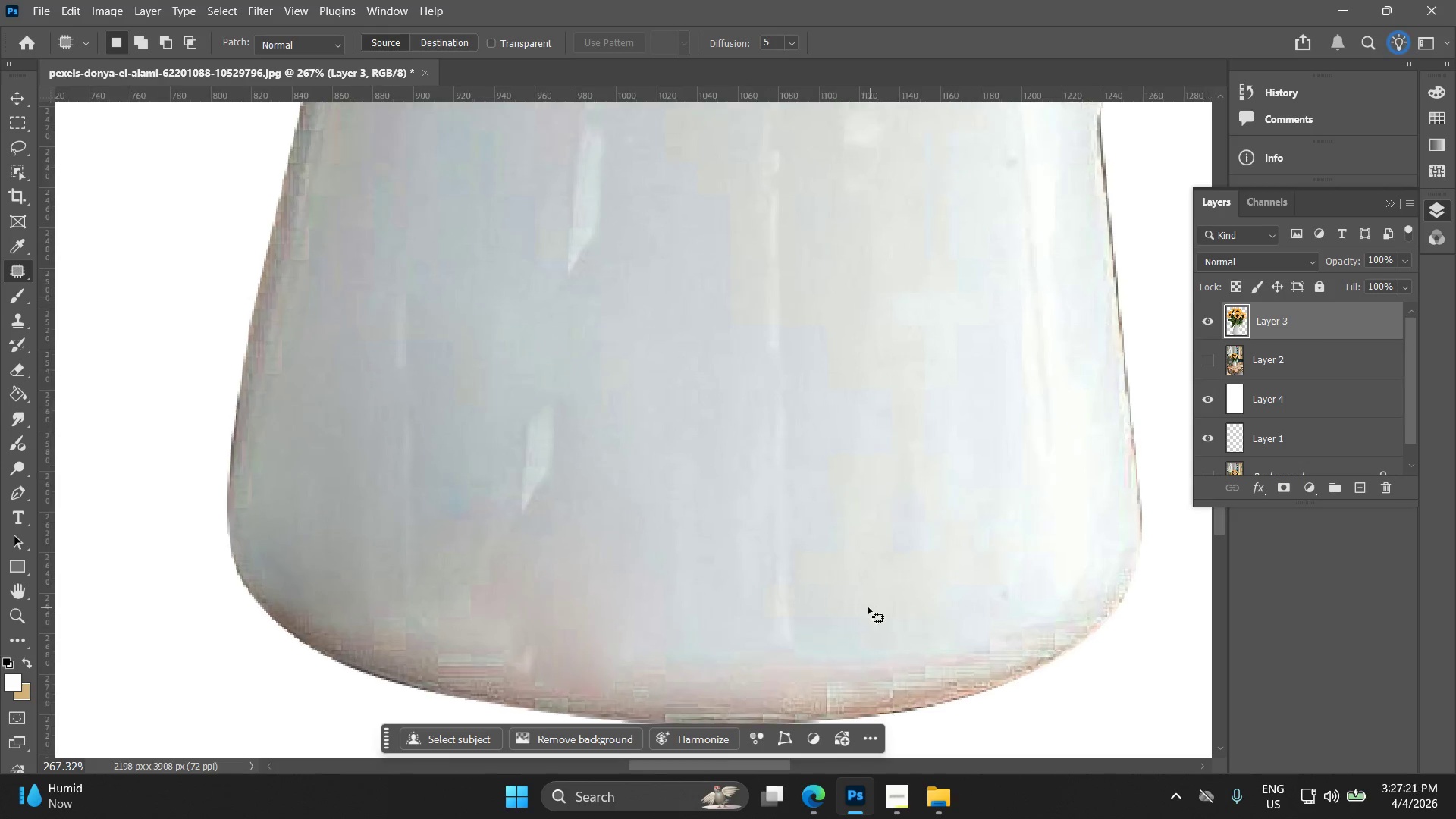 
left_click_drag(start_coordinate=[877, 564], to_coordinate=[801, 657])
 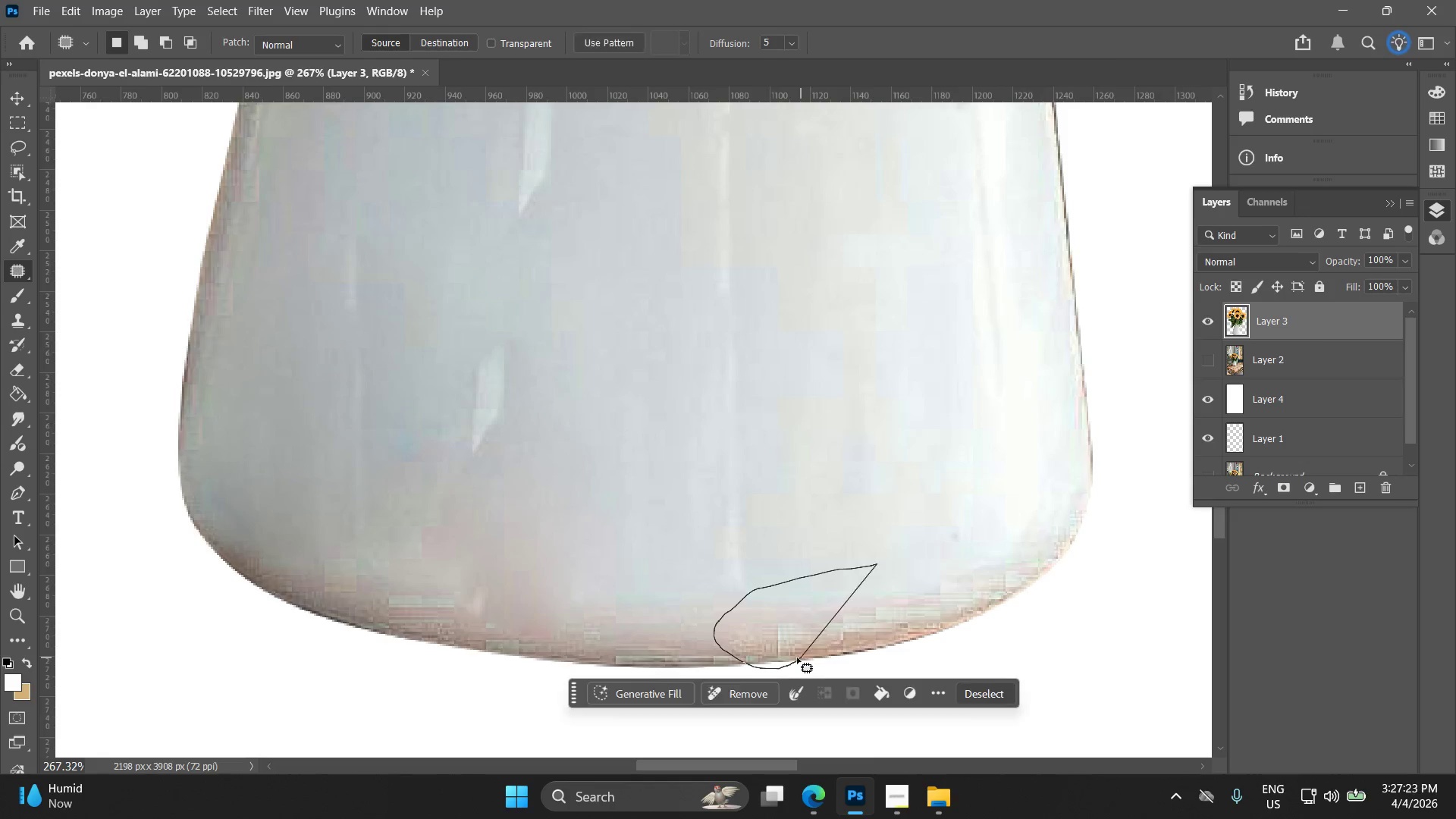 
key(Control+ControlLeft)
 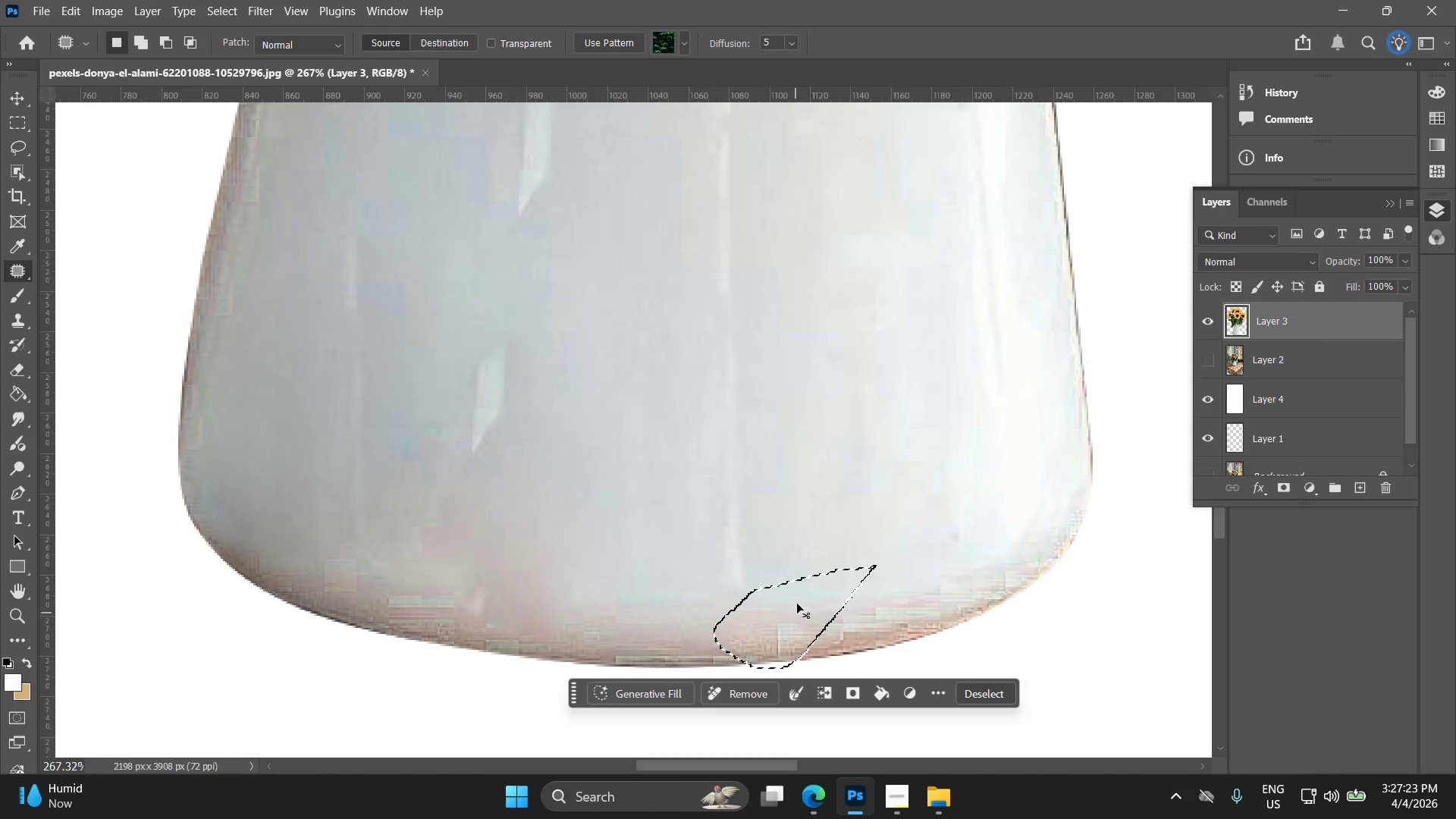 
key(Control+Z)
 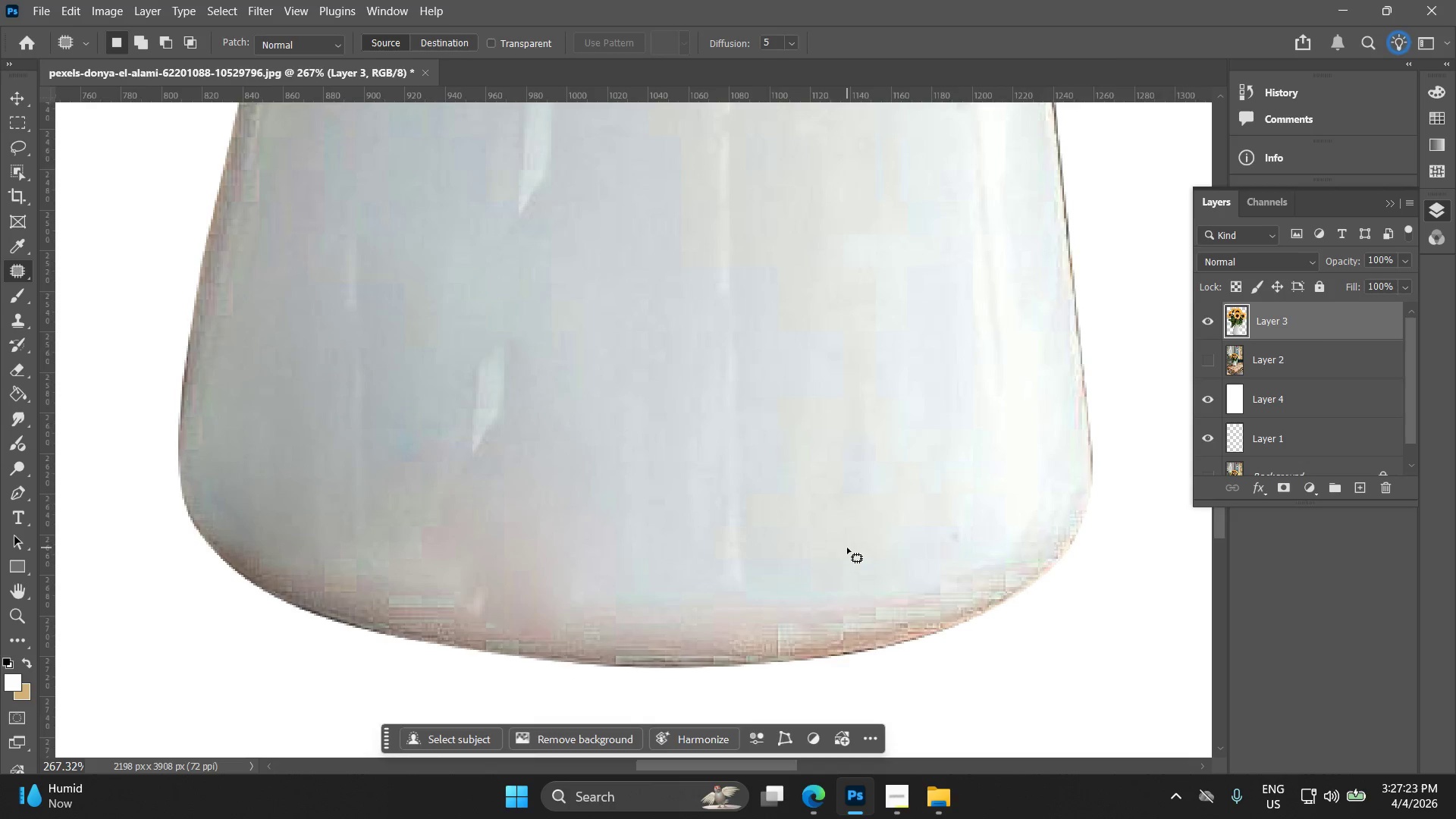 
left_click_drag(start_coordinate=[843, 547], to_coordinate=[805, 548])
 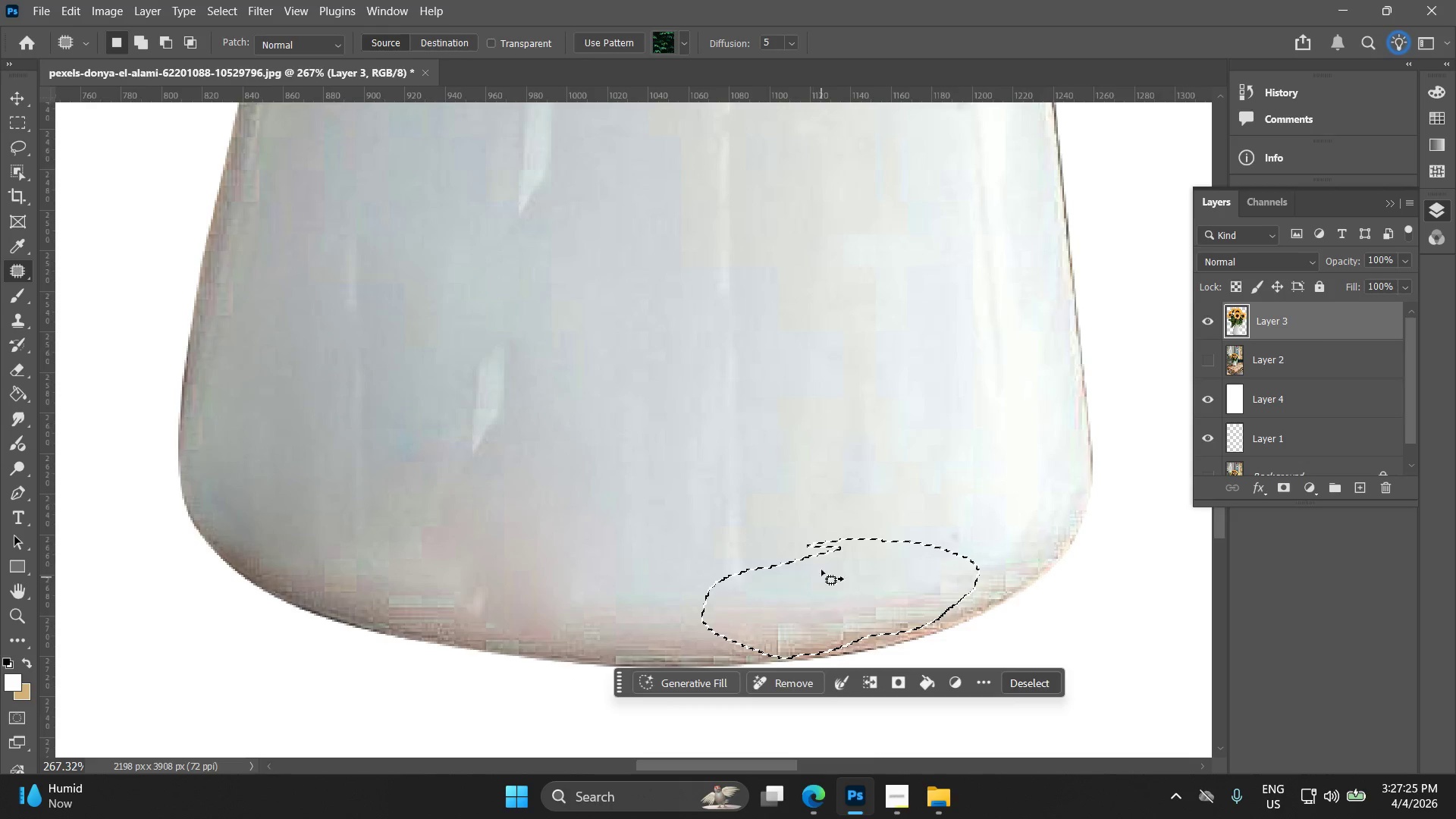 
left_click_drag(start_coordinate=[815, 557], to_coordinate=[743, 422])
 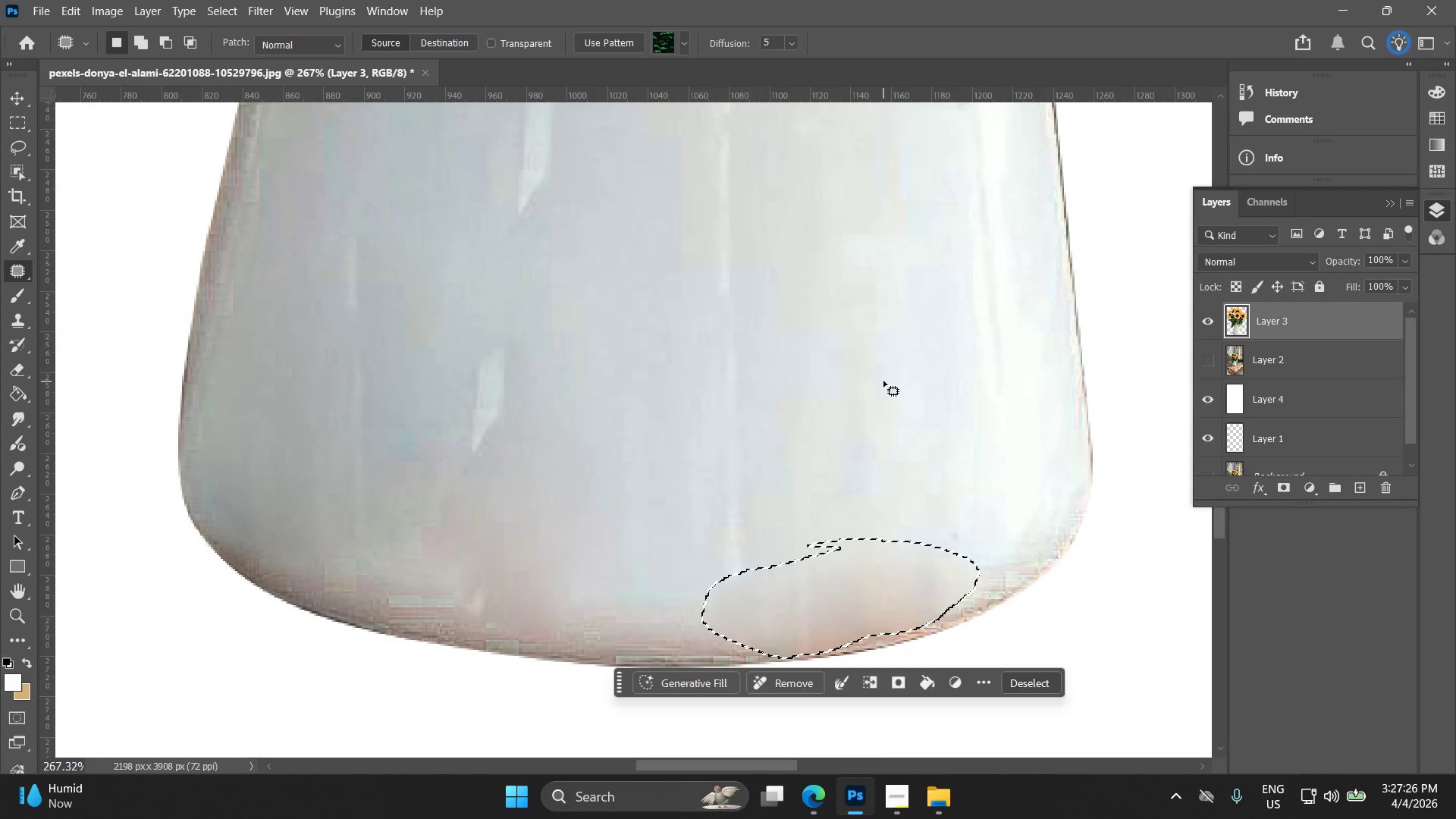 
left_click([883, 381])
 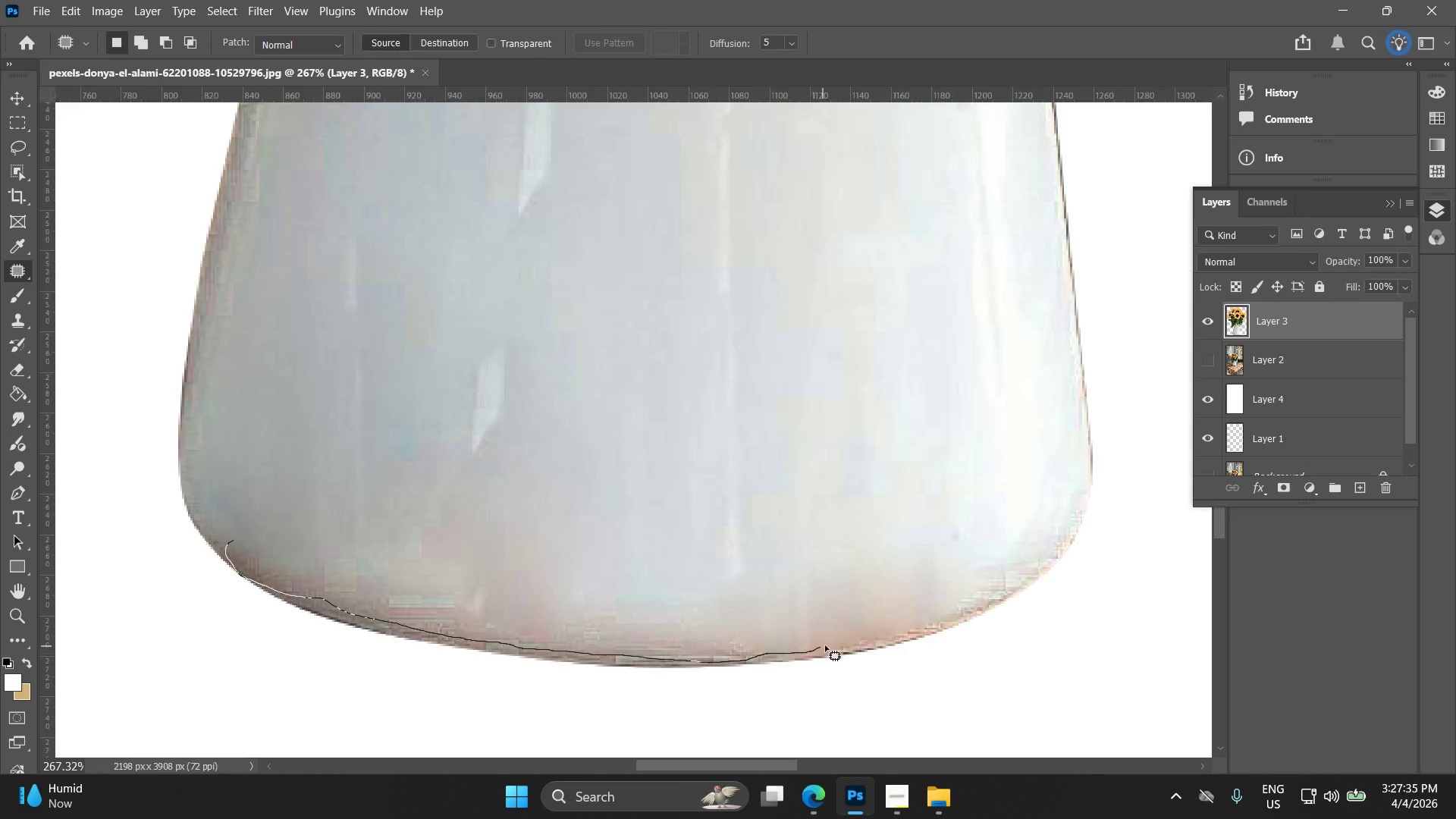 
wait(13.67)
 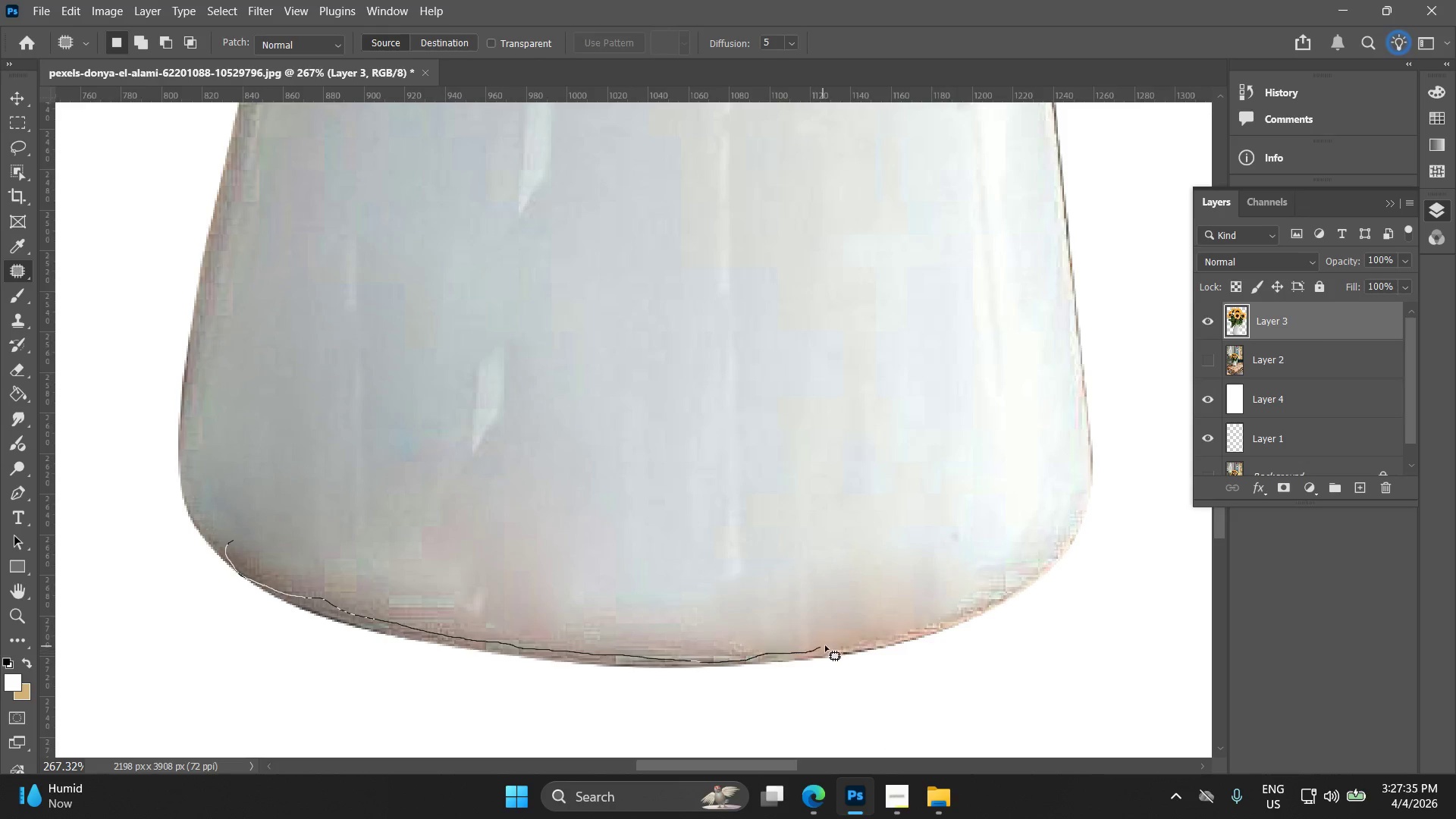 
left_click_drag(start_coordinate=[580, 582], to_coordinate=[592, 366])
 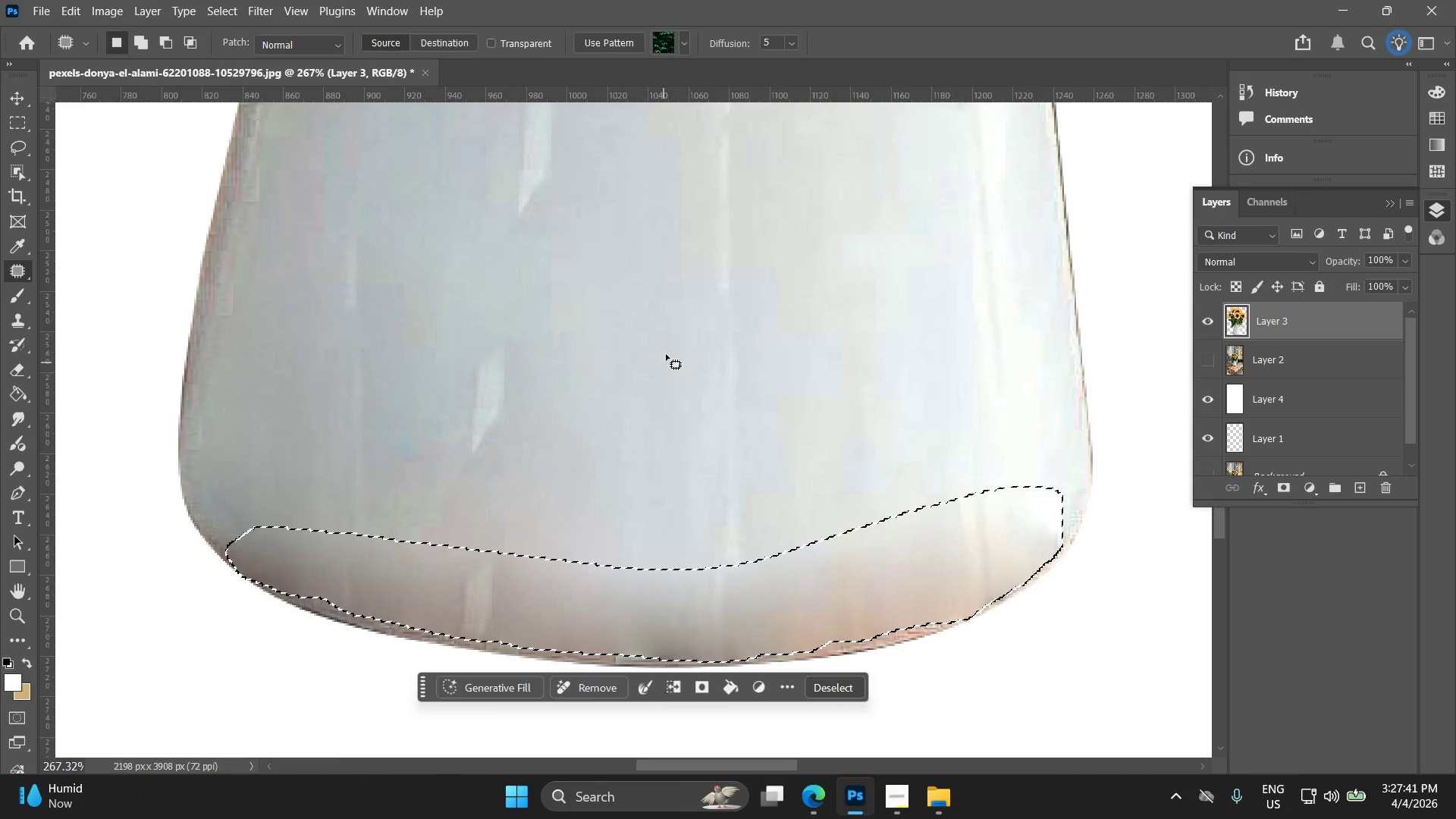 
left_click([661, 309])
 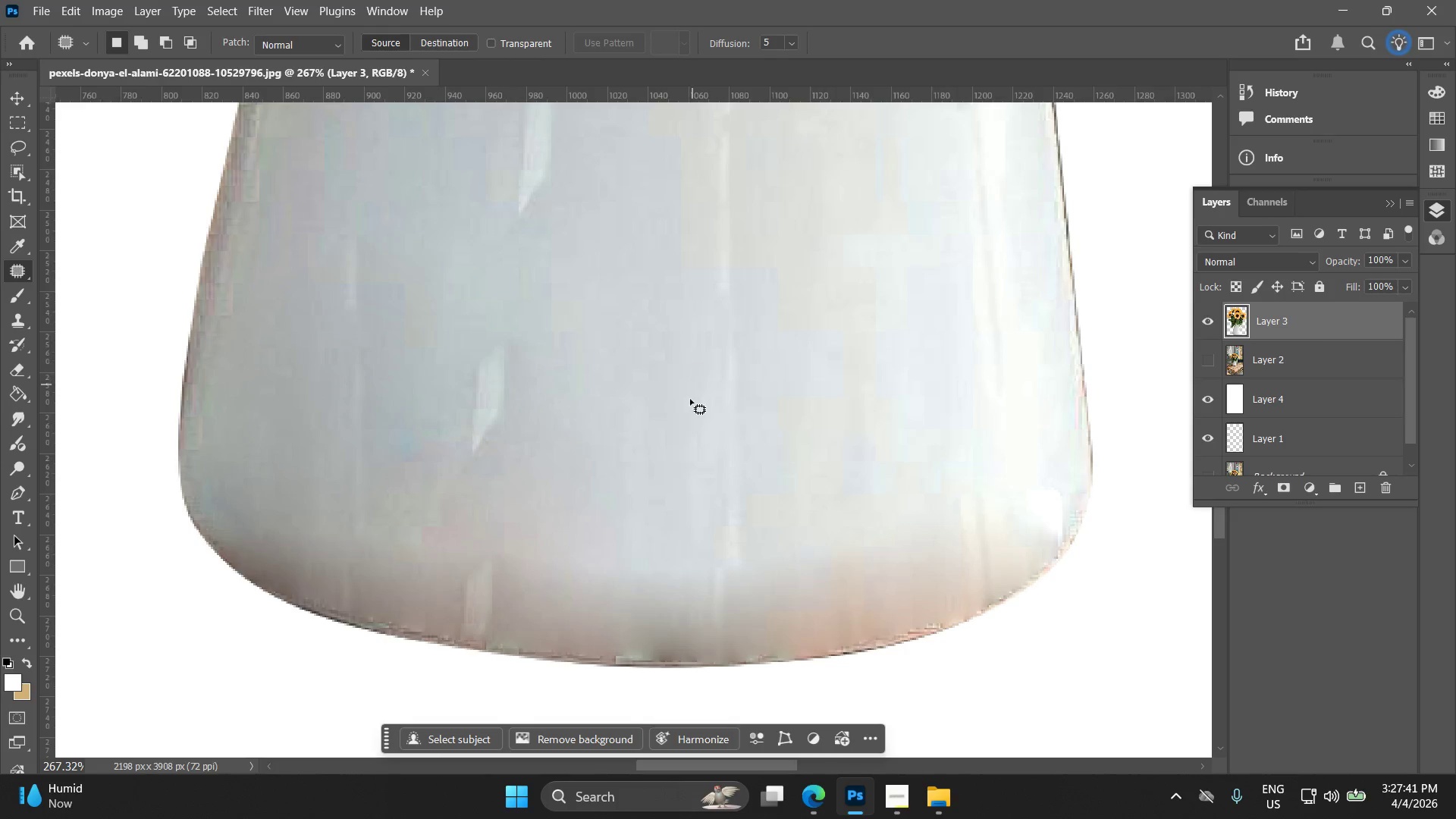 
hold_key(key=Space, duration=0.45)
 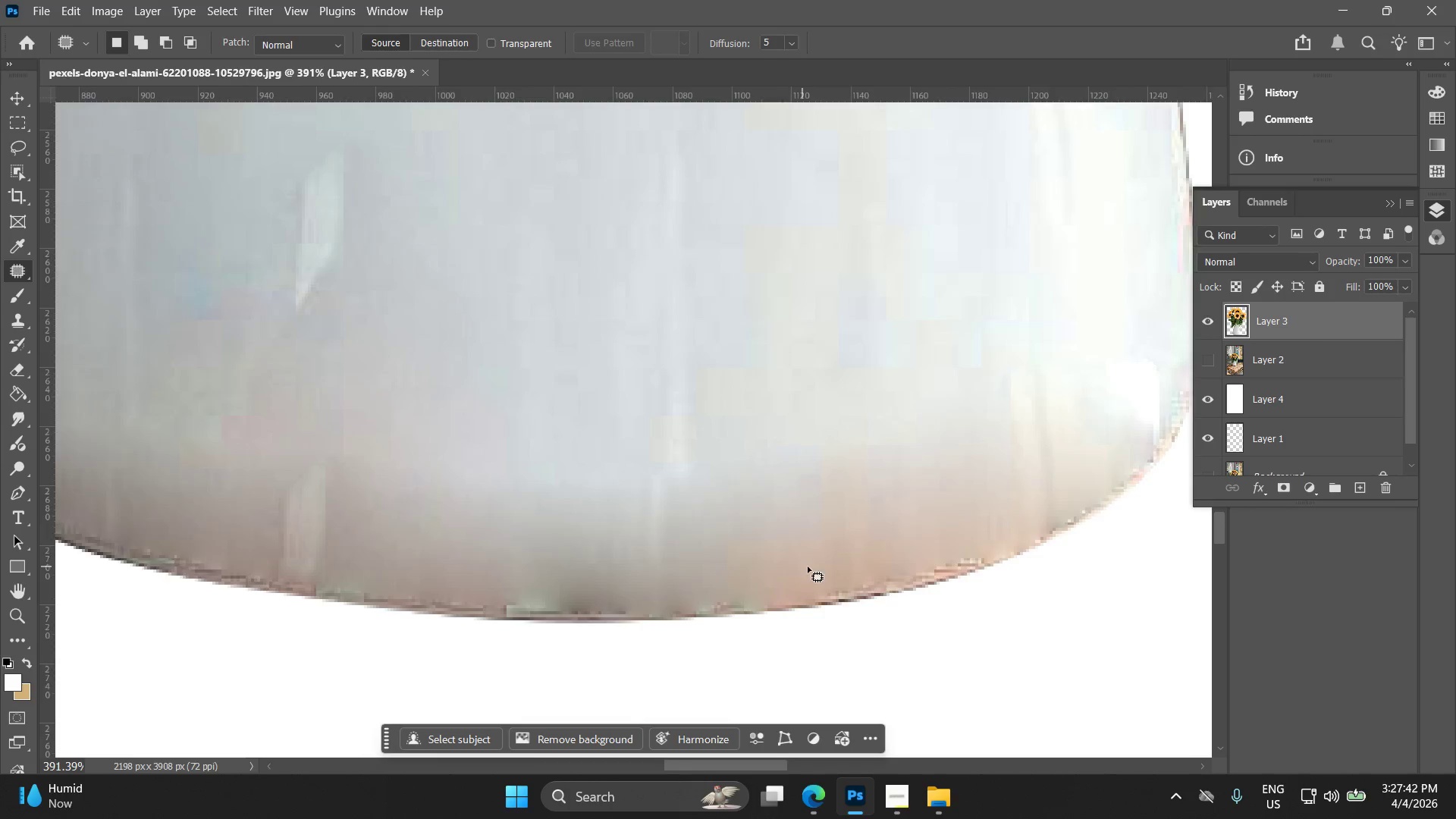 
left_click_drag(start_coordinate=[699, 450], to_coordinate=[672, 384])
 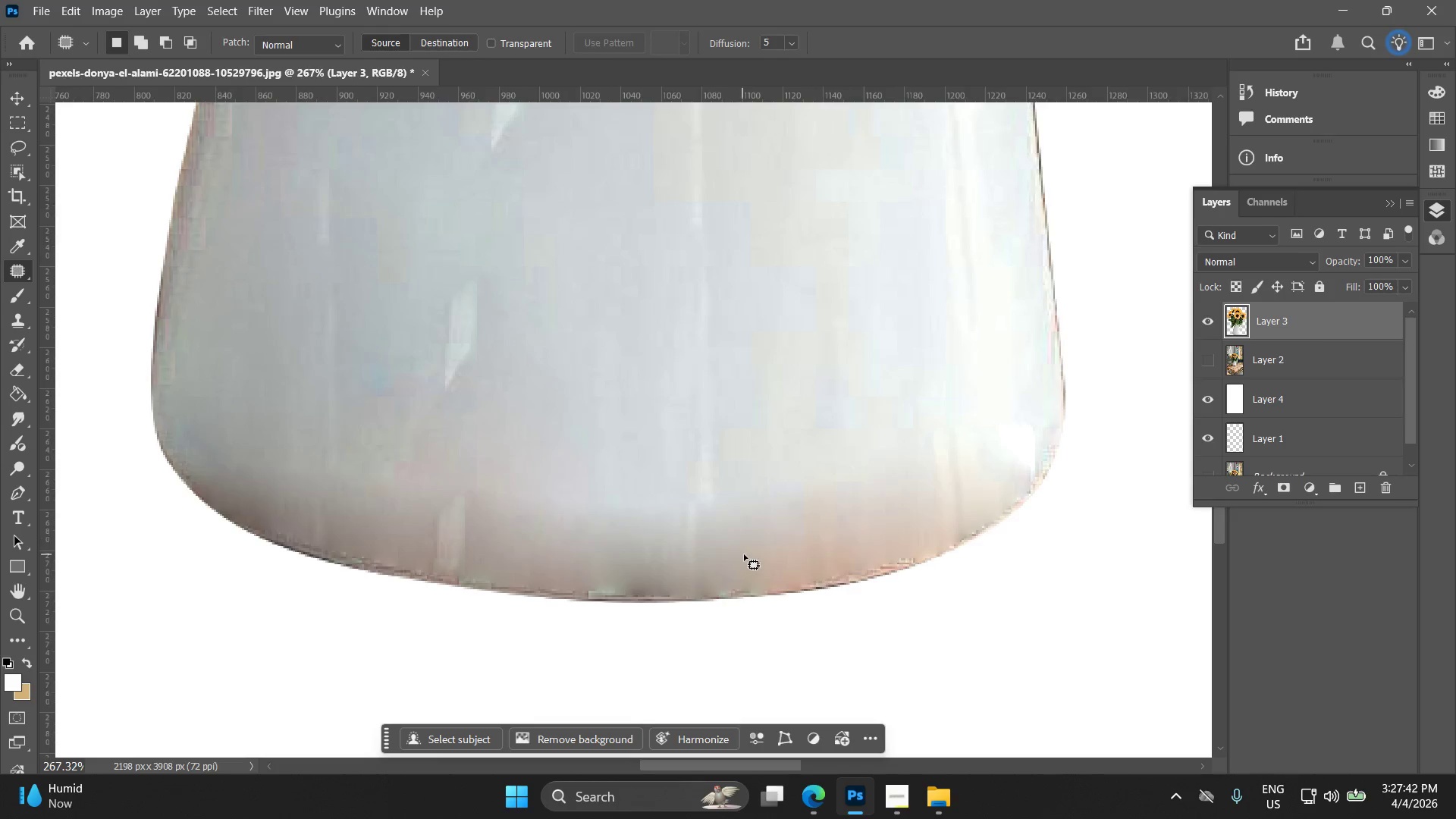 
key(Alt+AltLeft)
 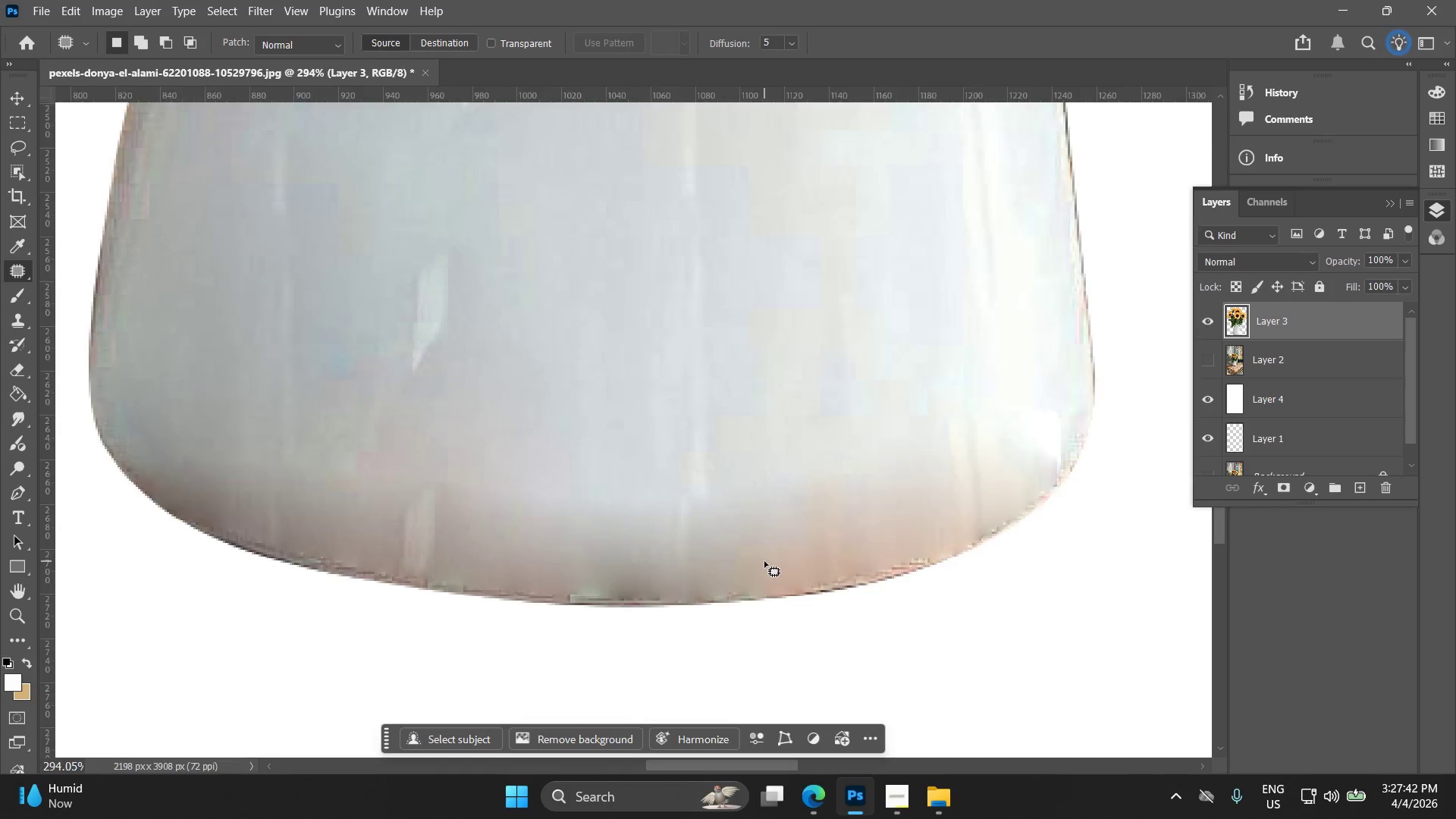 
key(Alt+AltLeft)
 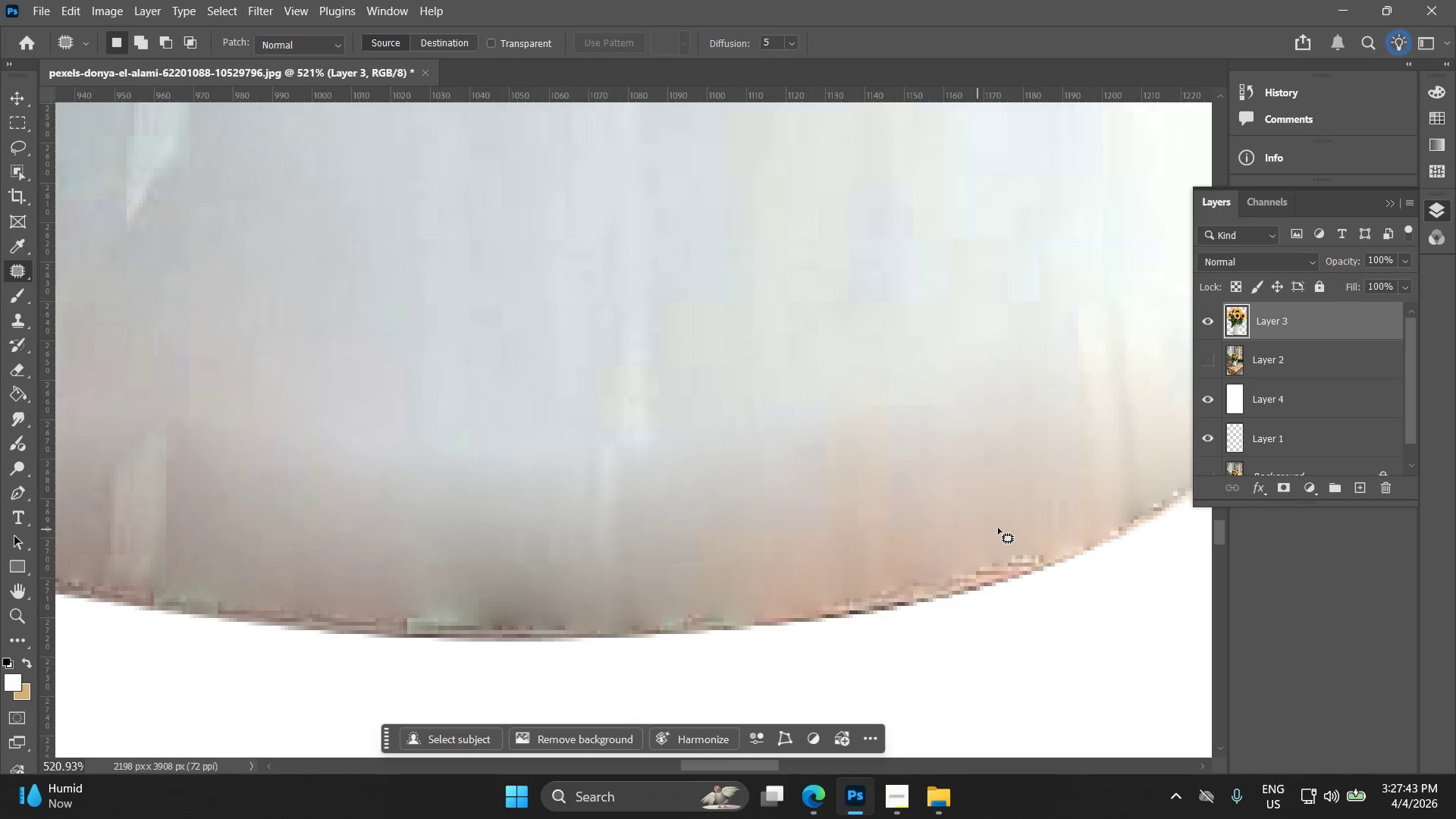 
left_click_drag(start_coordinate=[1027, 529], to_coordinate=[1002, 527])
 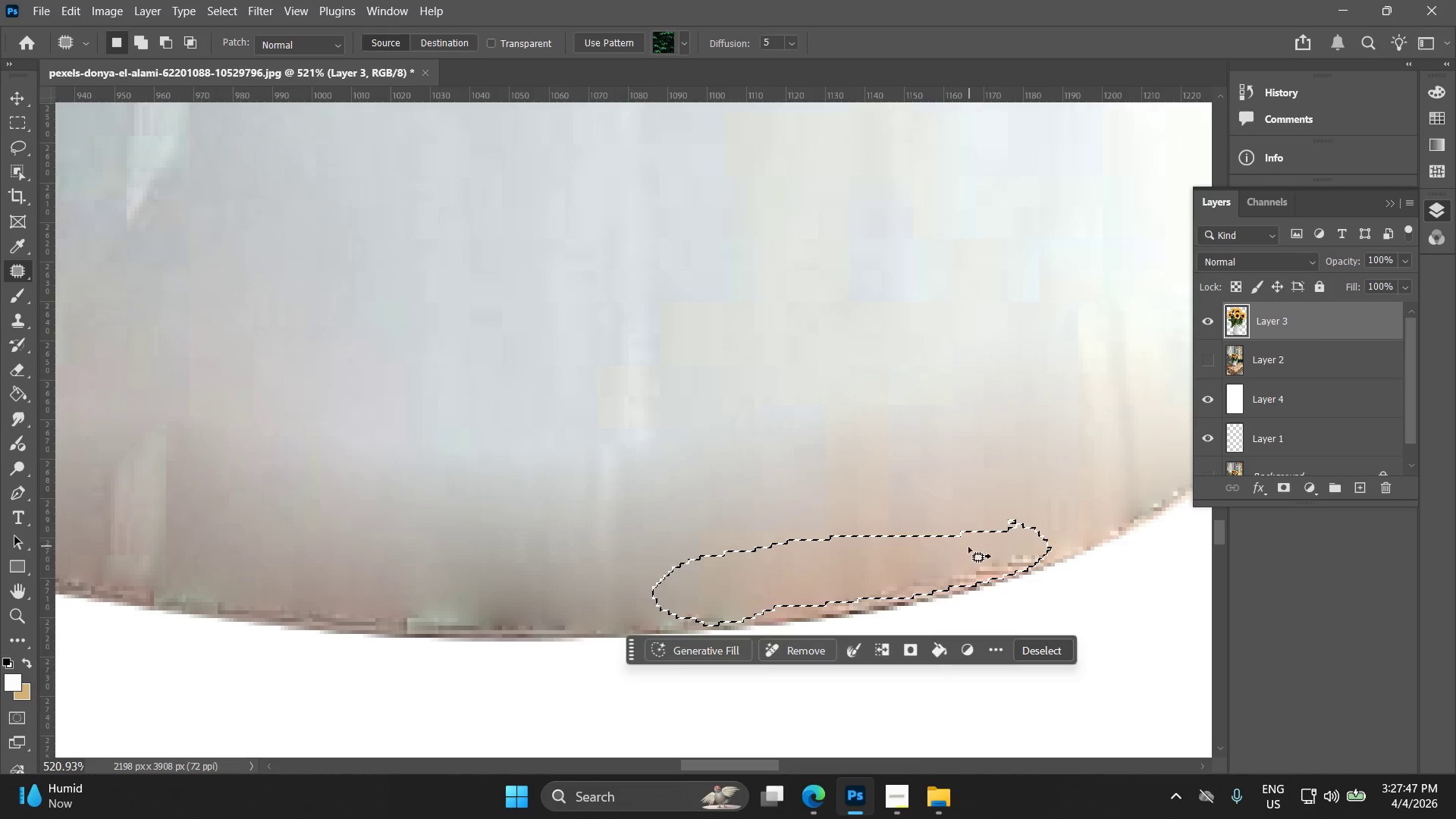 
scroll: coordinate [808, 566], scroll_direction: up, amount: 7.0
 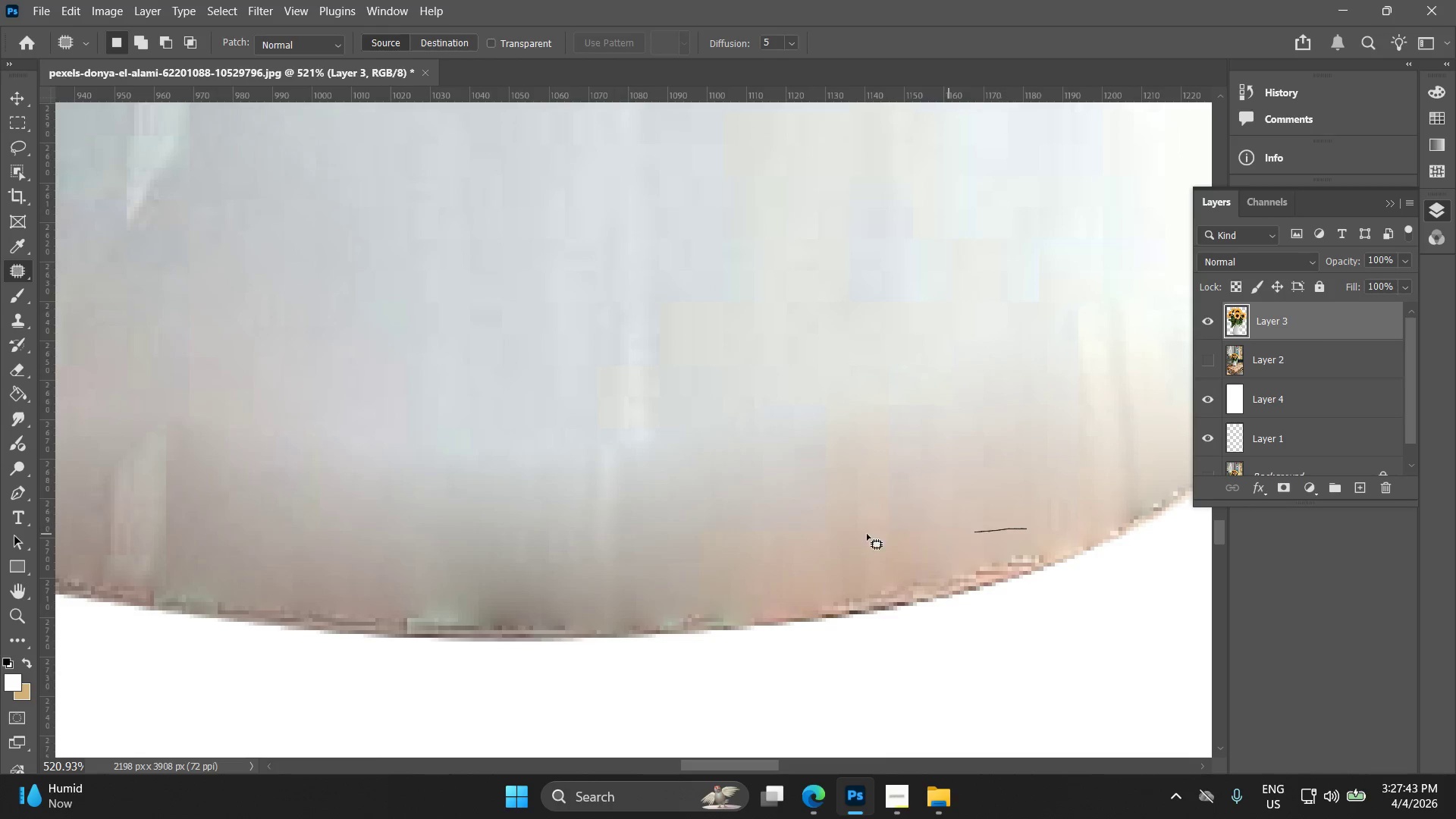 
left_click_drag(start_coordinate=[968, 547], to_coordinate=[889, 340])
 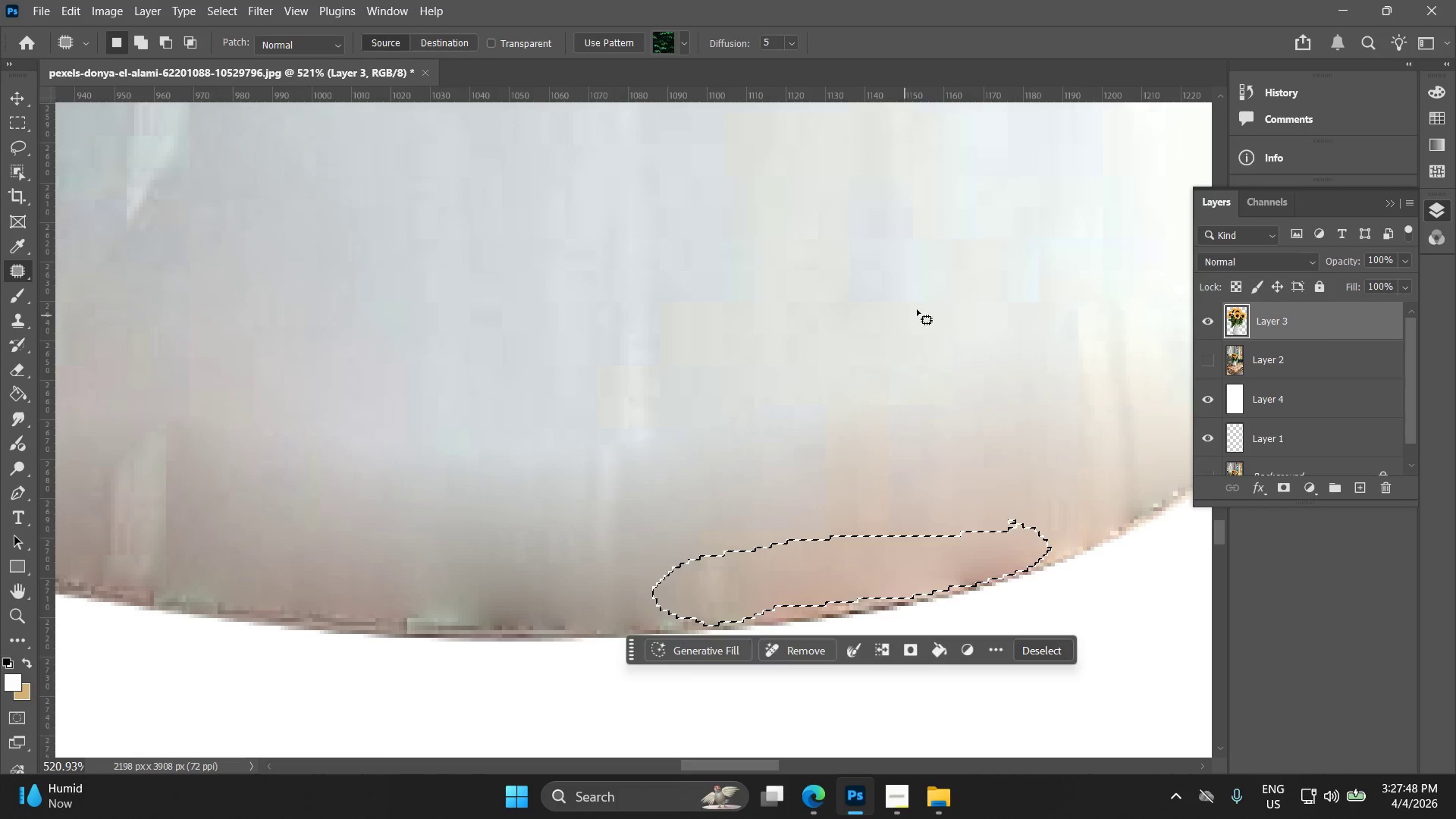 
left_click([952, 295])
 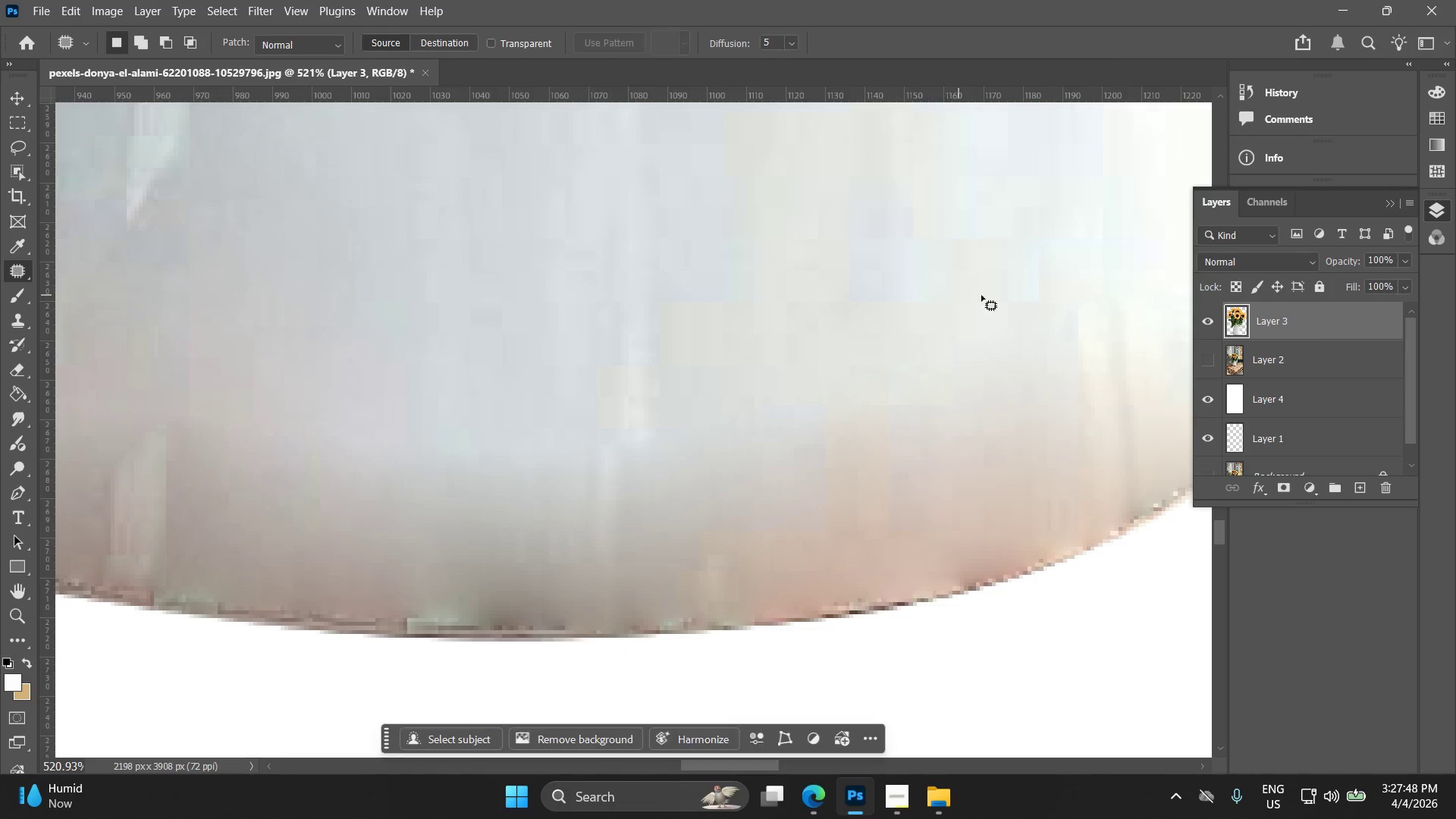 
hold_key(key=Space, duration=0.56)
 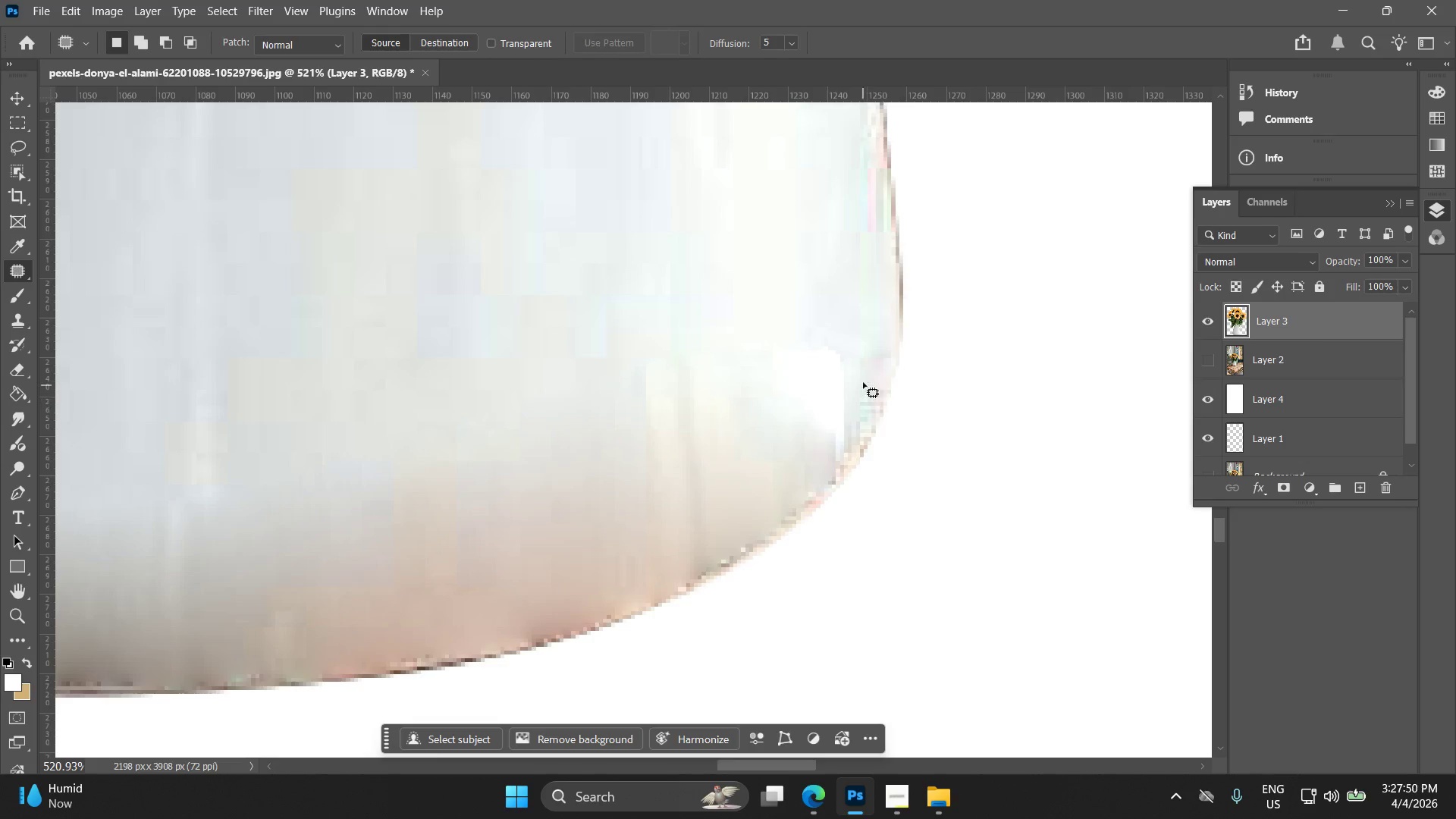 
left_click_drag(start_coordinate=[1028, 300], to_coordinate=[596, 356])
 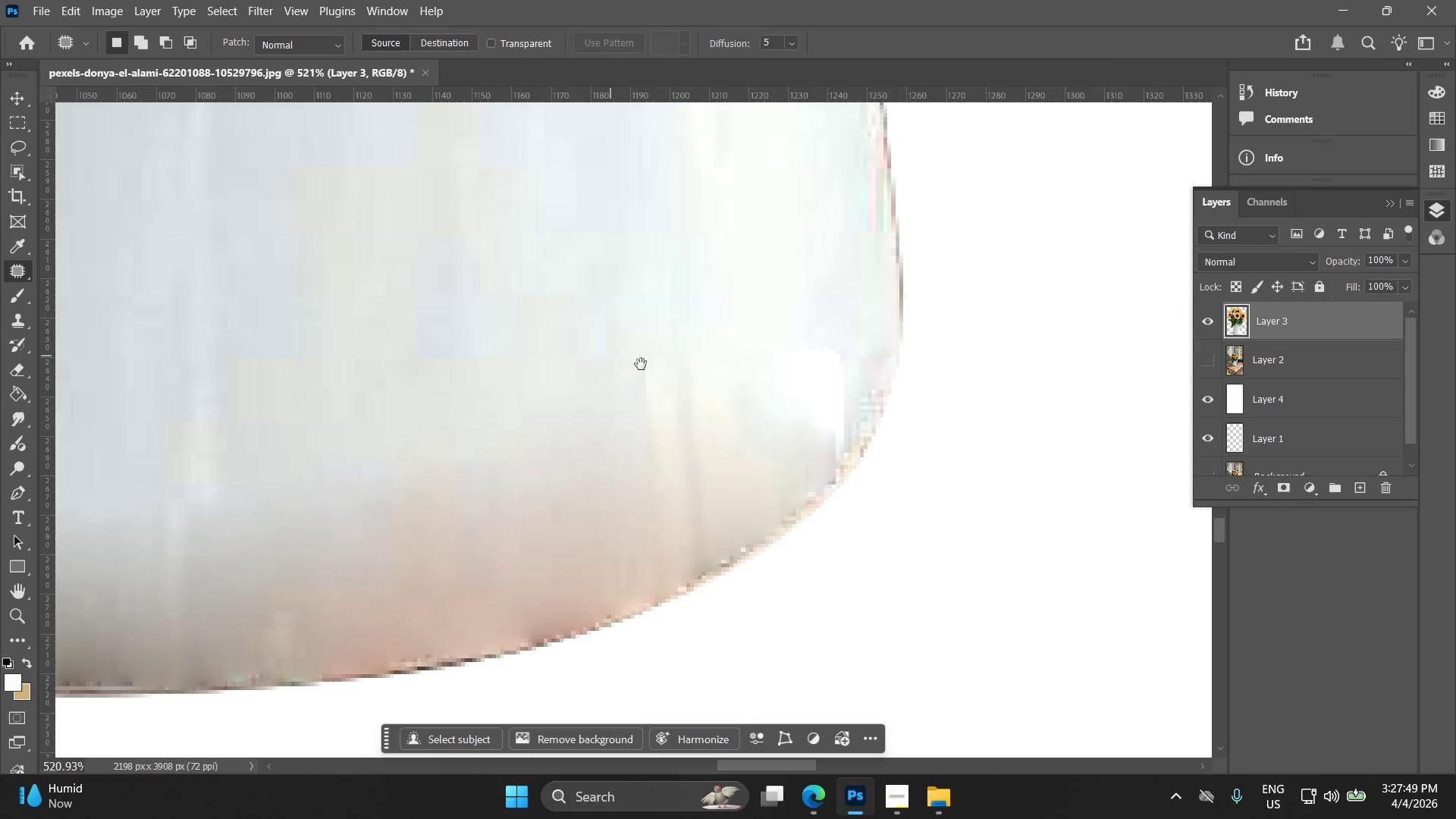 
hold_key(key=Space, duration=3.81)
 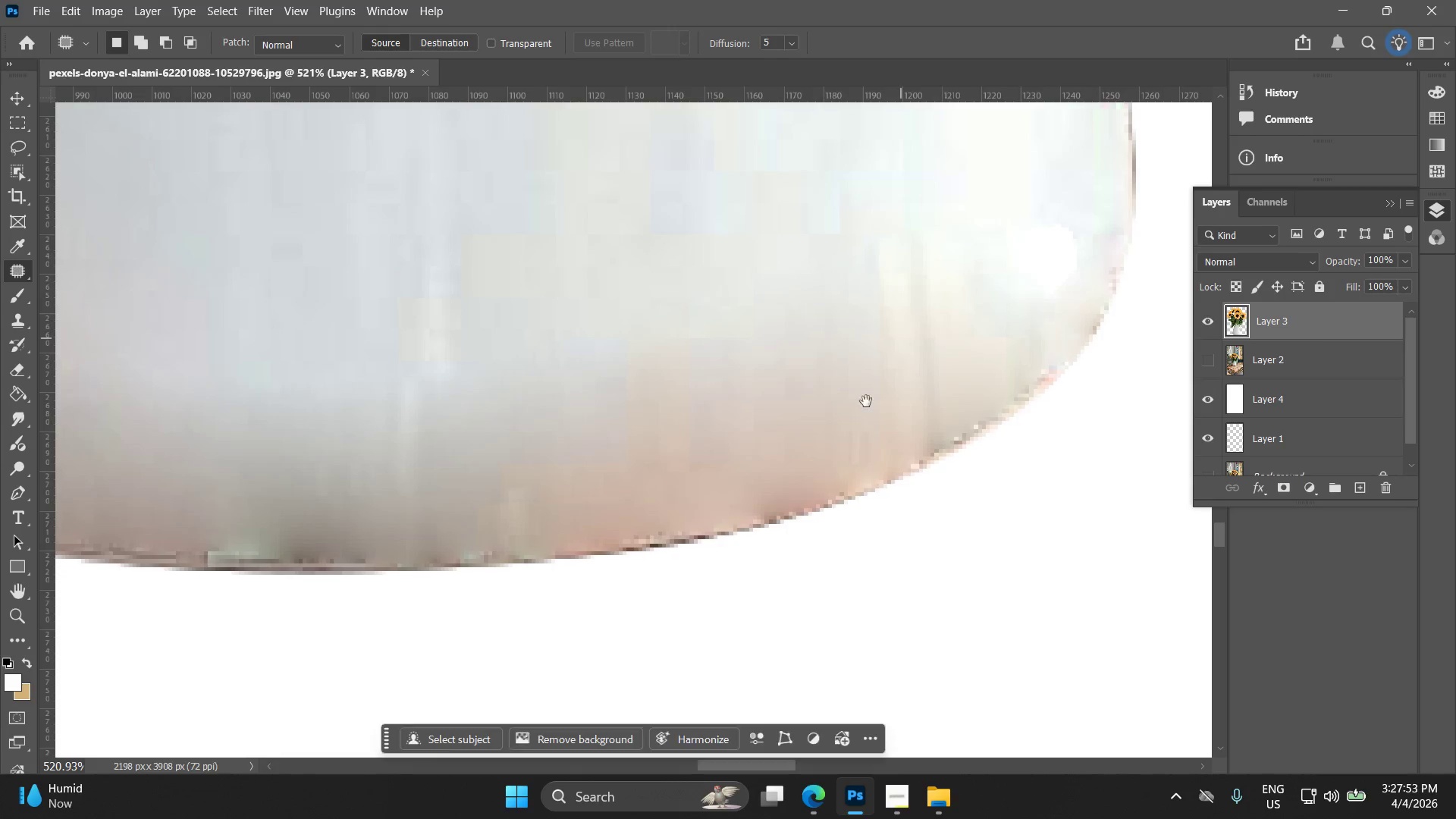 
left_click_drag(start_coordinate=[868, 377], to_coordinate=[835, 375])
 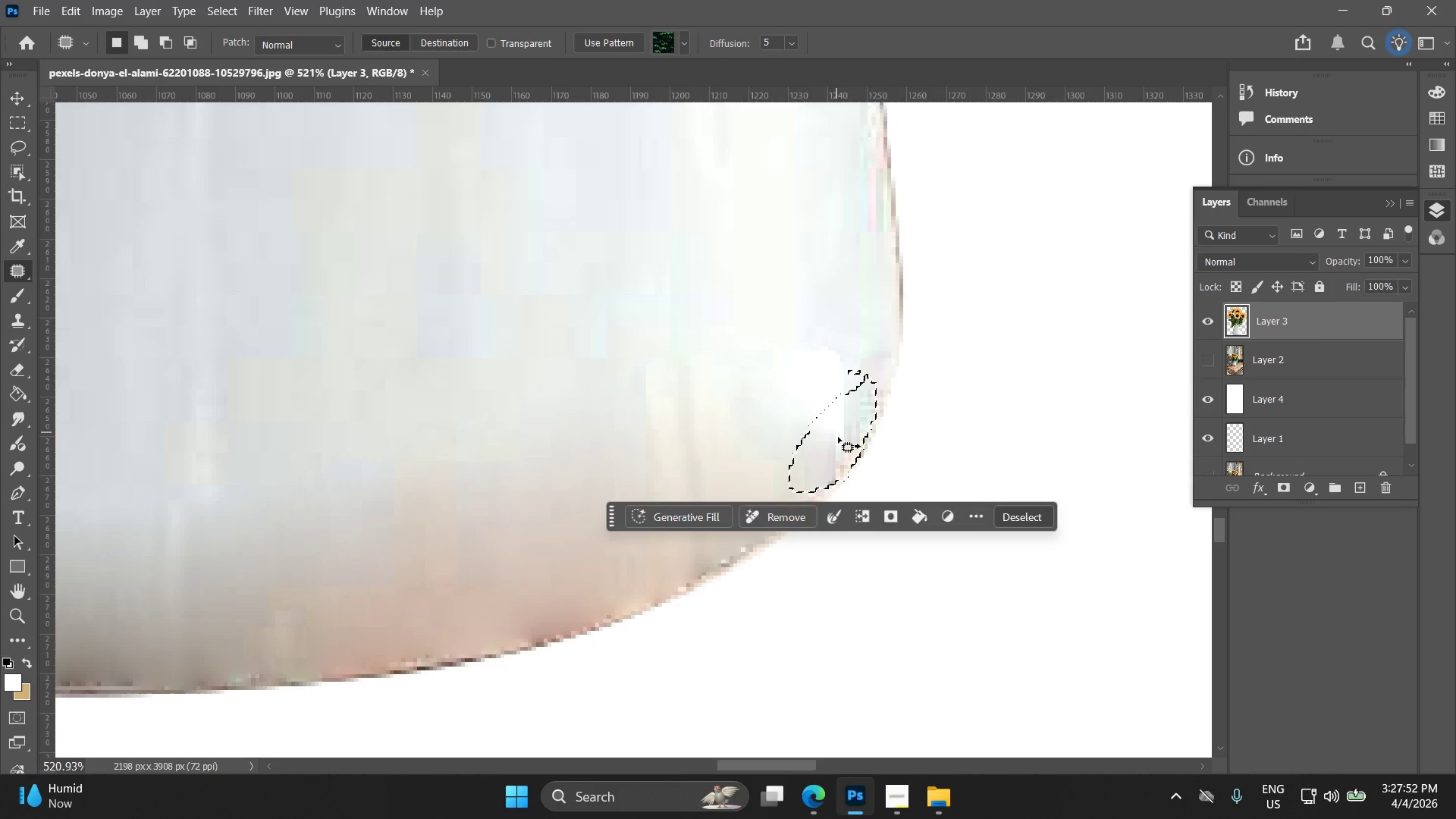 
left_click_drag(start_coordinate=[839, 438], to_coordinate=[721, 344])
 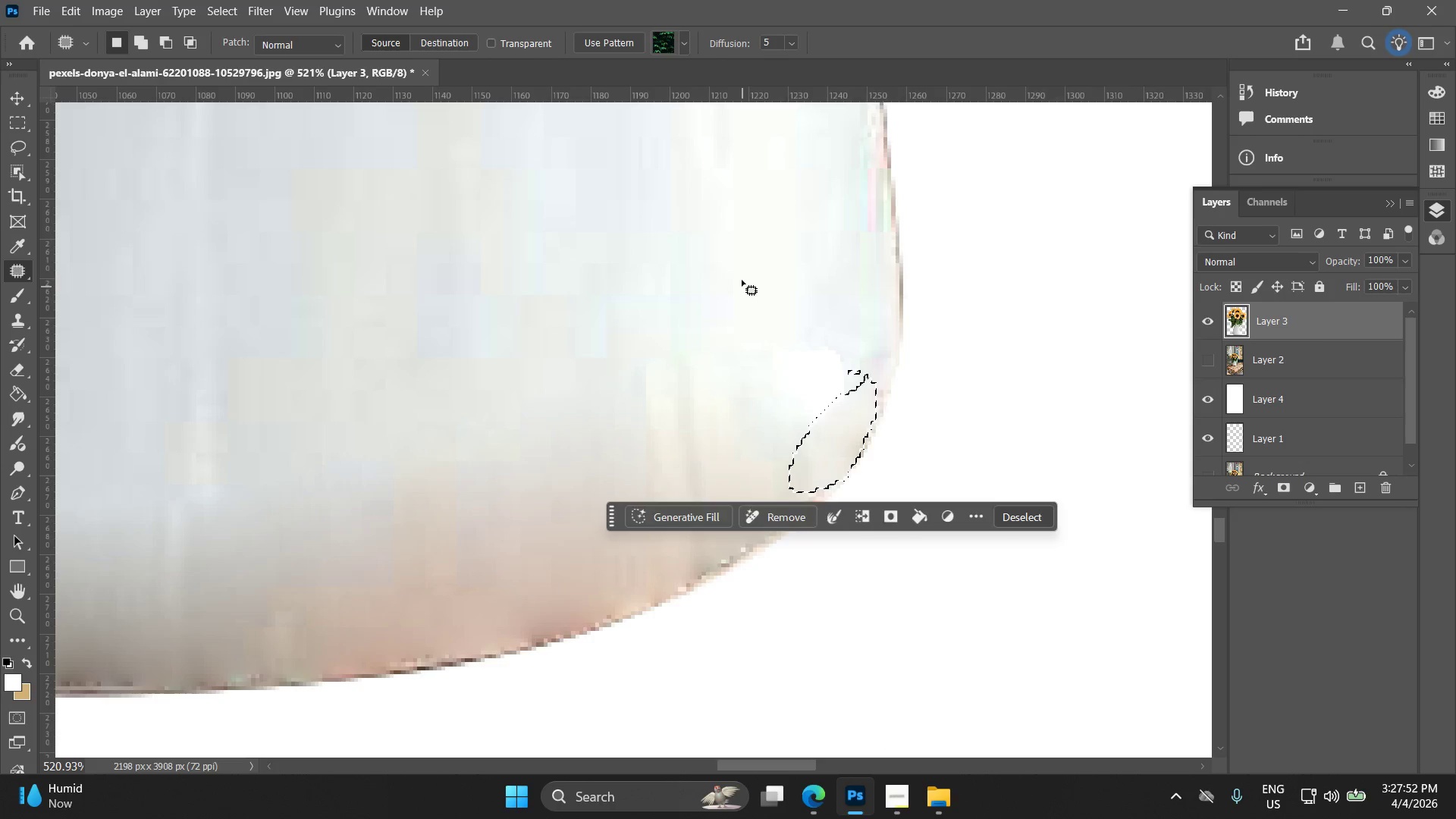 
double_click([741, 279])
 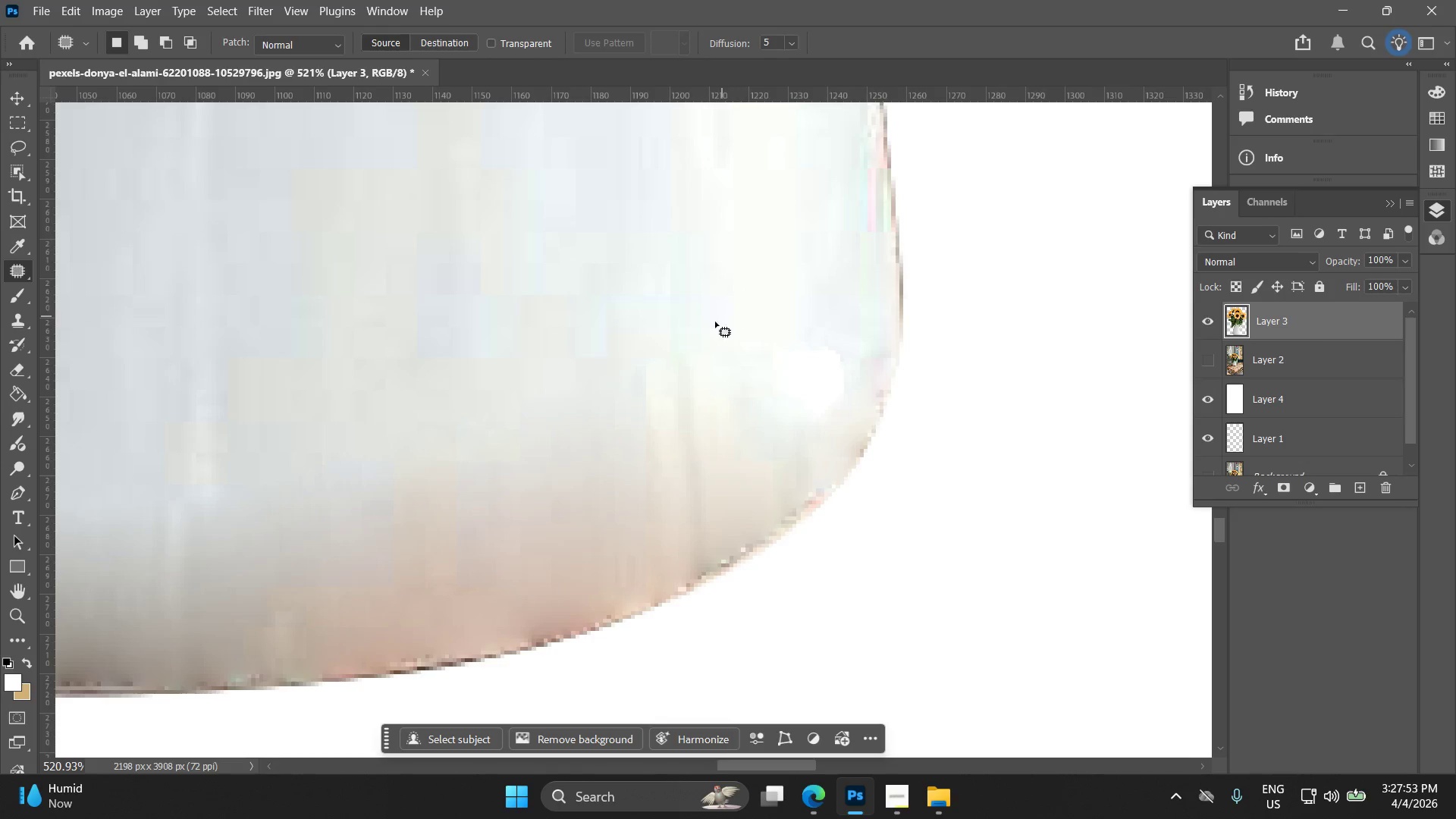 
hold_key(key=Space, duration=0.53)
 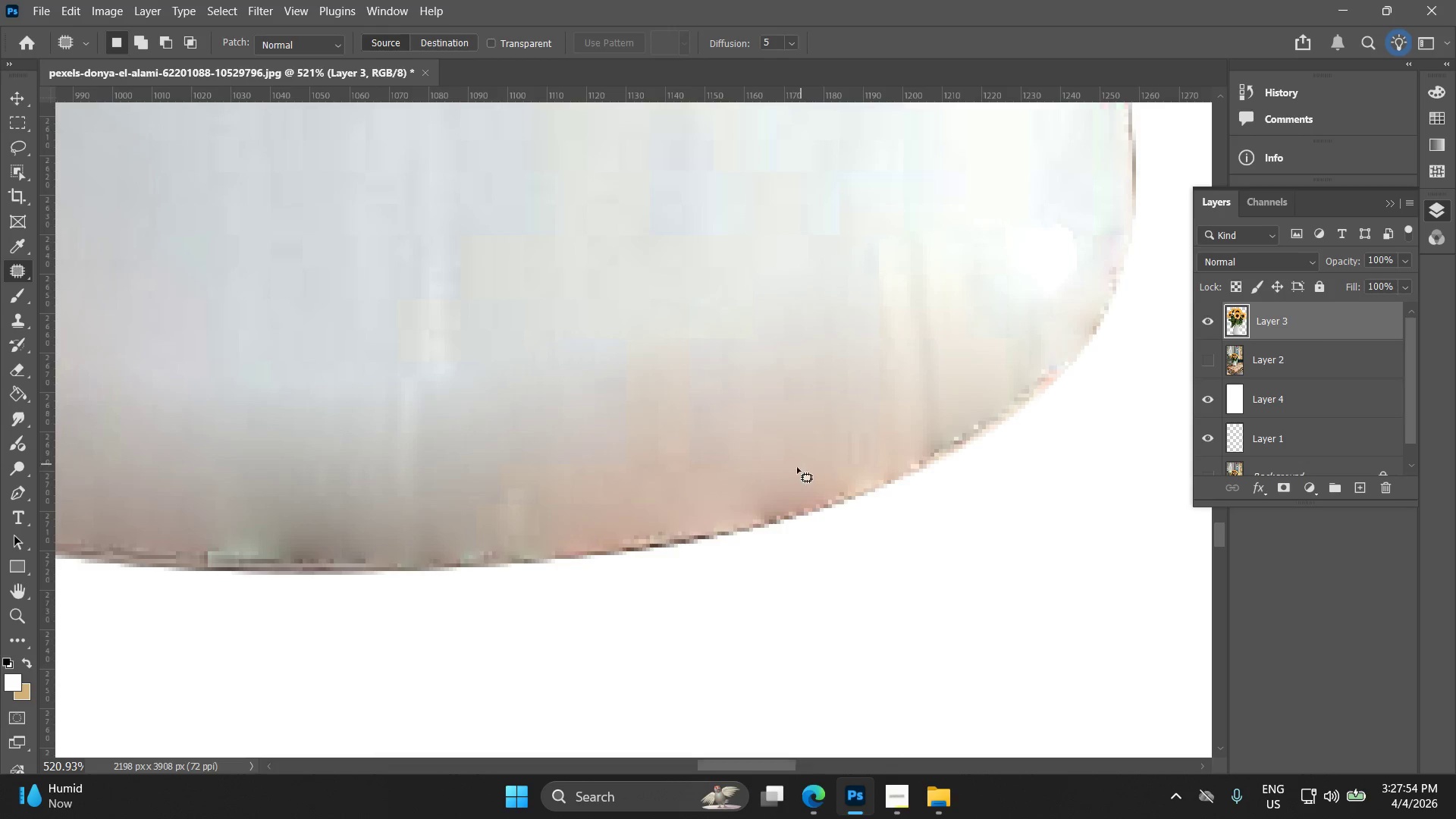 
left_click_drag(start_coordinate=[717, 356], to_coordinate=[950, 233])
 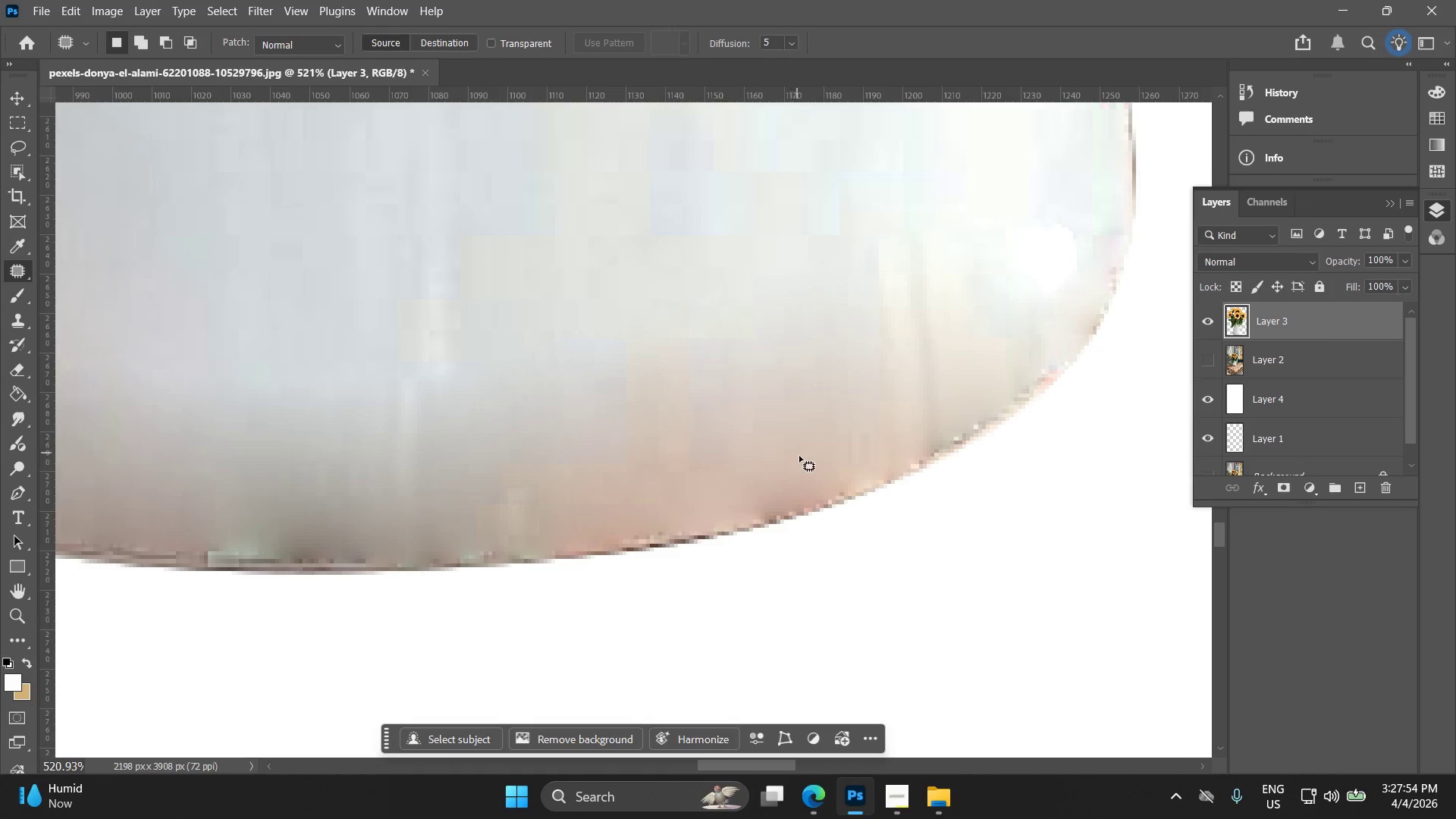 
left_click_drag(start_coordinate=[800, 466], to_coordinate=[781, 458])
 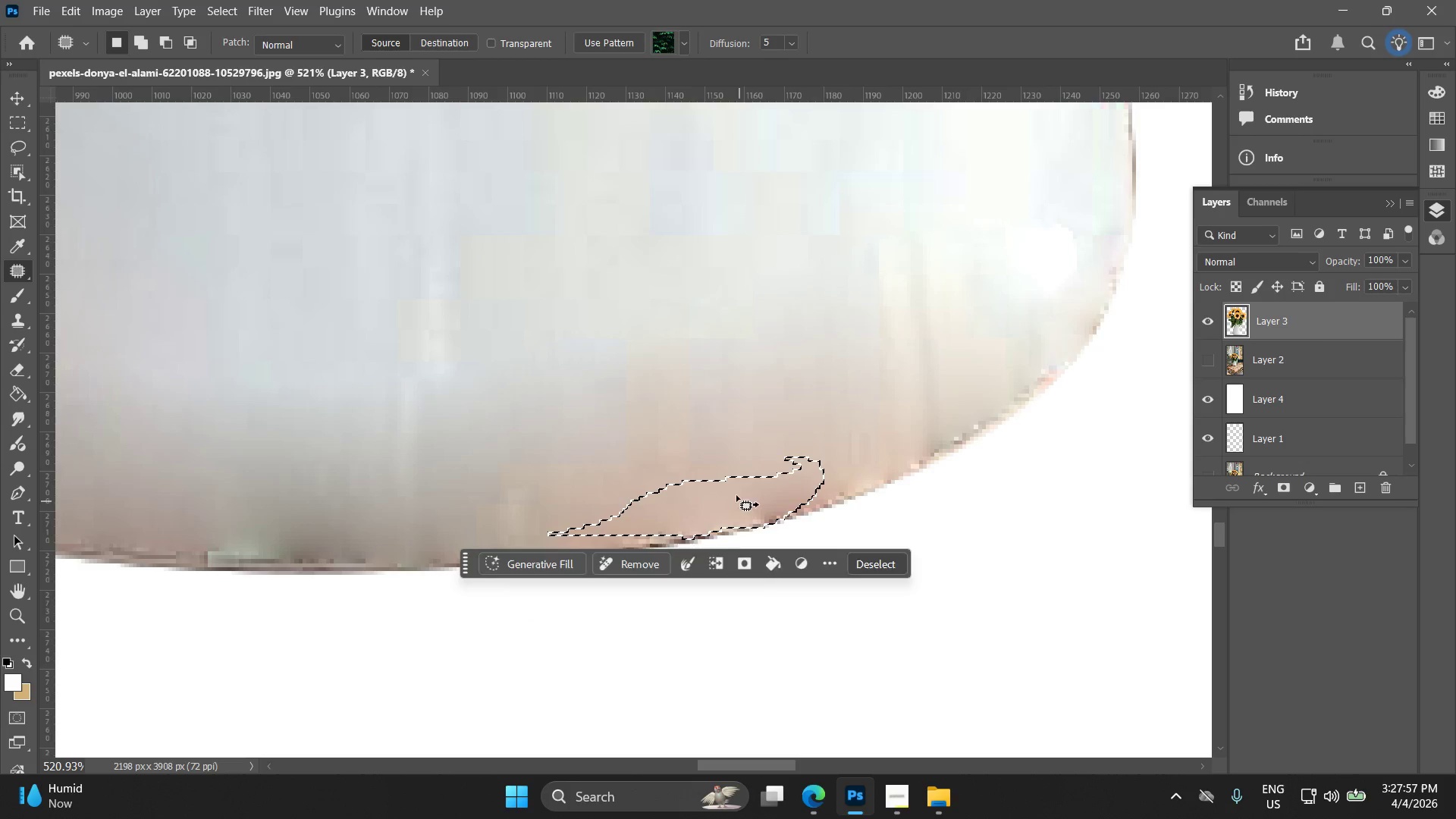 
left_click_drag(start_coordinate=[729, 472], to_coordinate=[612, 252])
 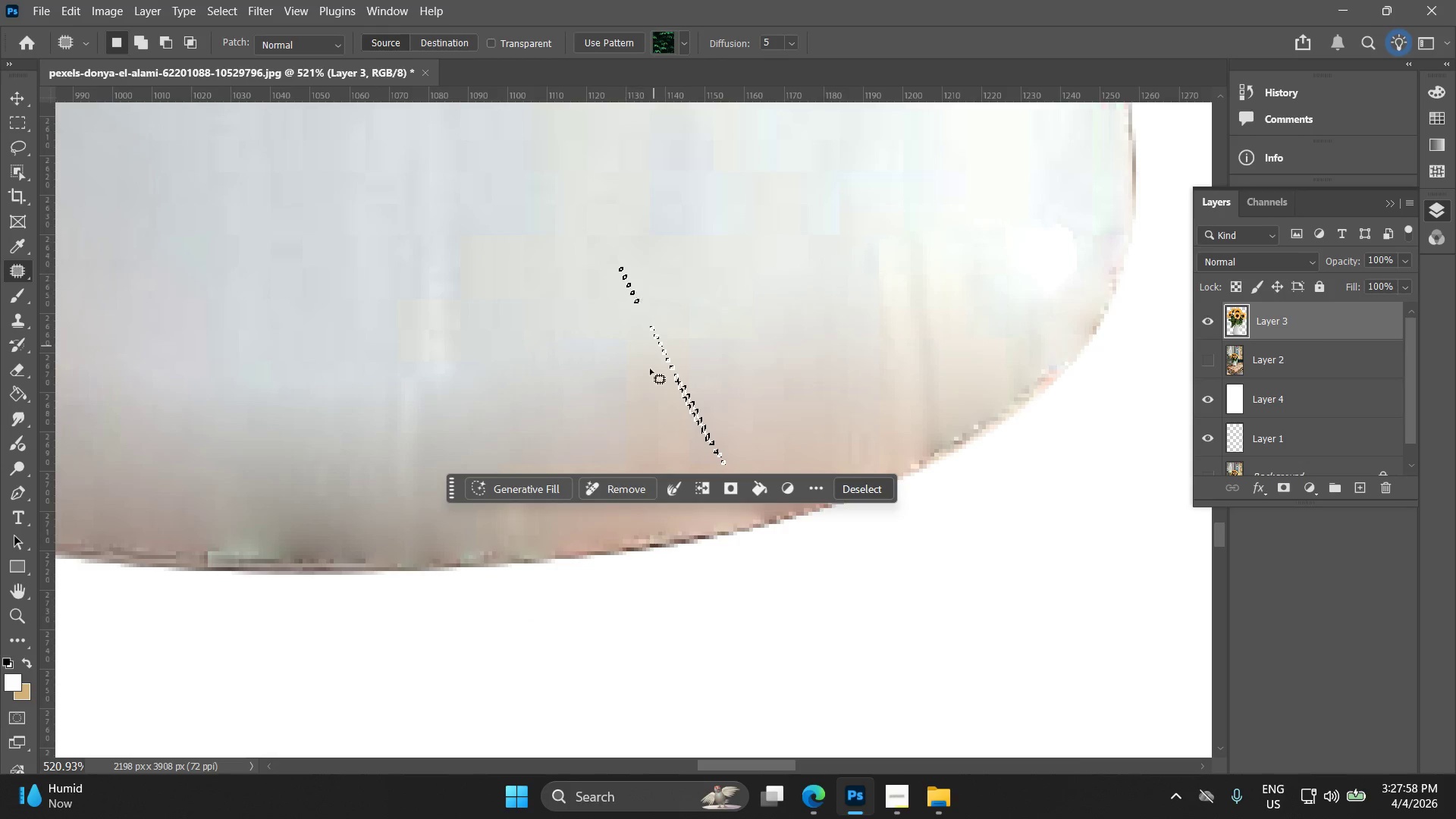 
key(Control+ControlLeft)
 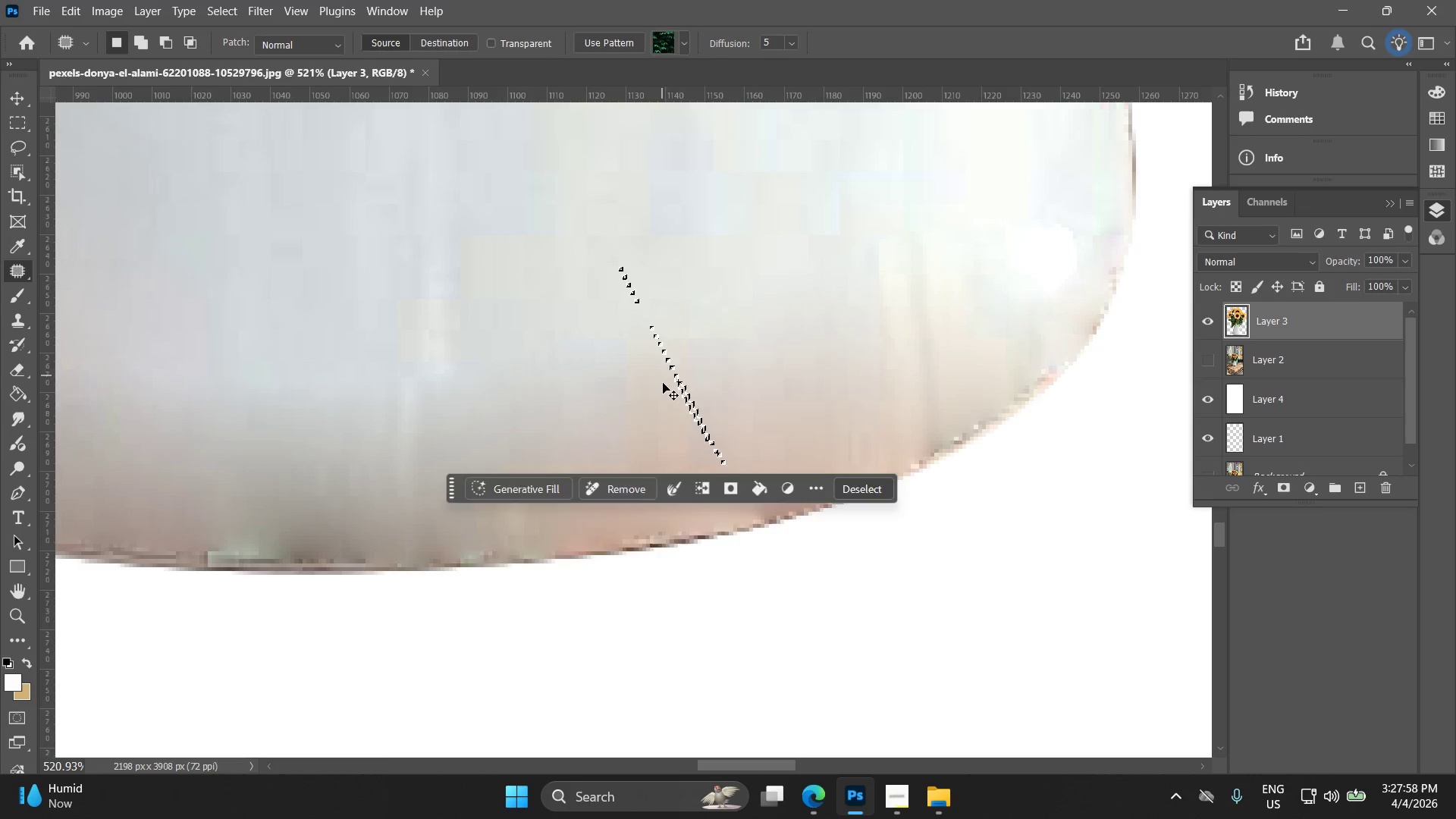 
key(Control+Z)
 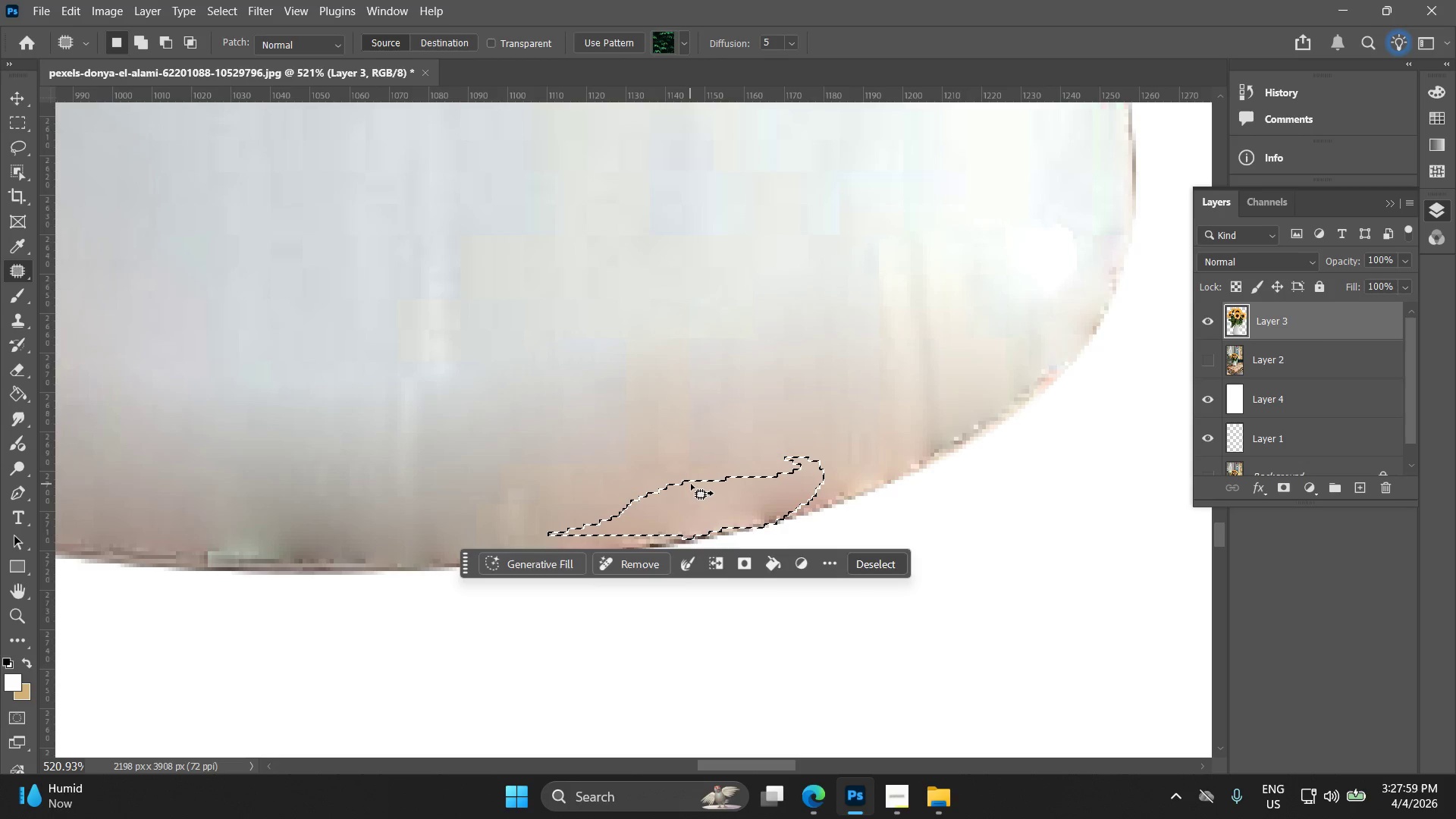 
left_click_drag(start_coordinate=[691, 482], to_coordinate=[610, 297])
 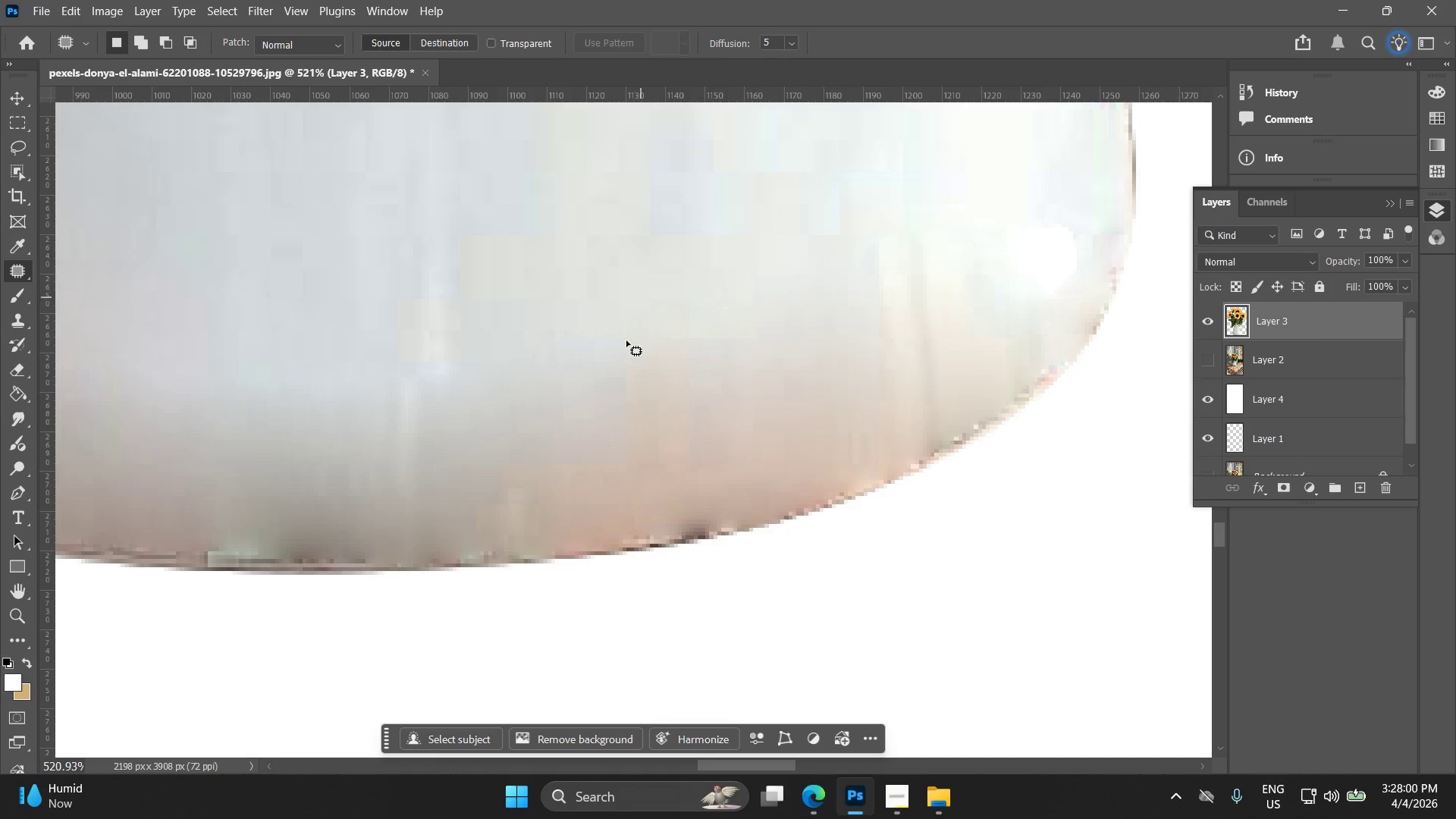 
hold_key(key=Space, duration=0.5)
 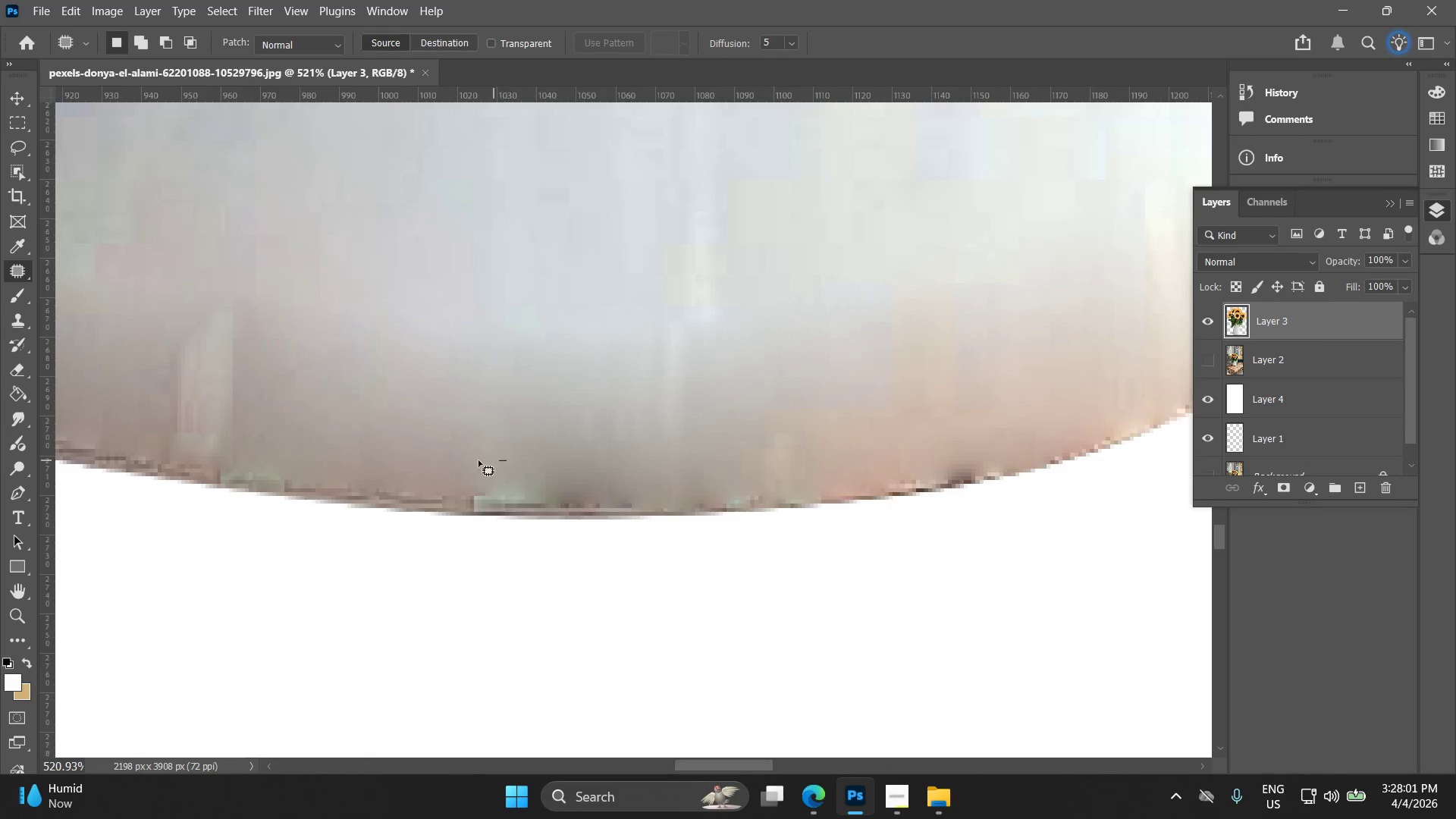 
left_click_drag(start_coordinate=[549, 376], to_coordinate=[815, 321])
 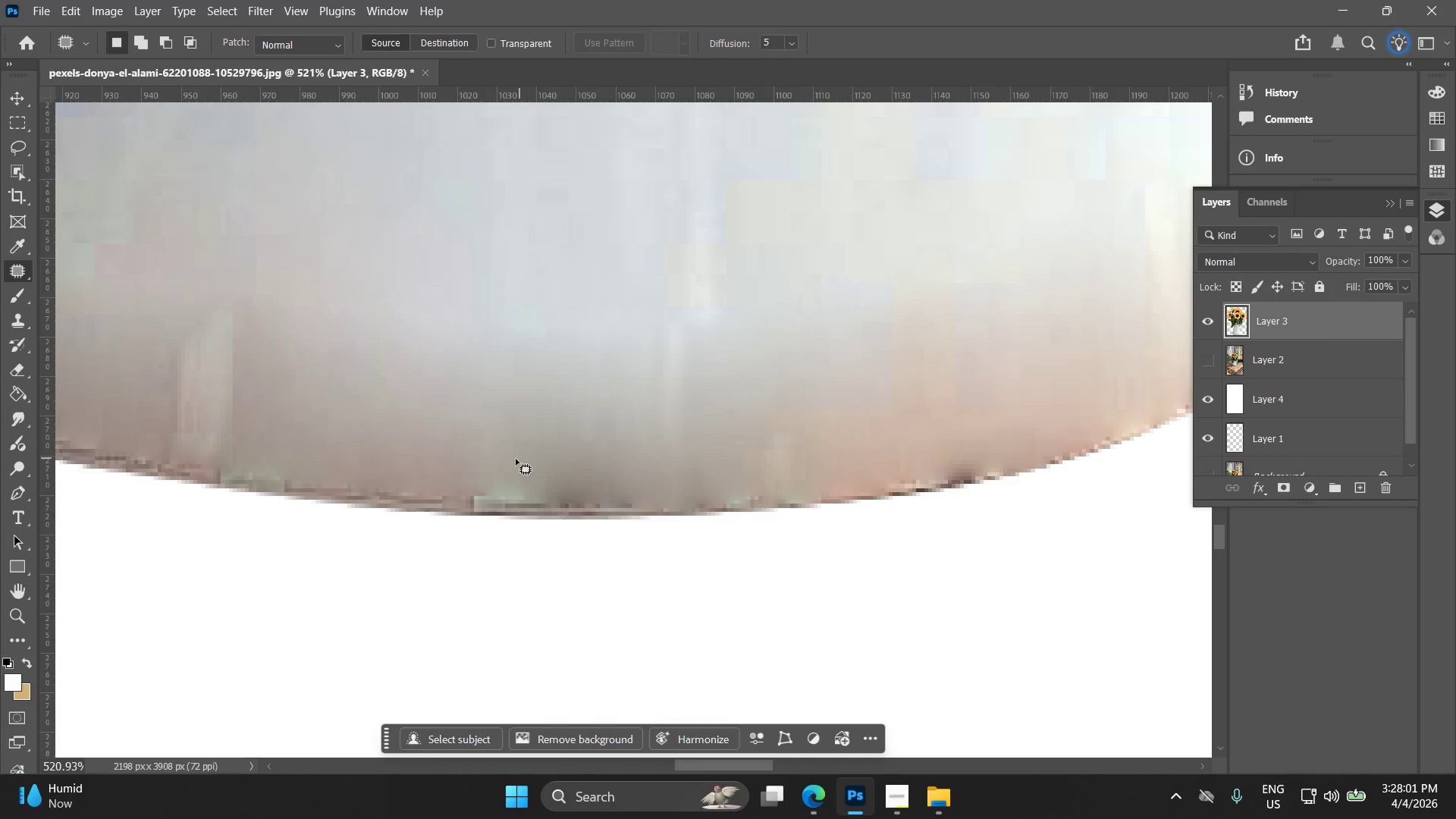 
left_click_drag(start_coordinate=[507, 460], to_coordinate=[463, 450])
 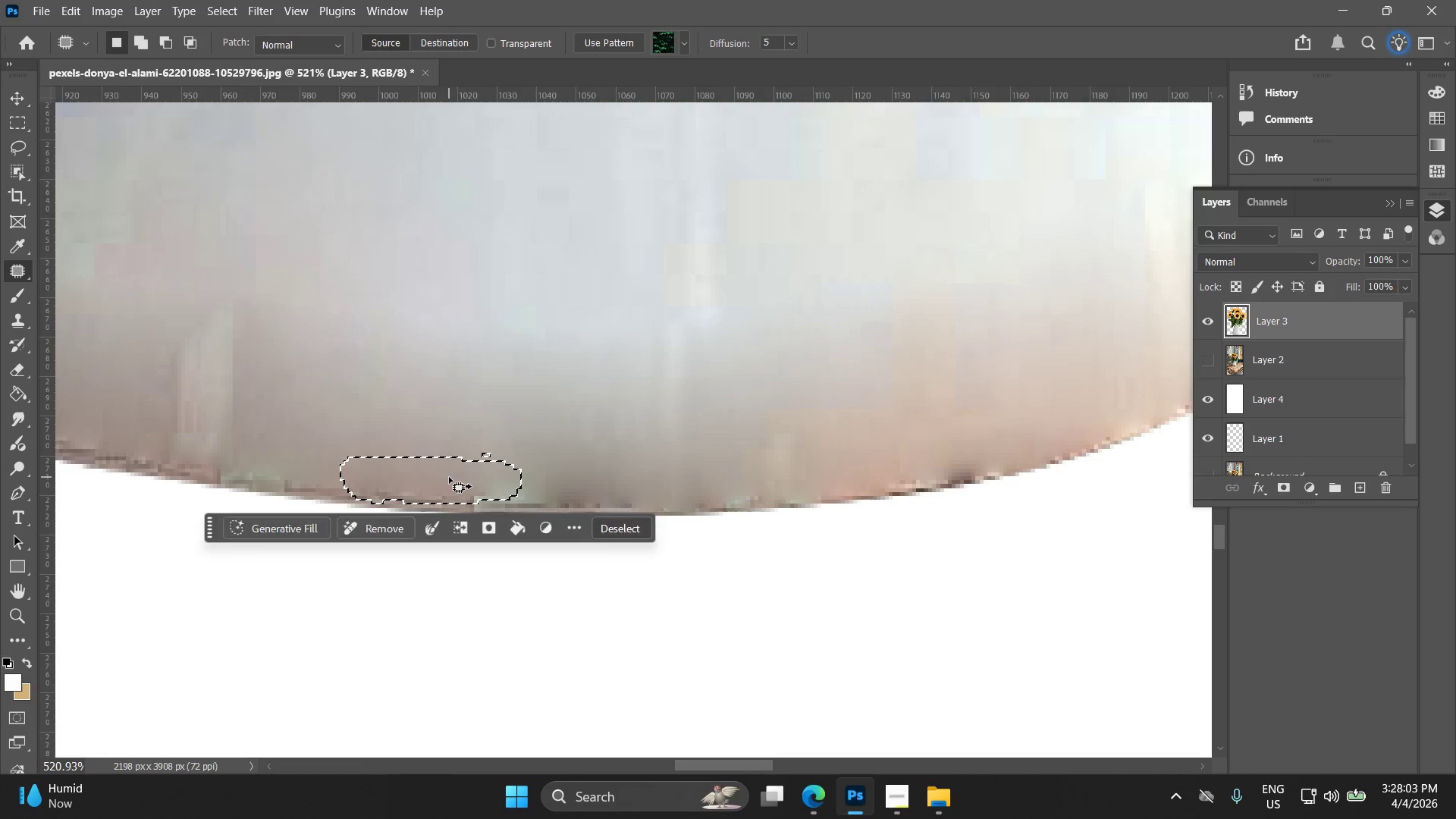 
left_click_drag(start_coordinate=[449, 477], to_coordinate=[444, 344])
 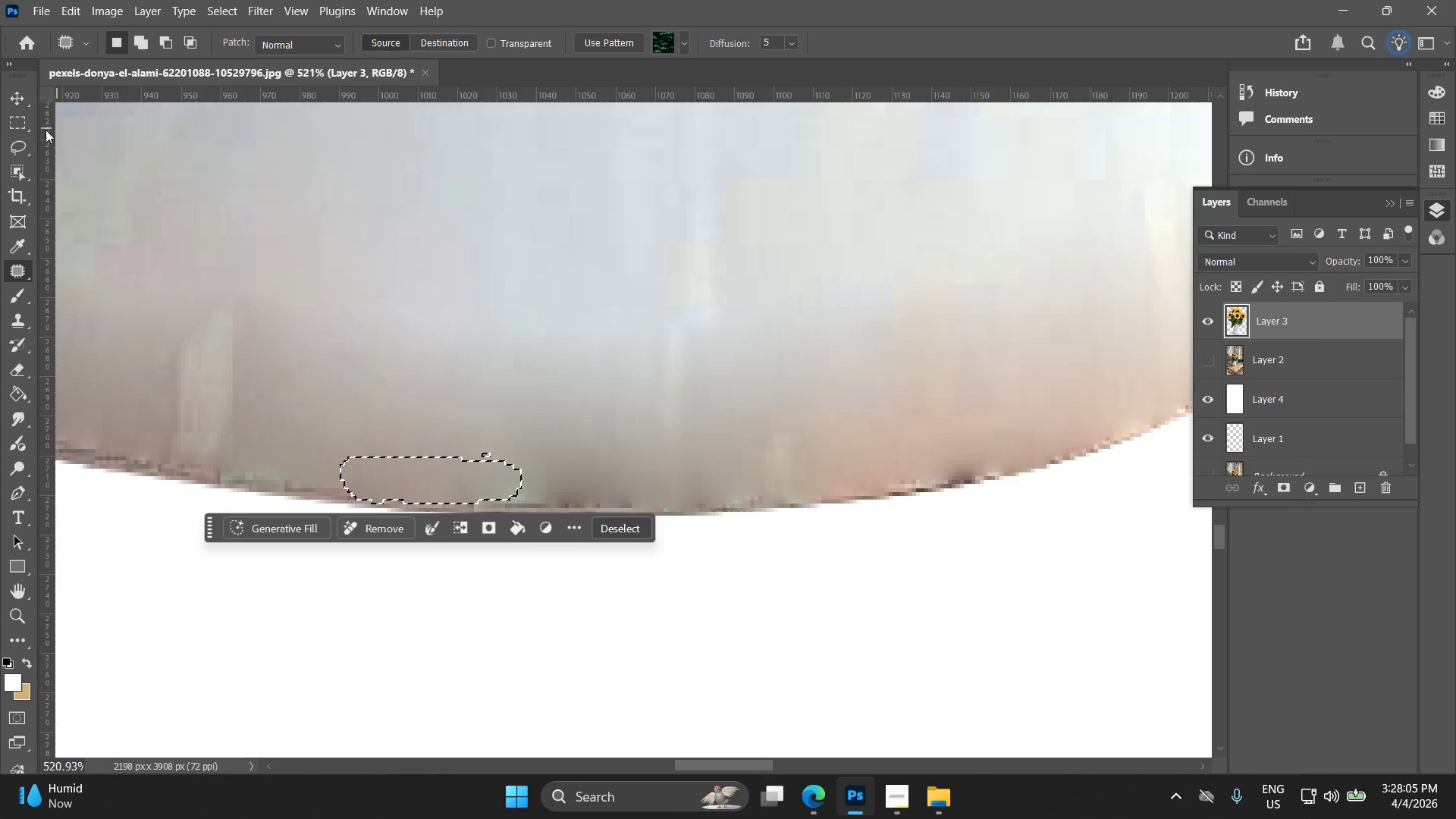 
left_click([17, 116])
 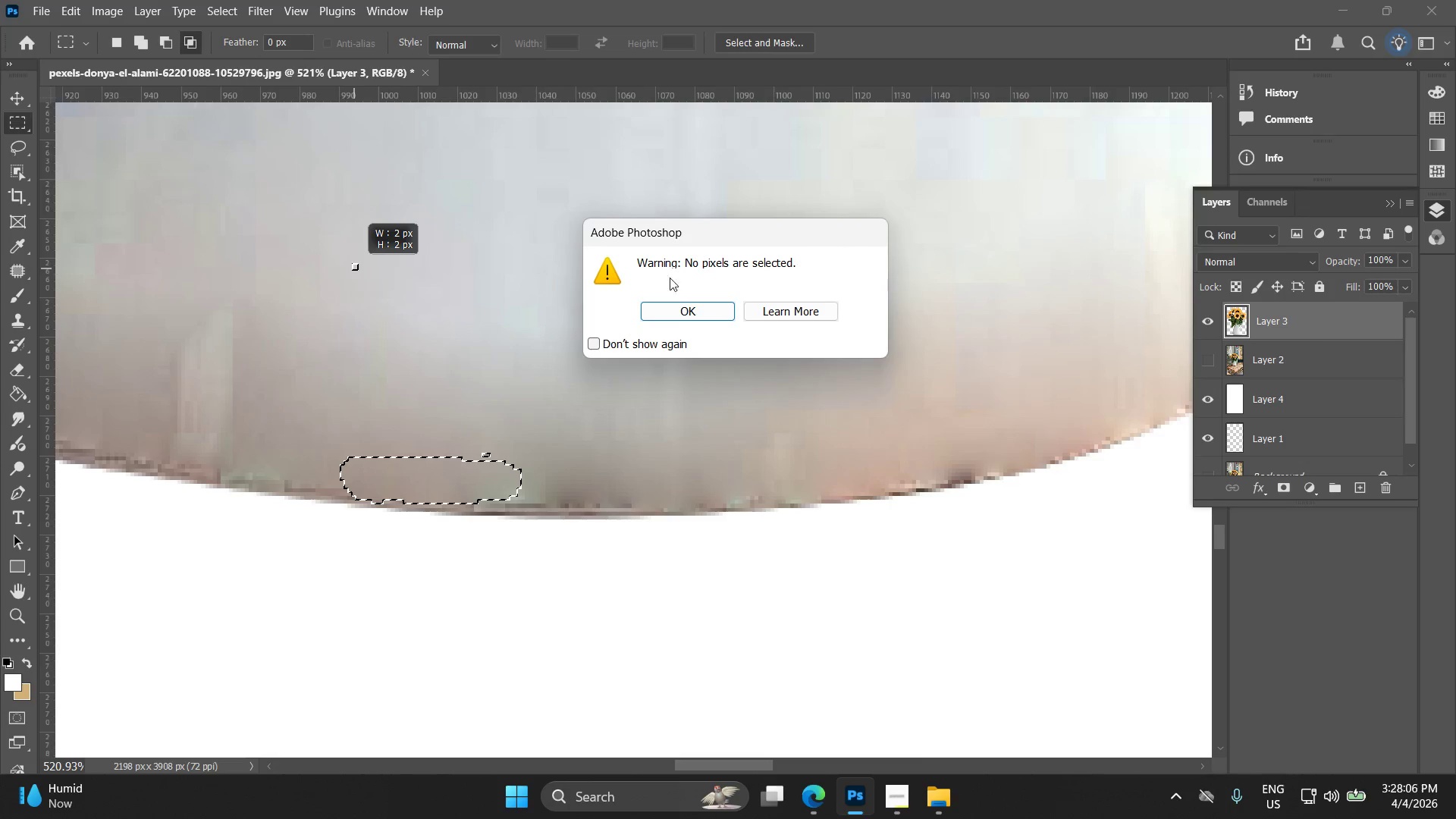 
left_click([682, 305])
 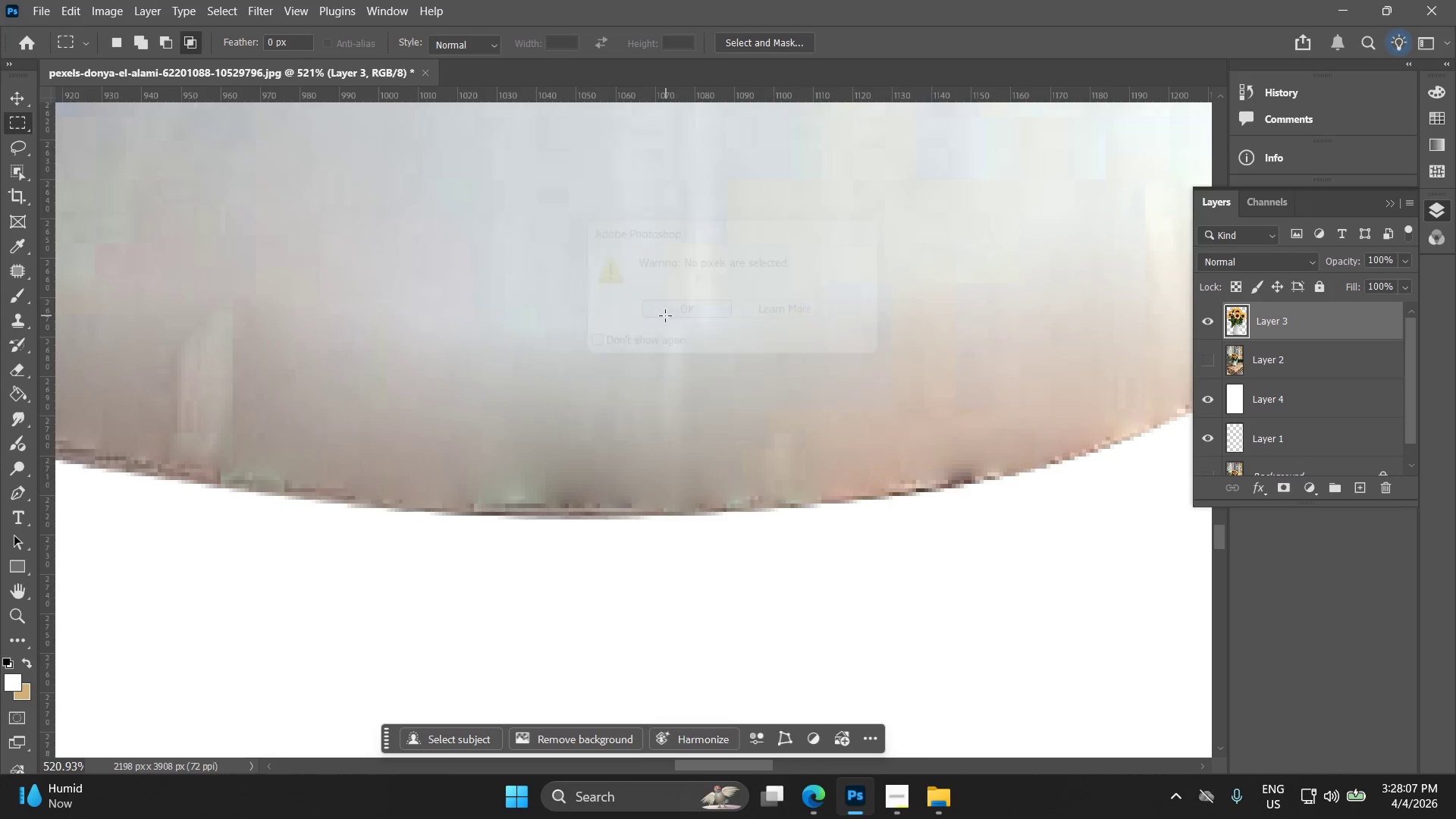 
key(Alt+AltLeft)
 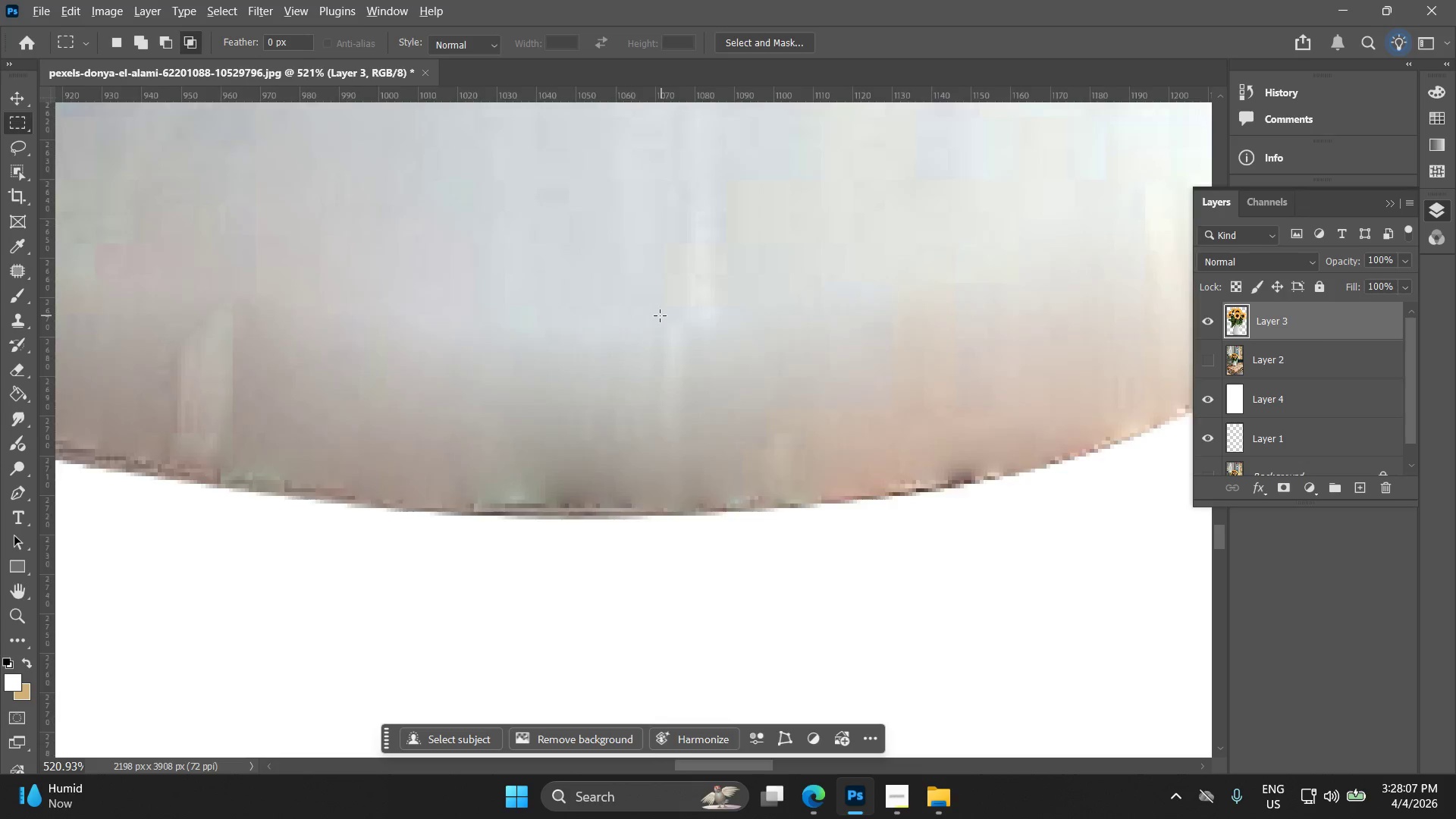 
key(Alt+AltLeft)
 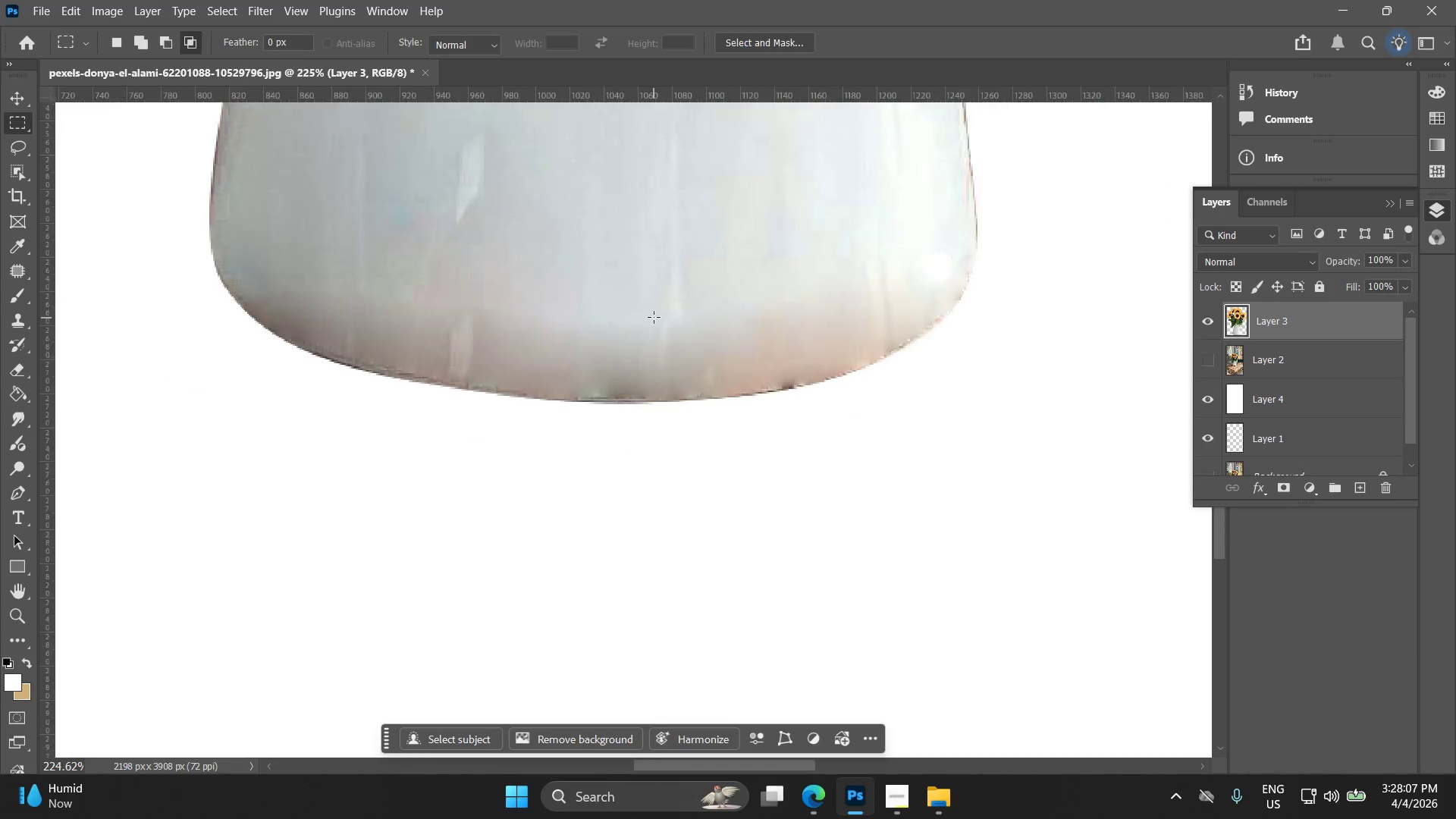 
key(Alt+AltLeft)
 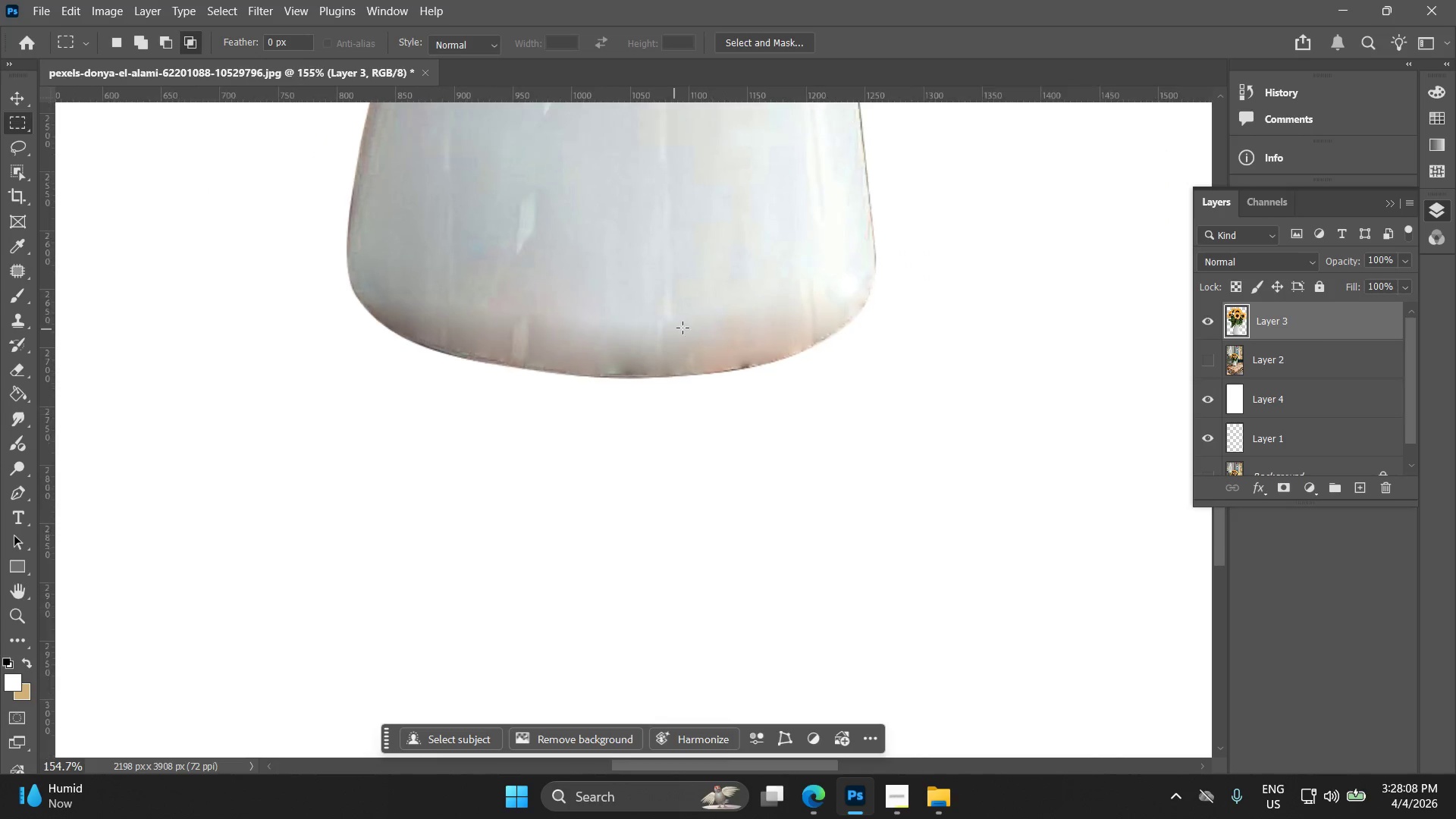 
hold_key(key=Space, duration=0.91)
 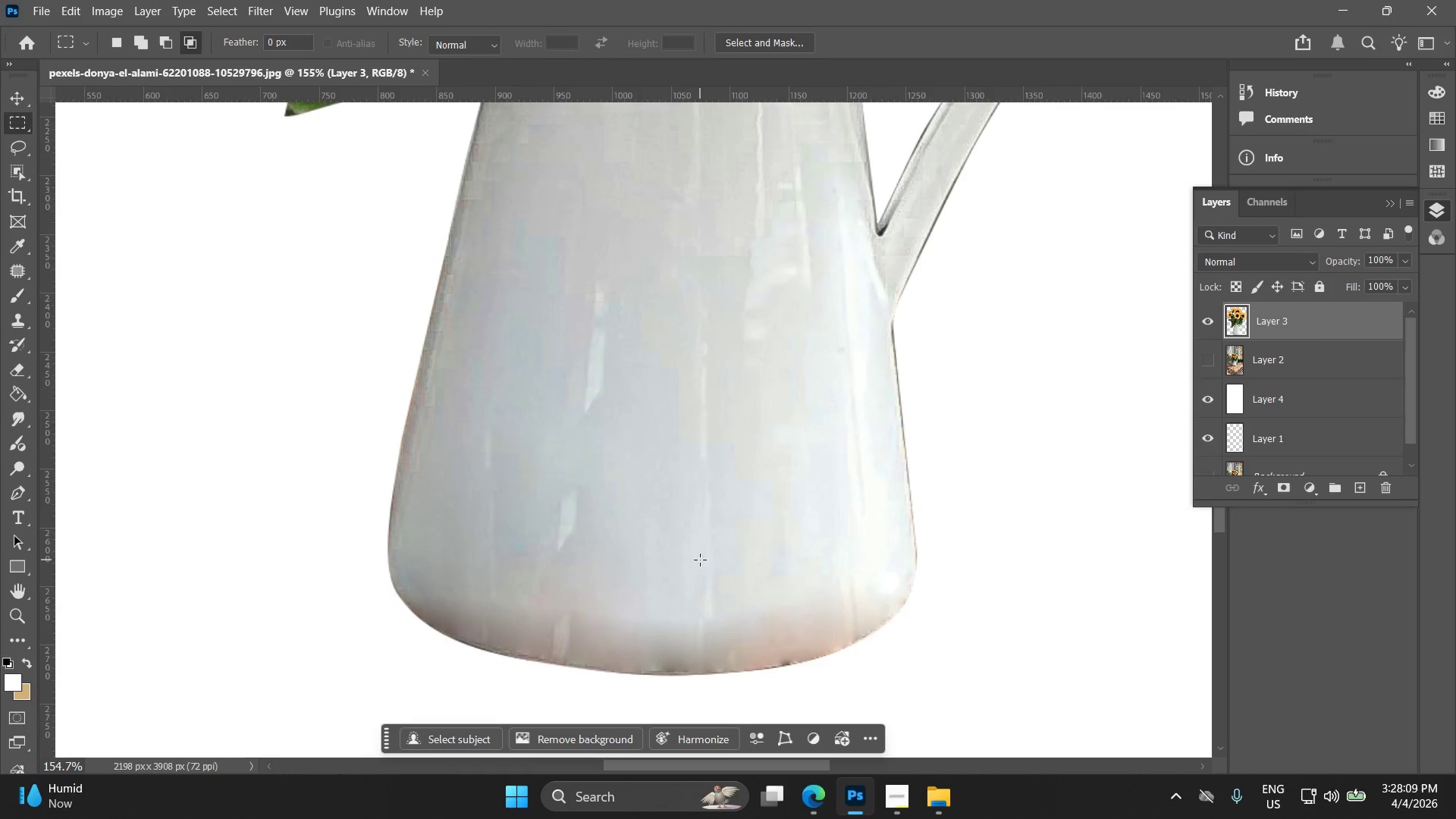 
left_click_drag(start_coordinate=[695, 311], to_coordinate=[708, 560])
 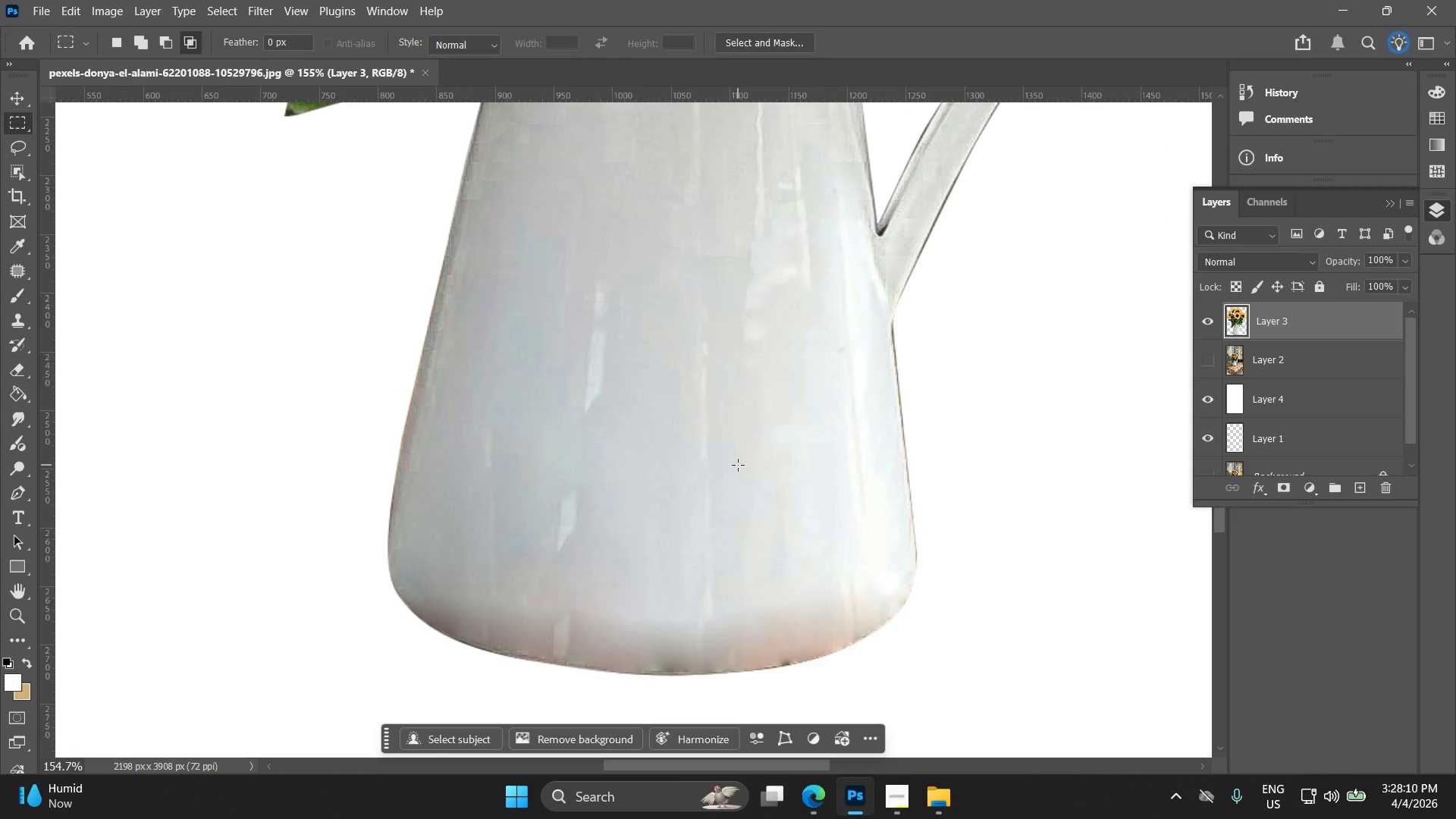 
scroll: coordinate [650, 324], scroll_direction: down, amount: 13.0
 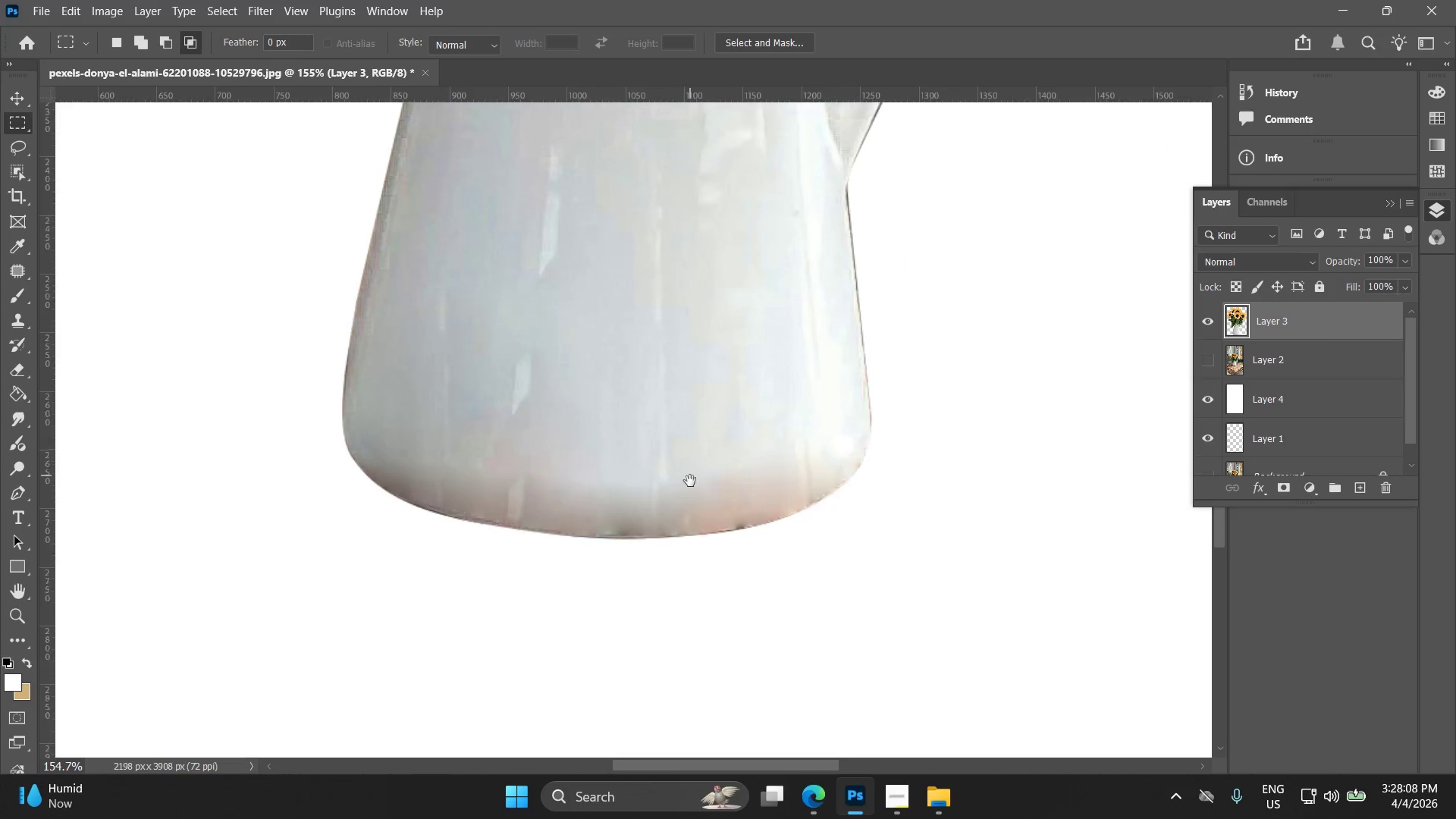 
hold_key(key=Space, duration=0.77)
 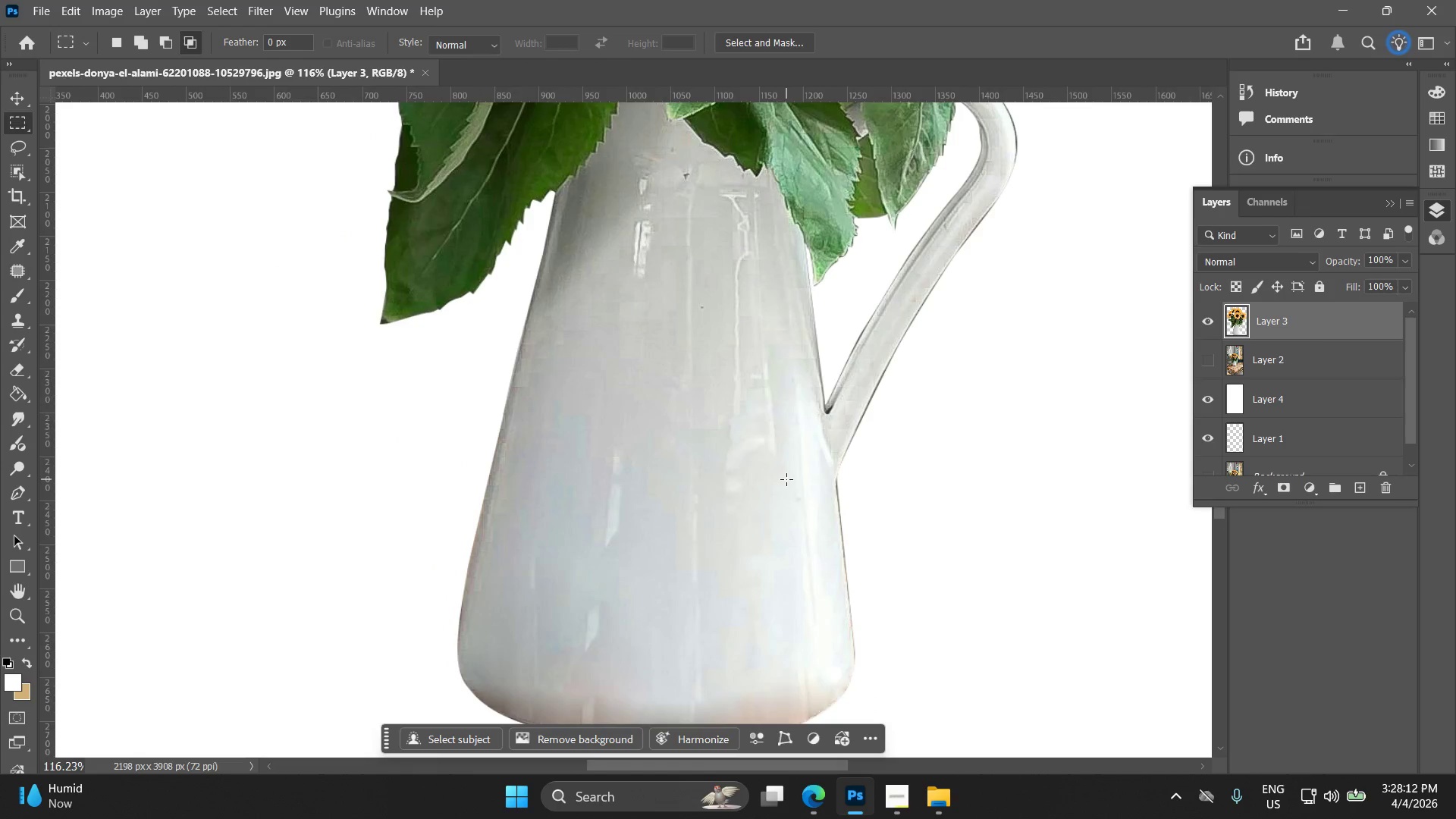 
left_click_drag(start_coordinate=[755, 466], to_coordinate=[714, 629])
 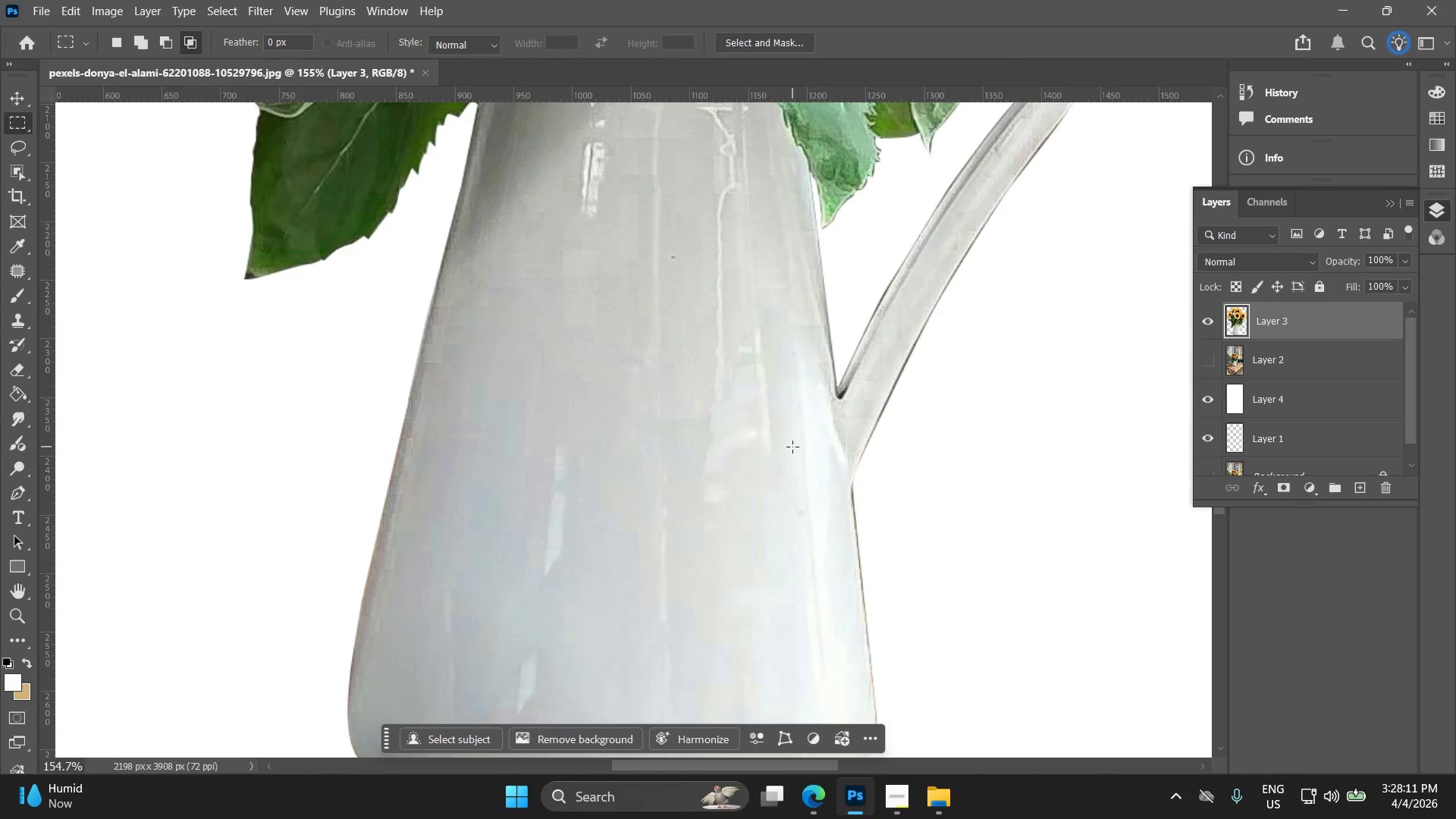 
key(Alt+AltLeft)
 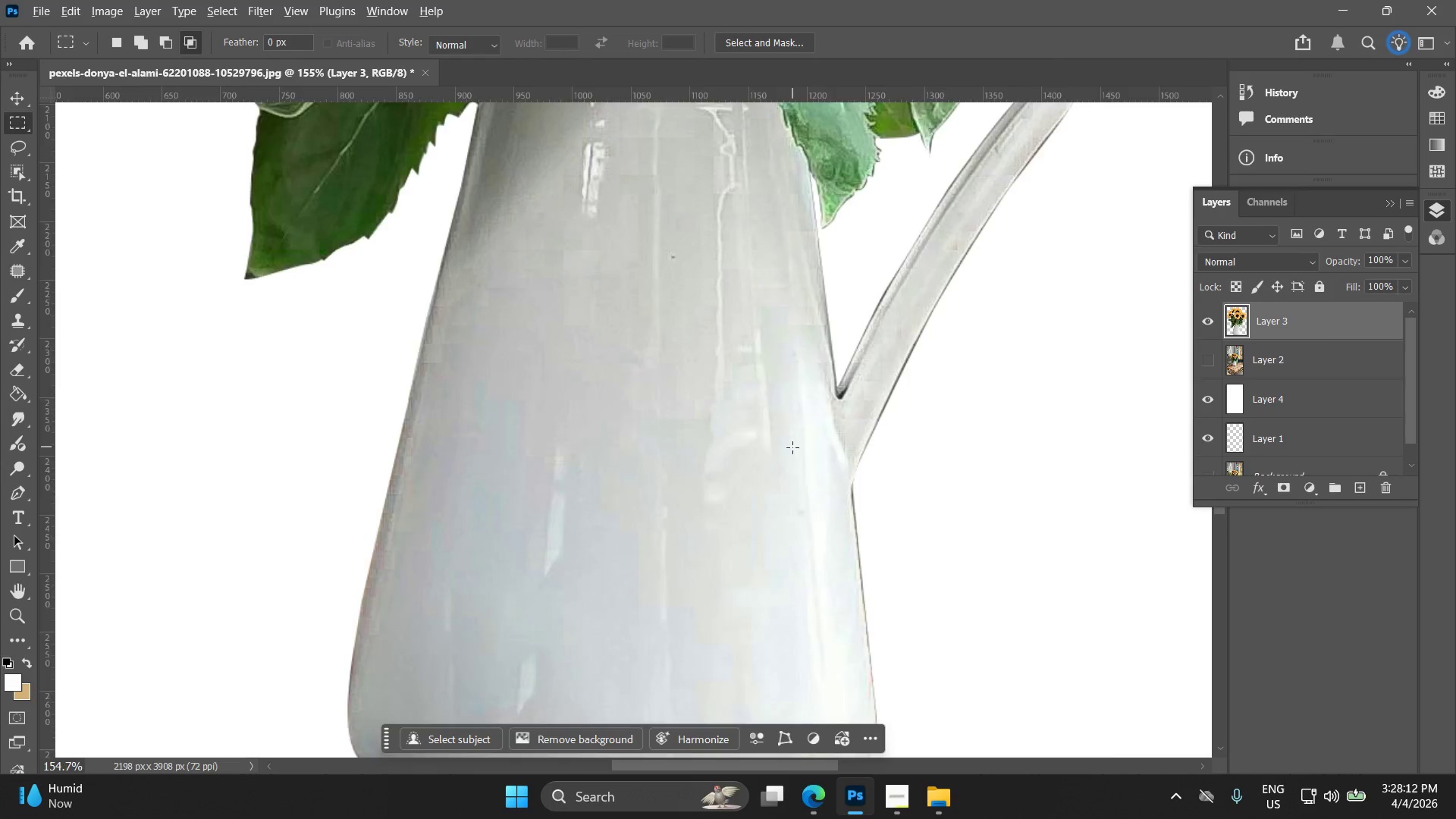 
key(Alt+AltLeft)
 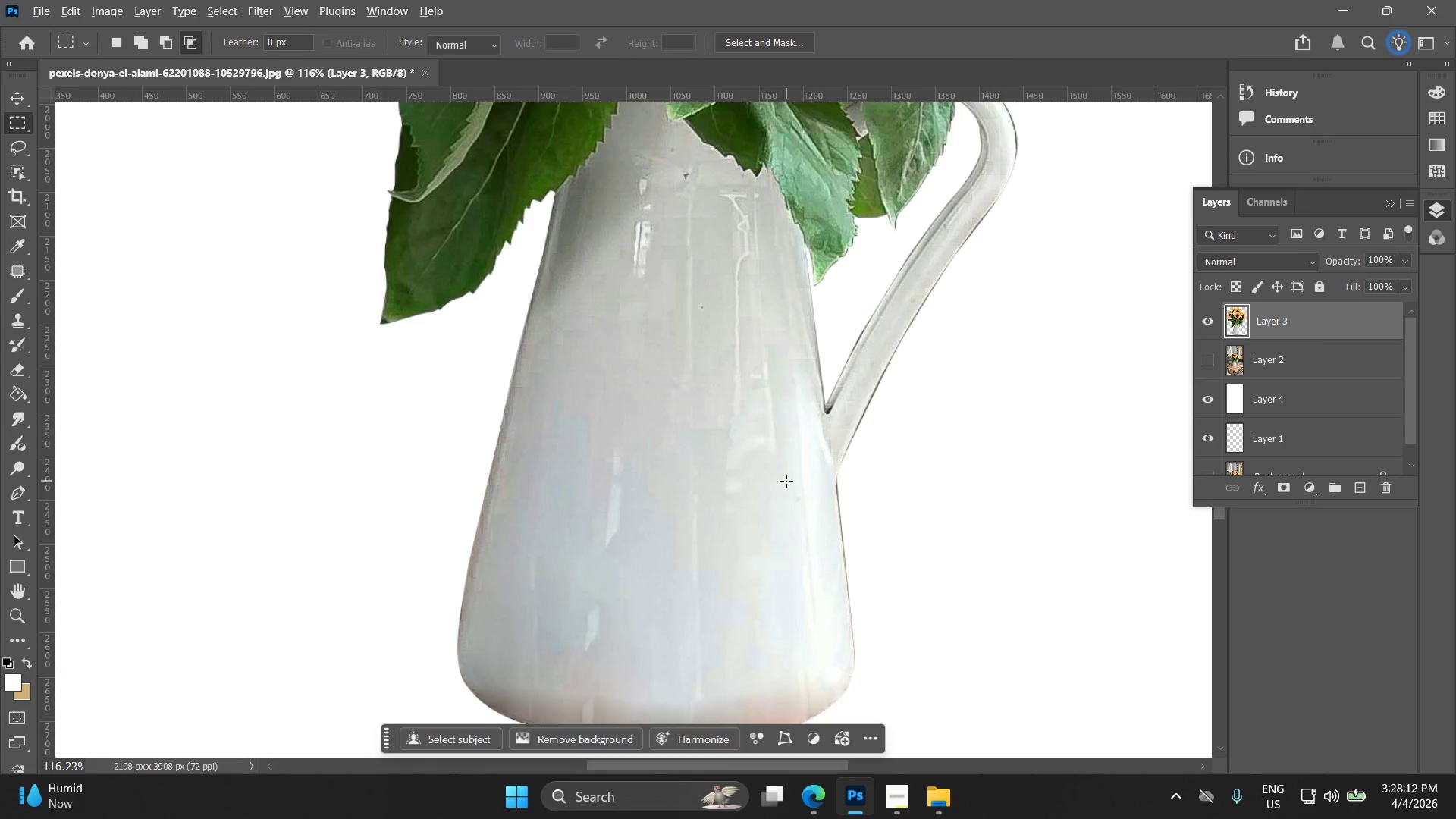 
scroll: coordinate [787, 490], scroll_direction: down, amount: 5.0
 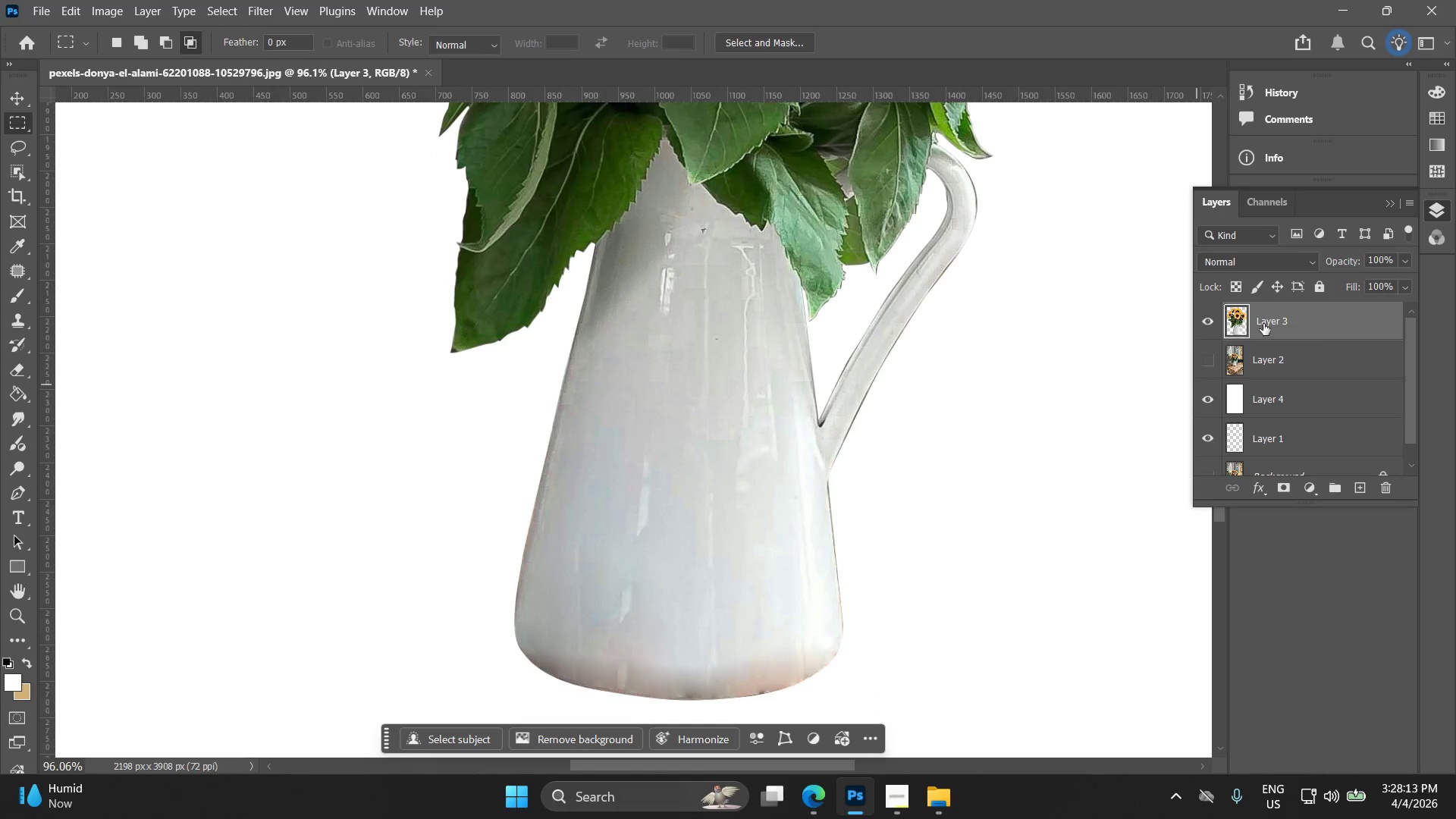 
left_click([1244, 325])
 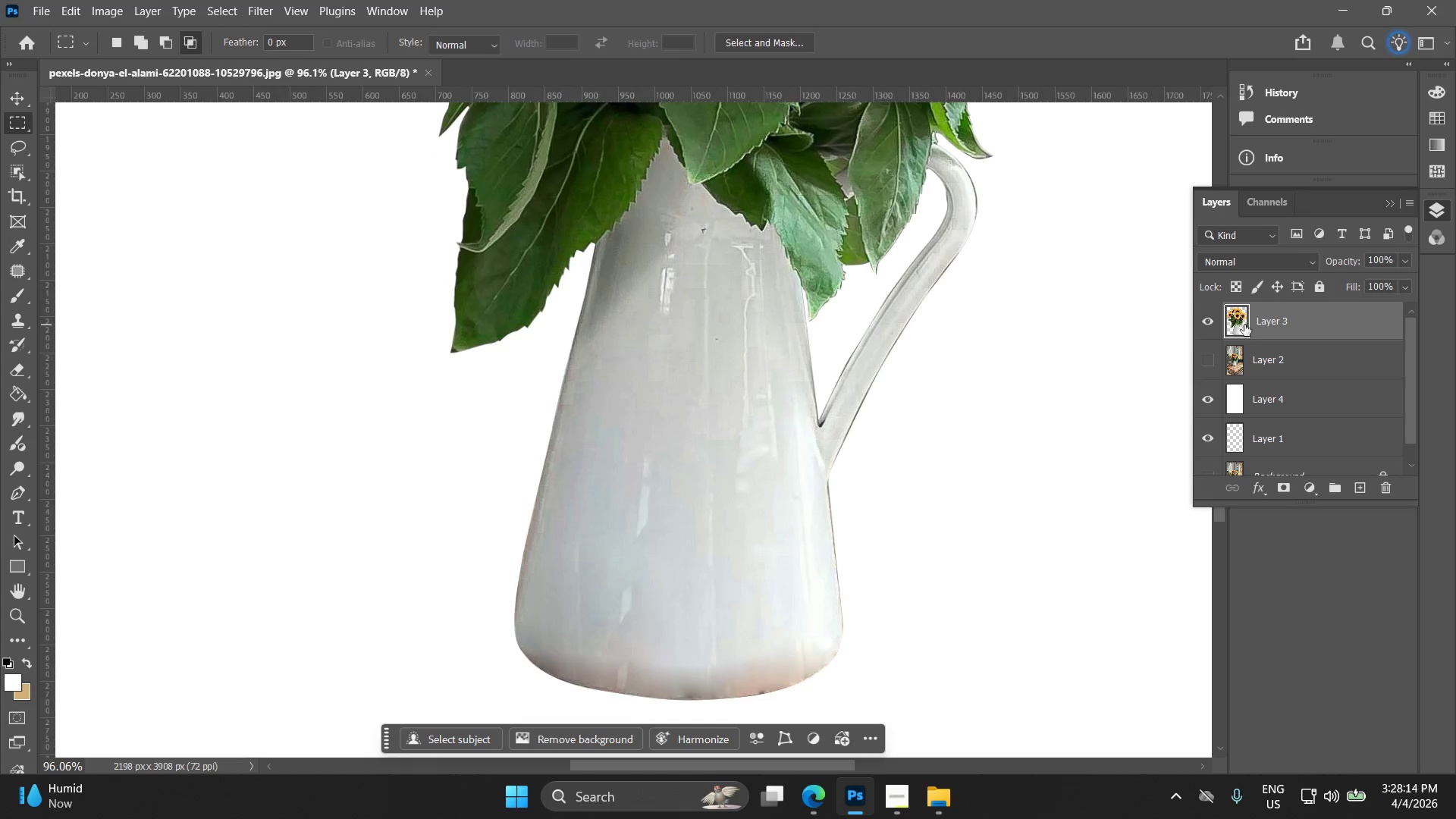 
hold_key(key=ControlLeft, duration=0.64)
left_click([1240, 324])
 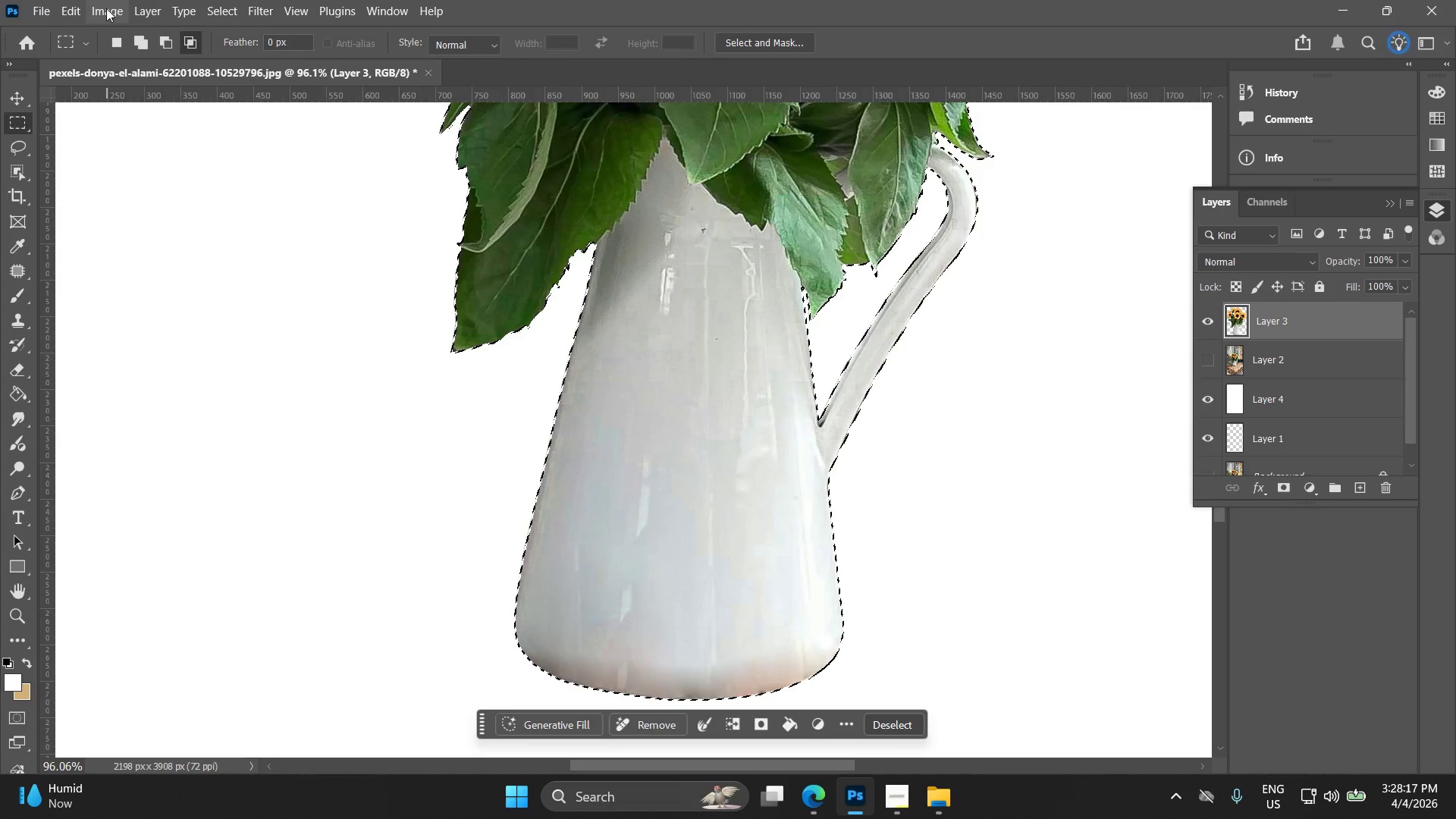 
left_click([219, 8])
 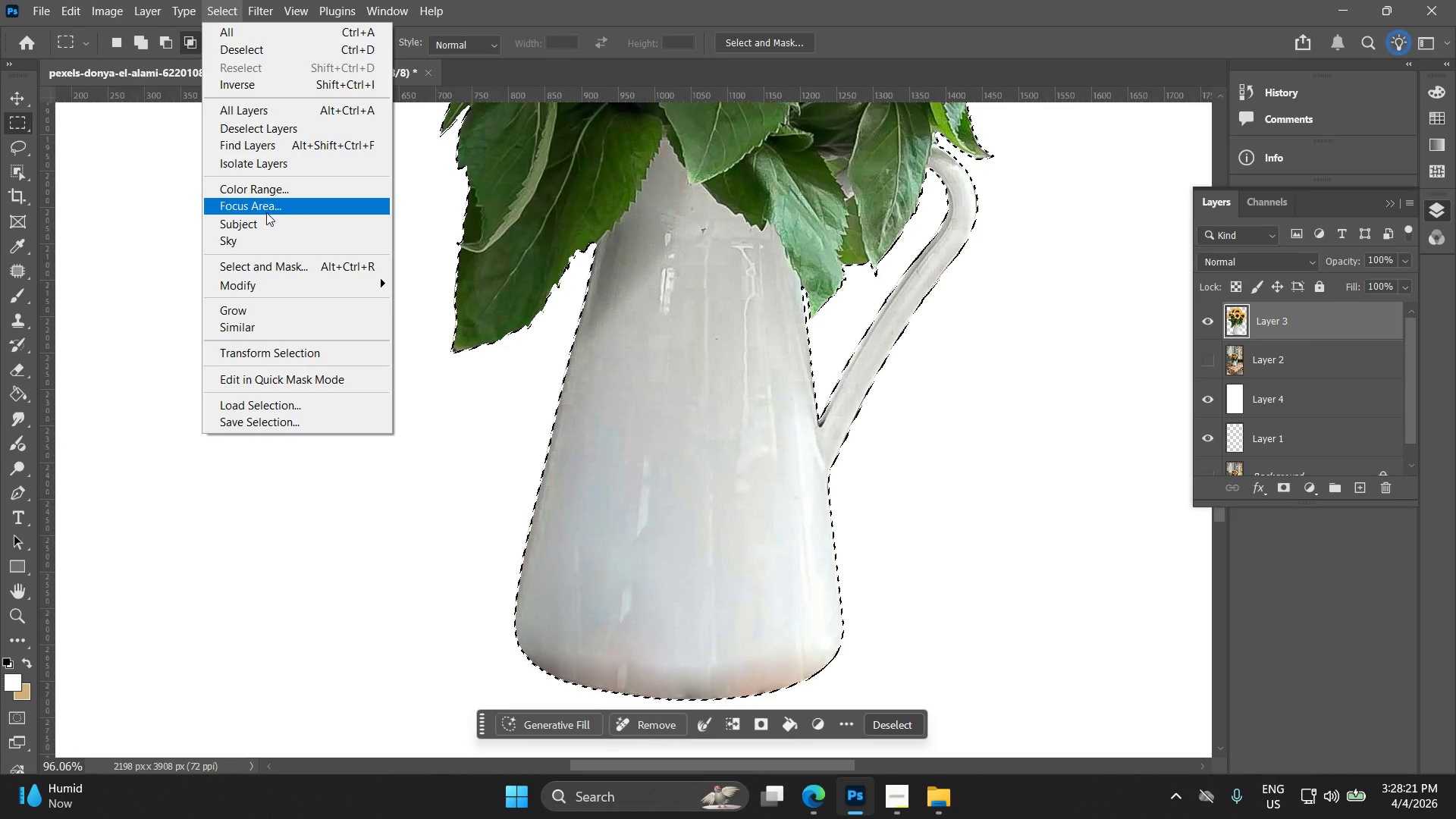 
mouse_move([272, 283])
 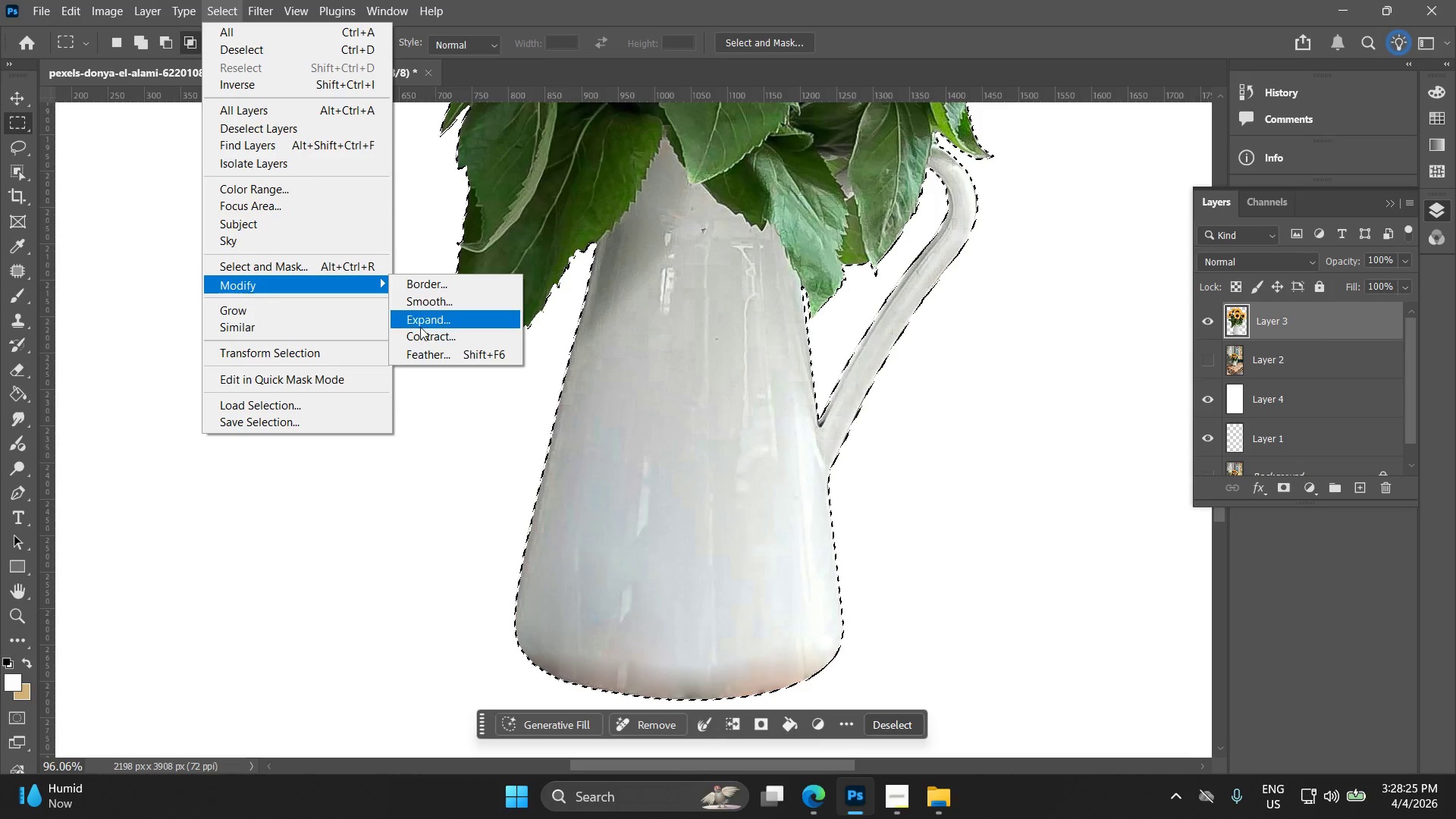 
left_click([429, 344])
 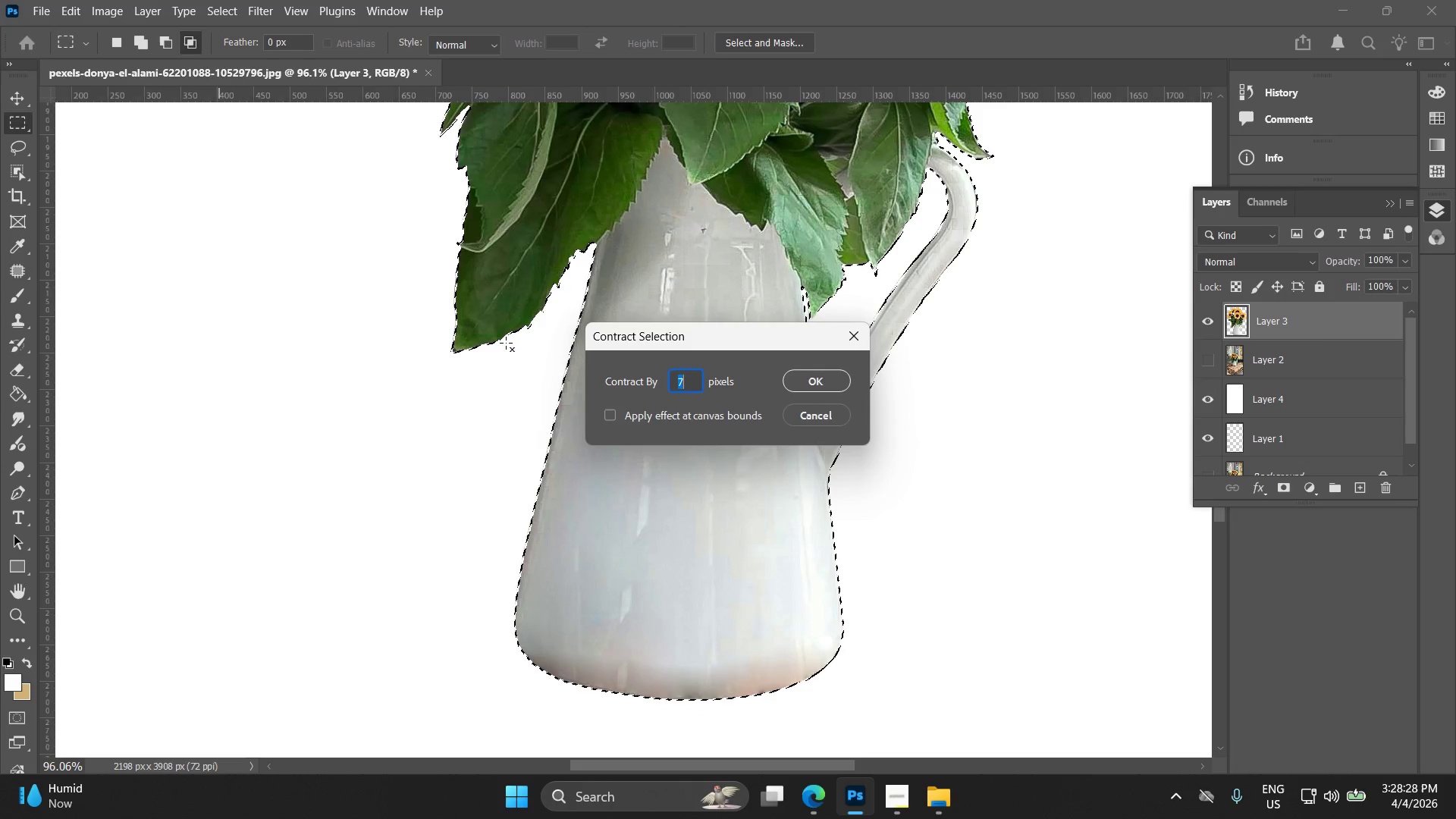 
key(2)
 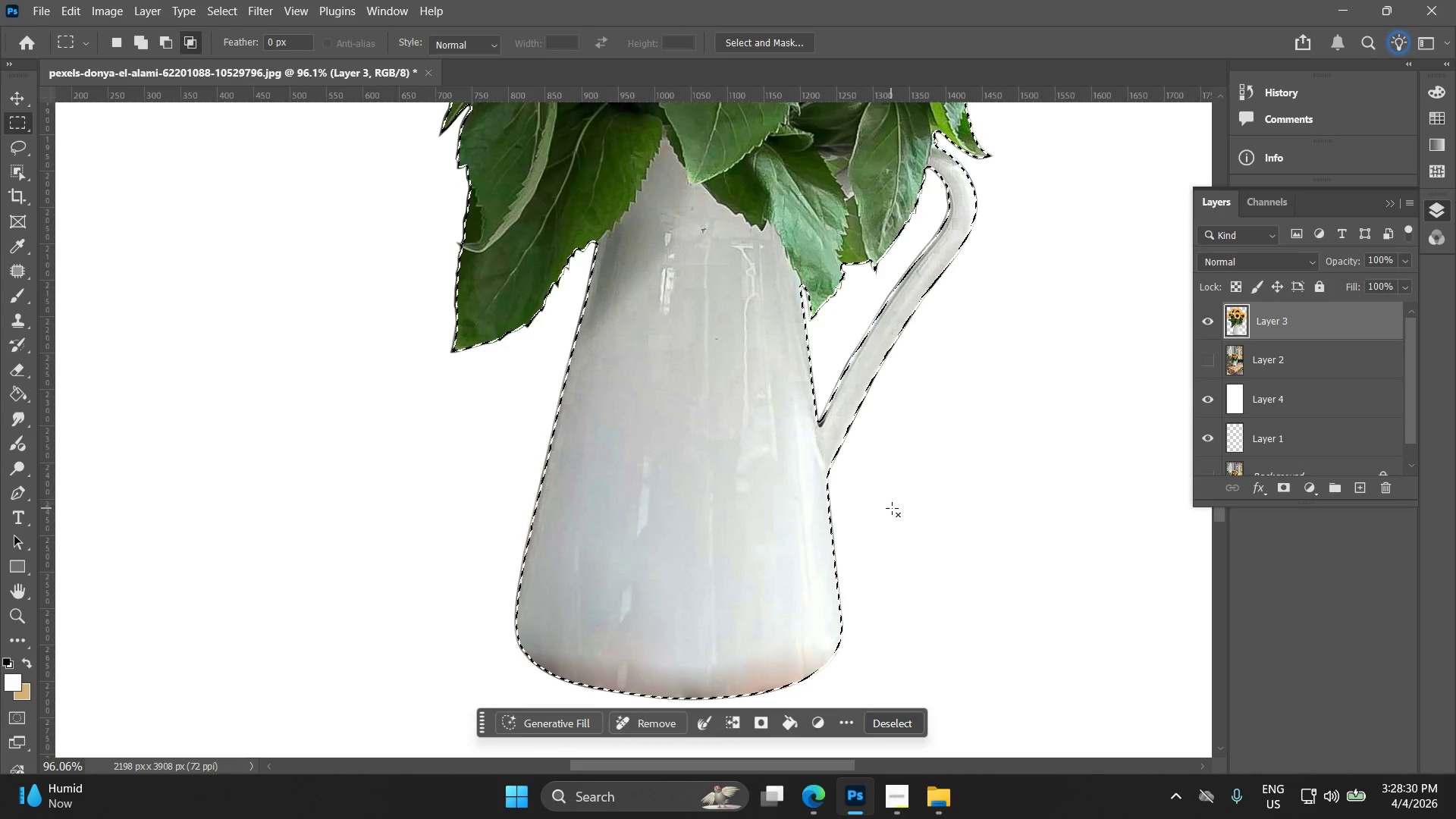 
key(Control+J)
 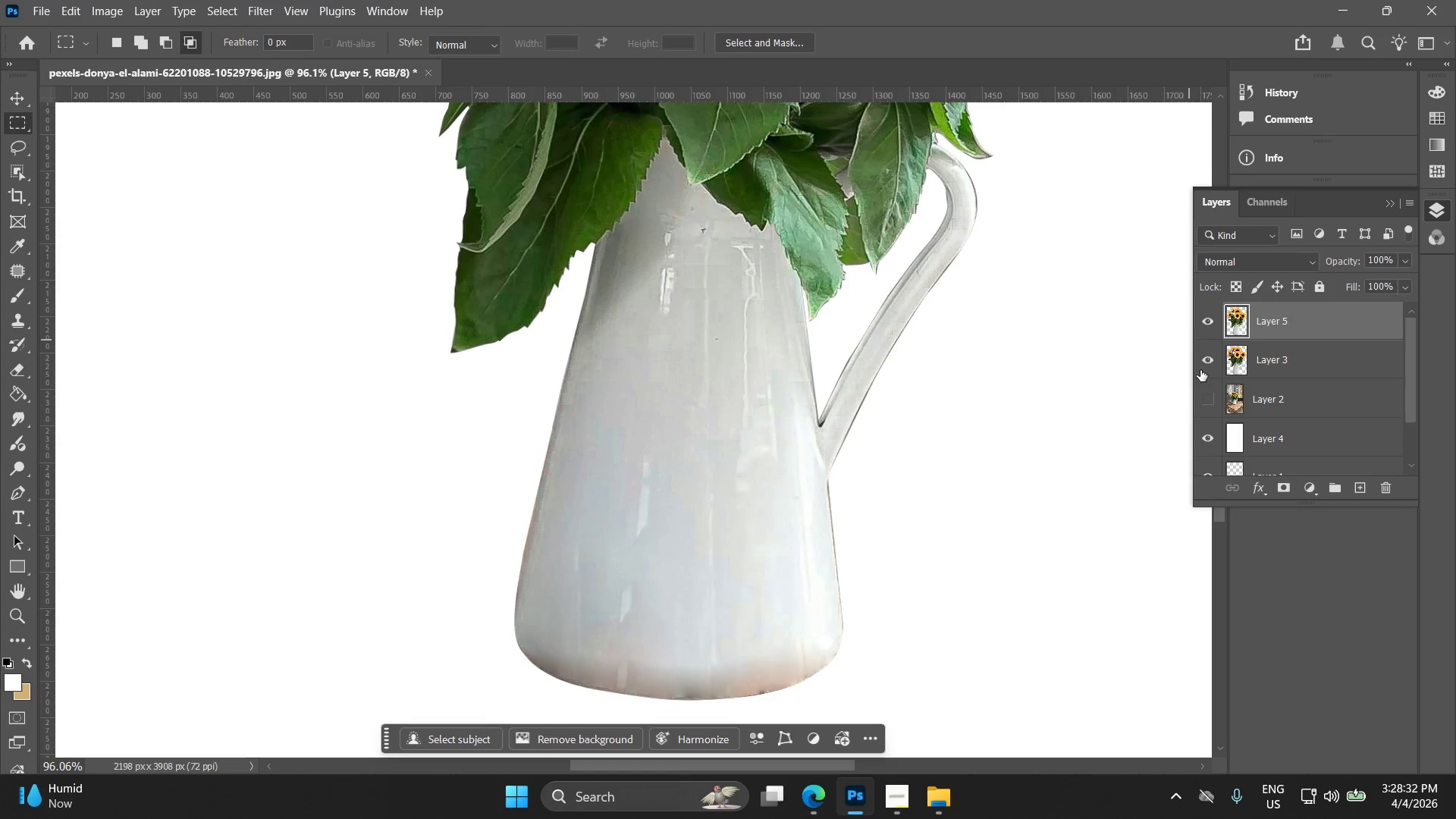 
left_click([1207, 360])
 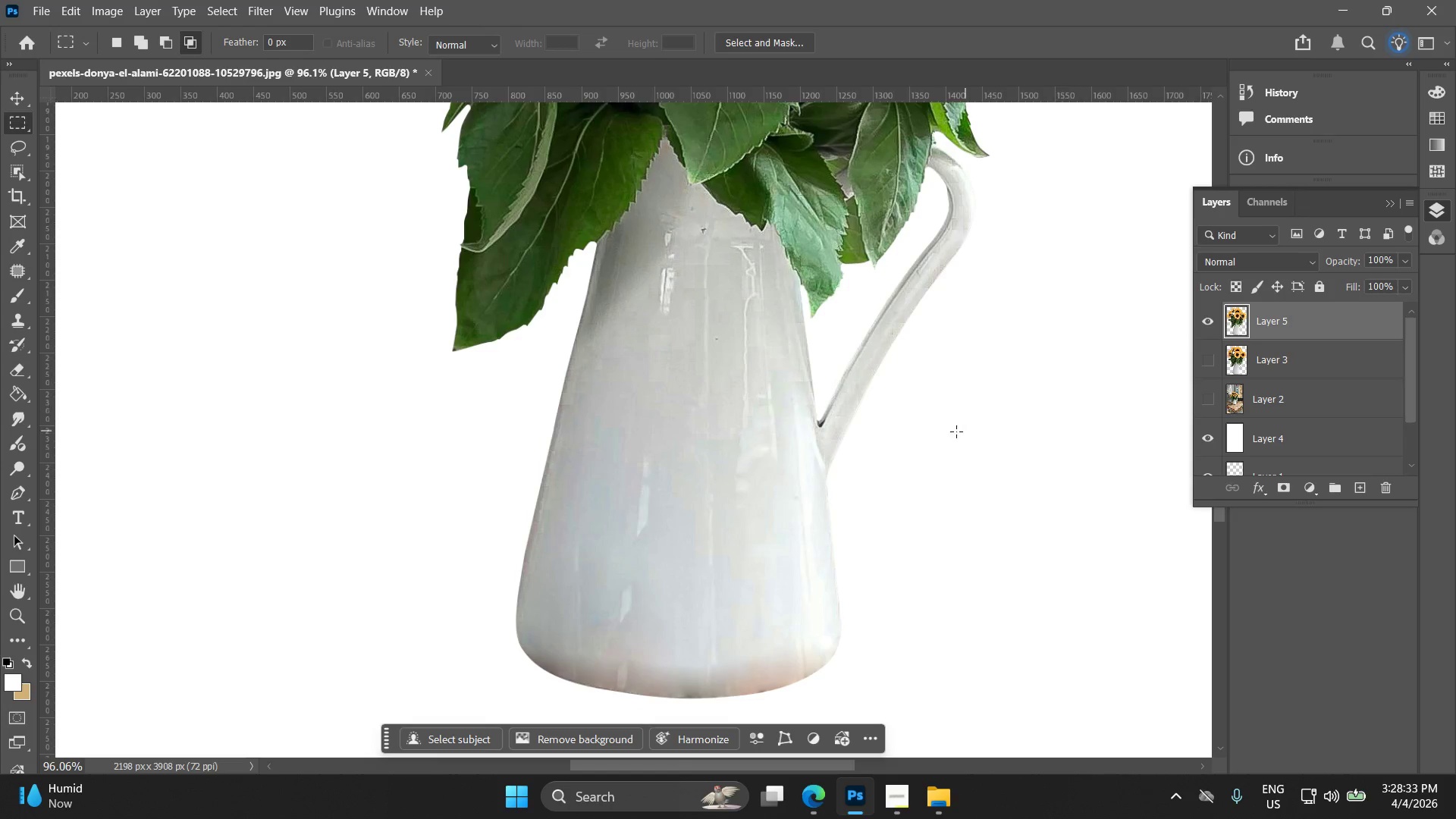 
hold_key(key=AltLeft, duration=0.53)
 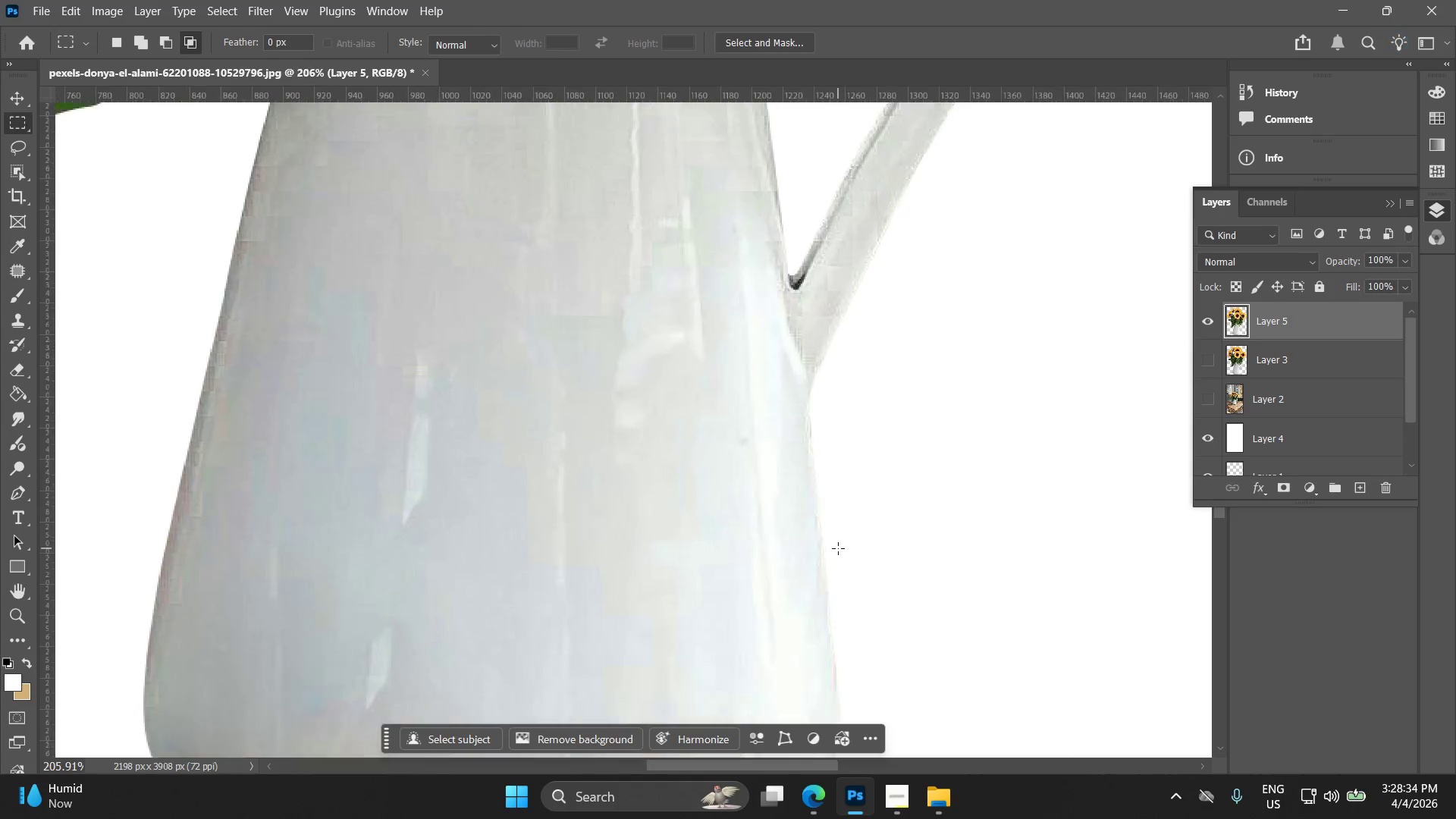 
key(Alt+AltLeft)
 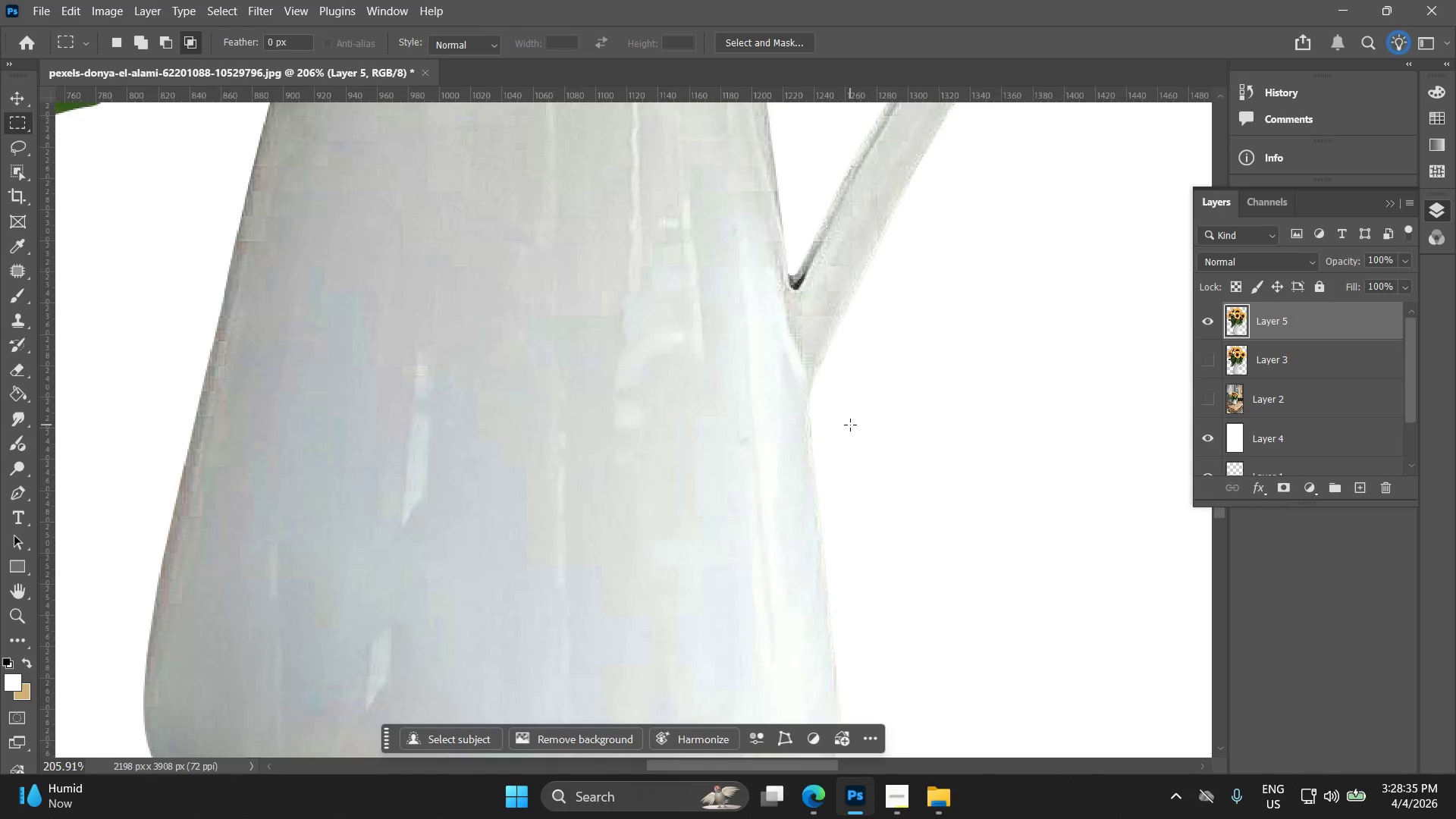 
scroll: coordinate [838, 548], scroll_direction: up, amount: 8.0
 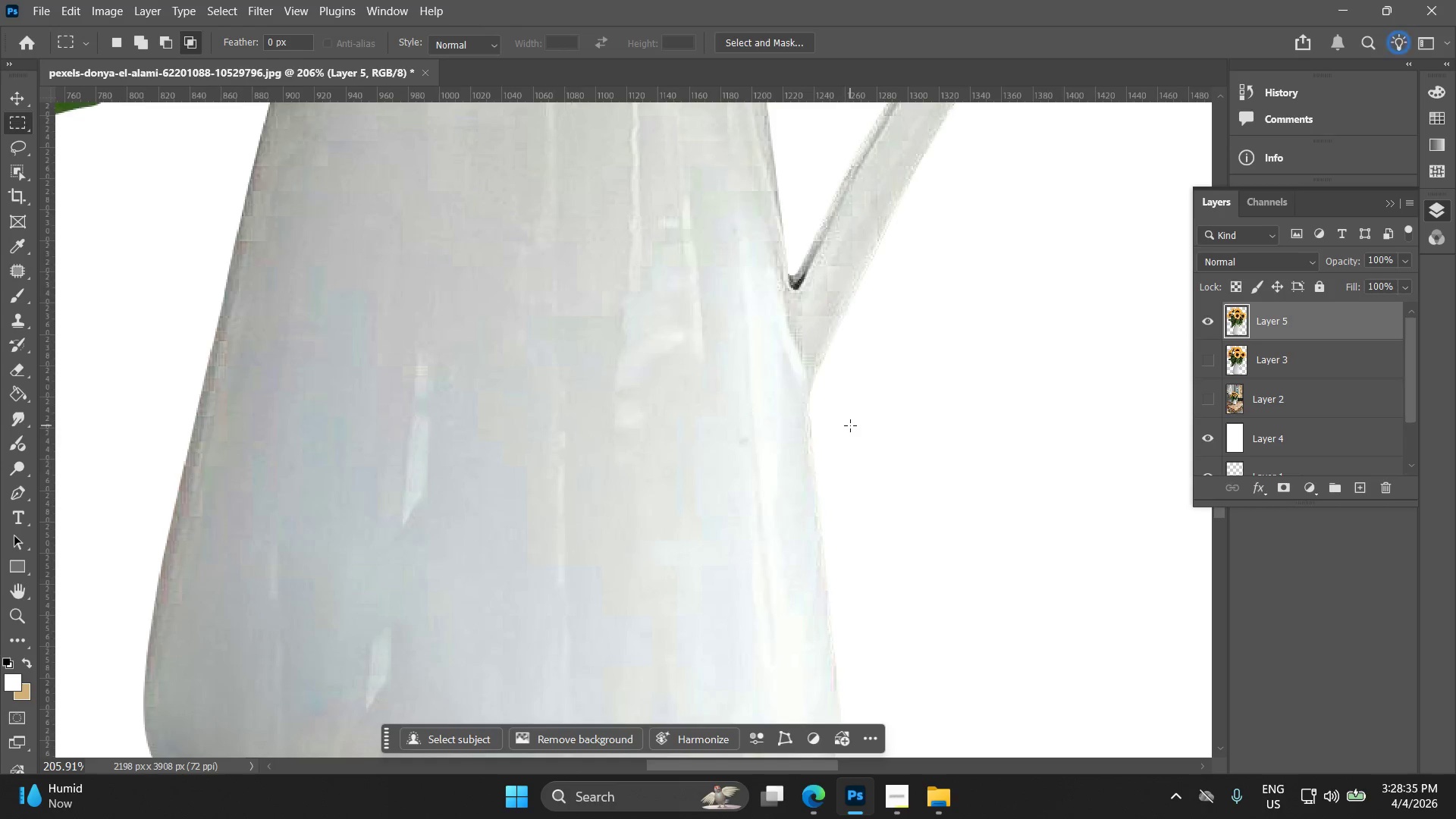 
key(Alt+AltLeft)
 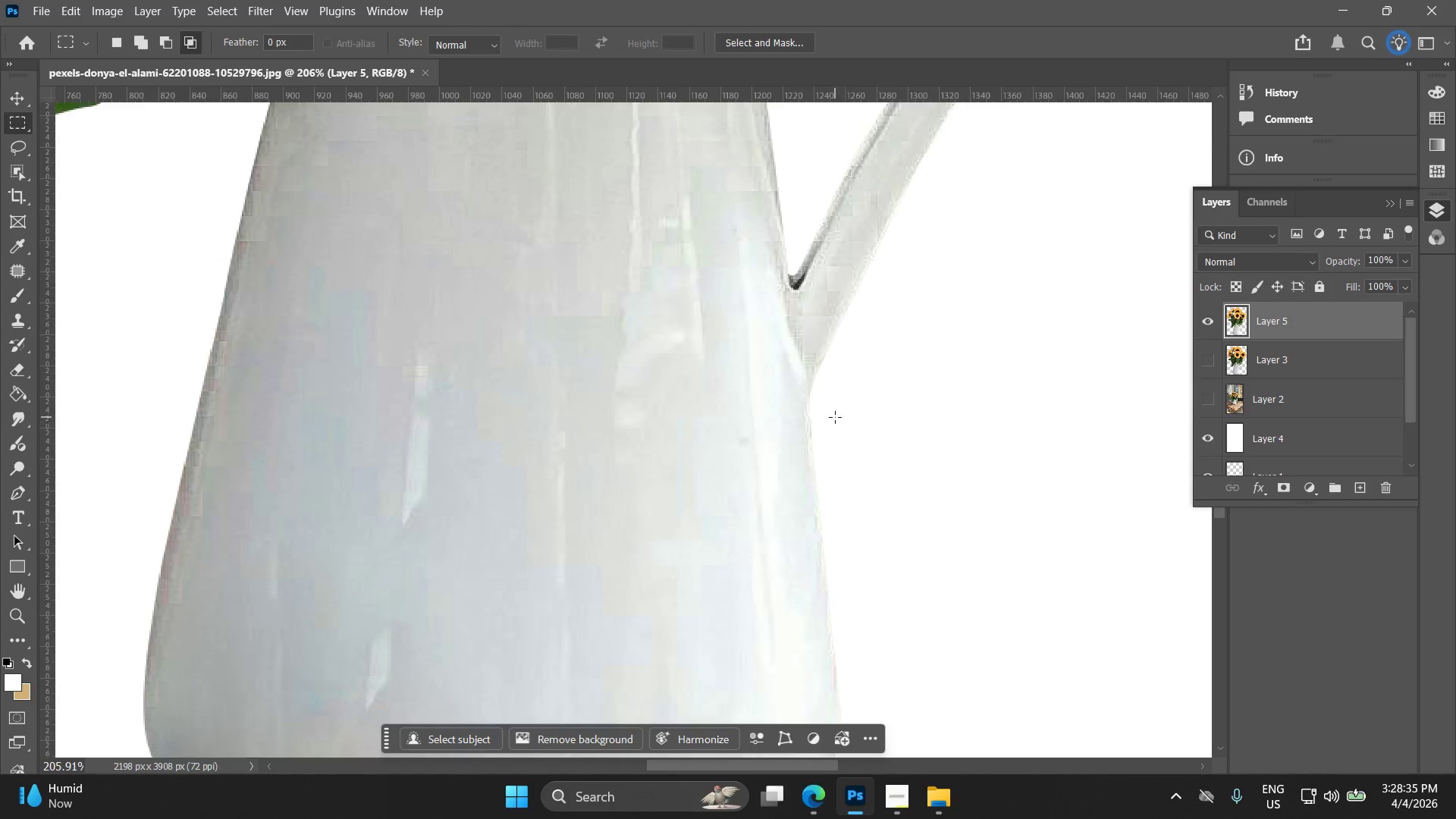 
scroll: coordinate [835, 416], scroll_direction: up, amount: 4.0
 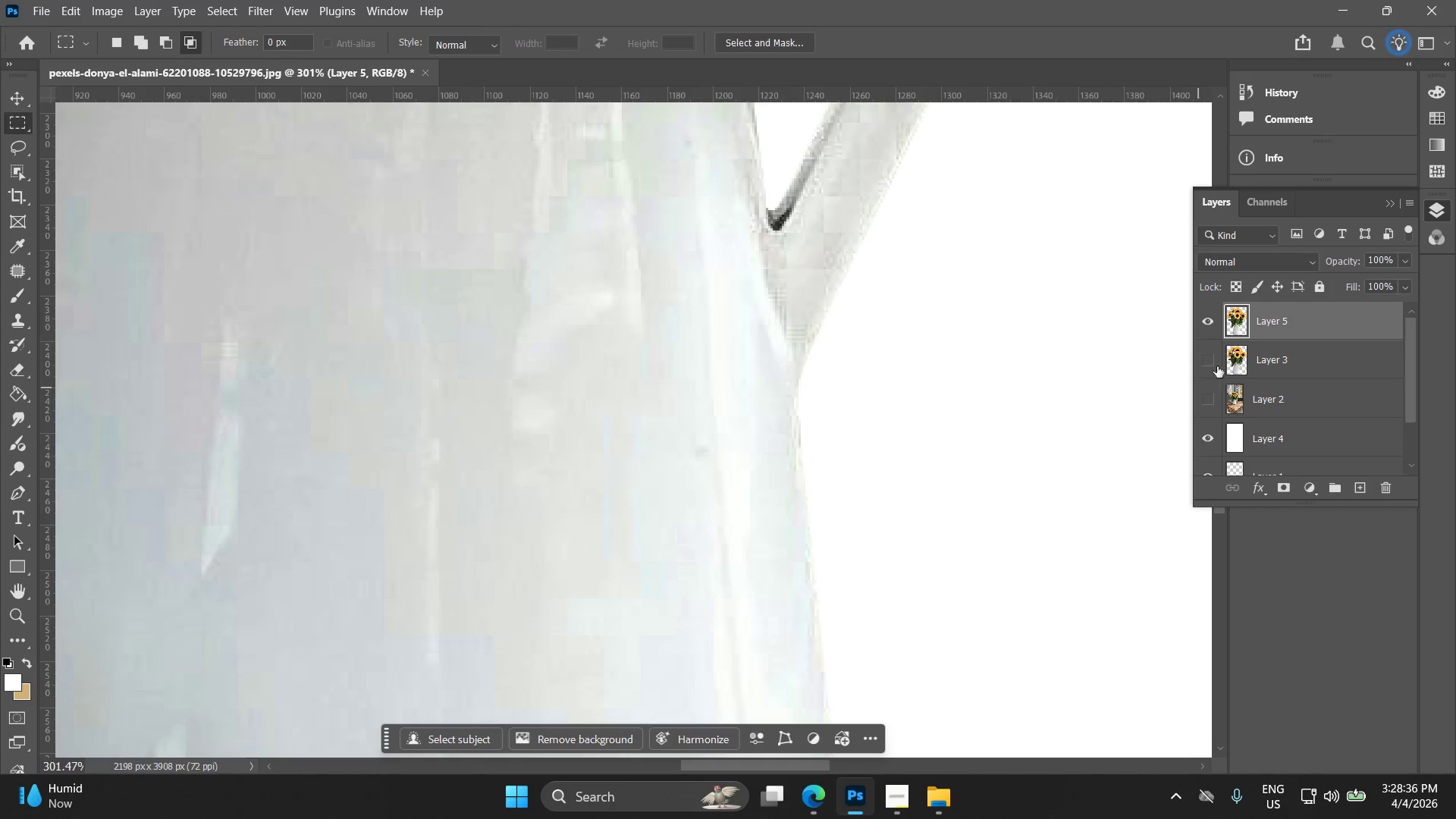 
left_click([1238, 353])
 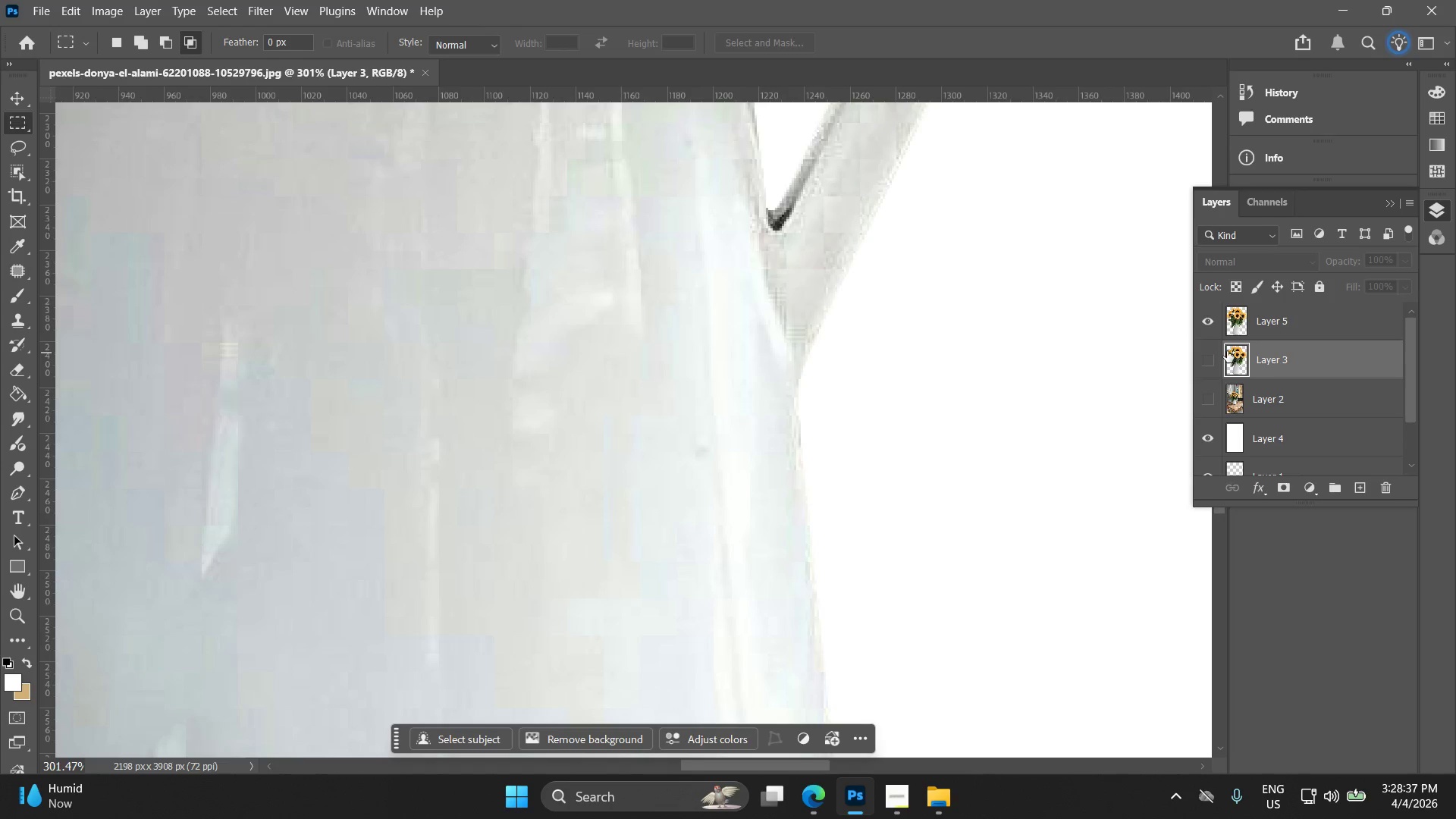 
left_click([1218, 361])
 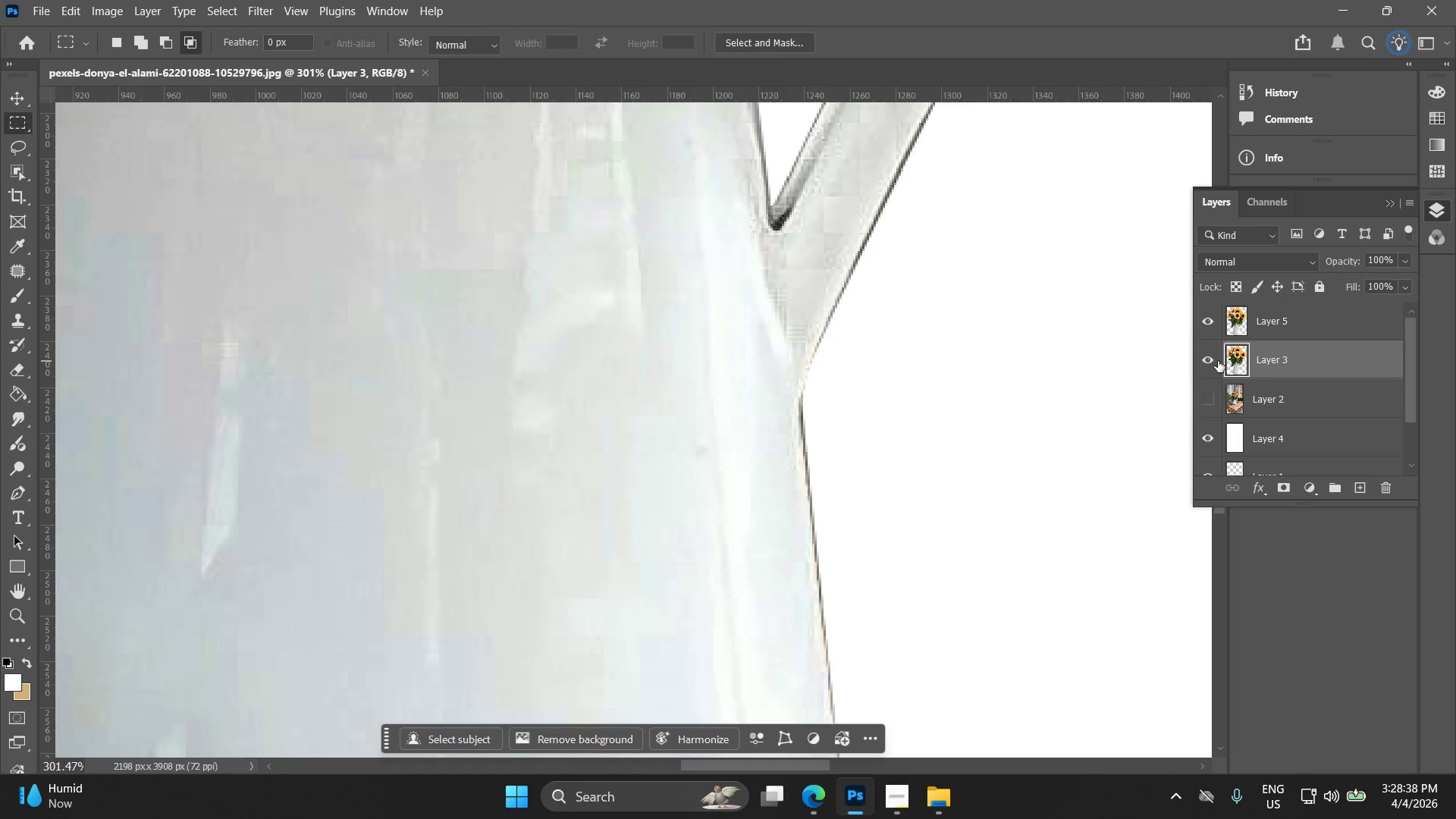 
left_click([1218, 361])
 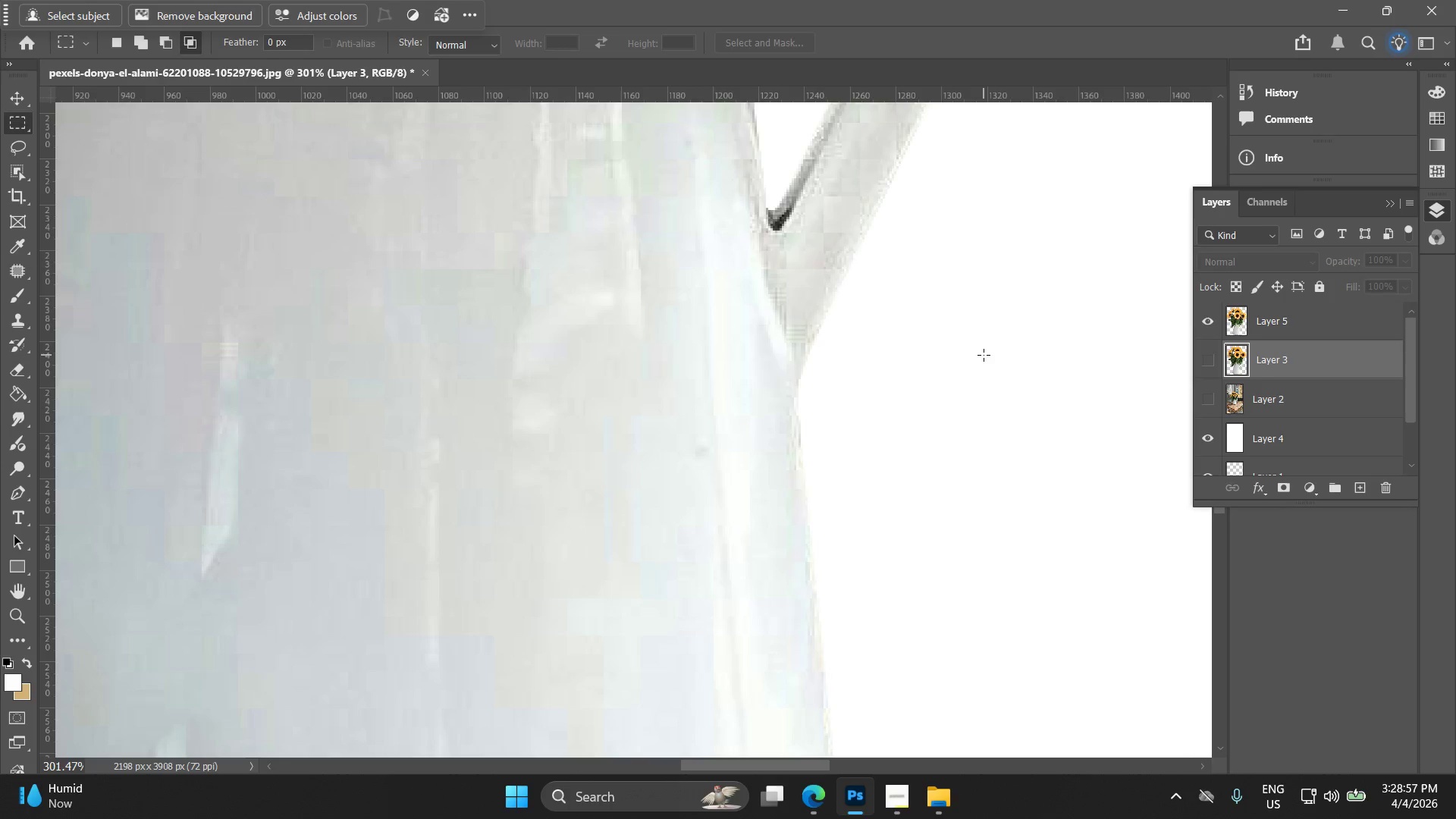 
wait(23.8)
 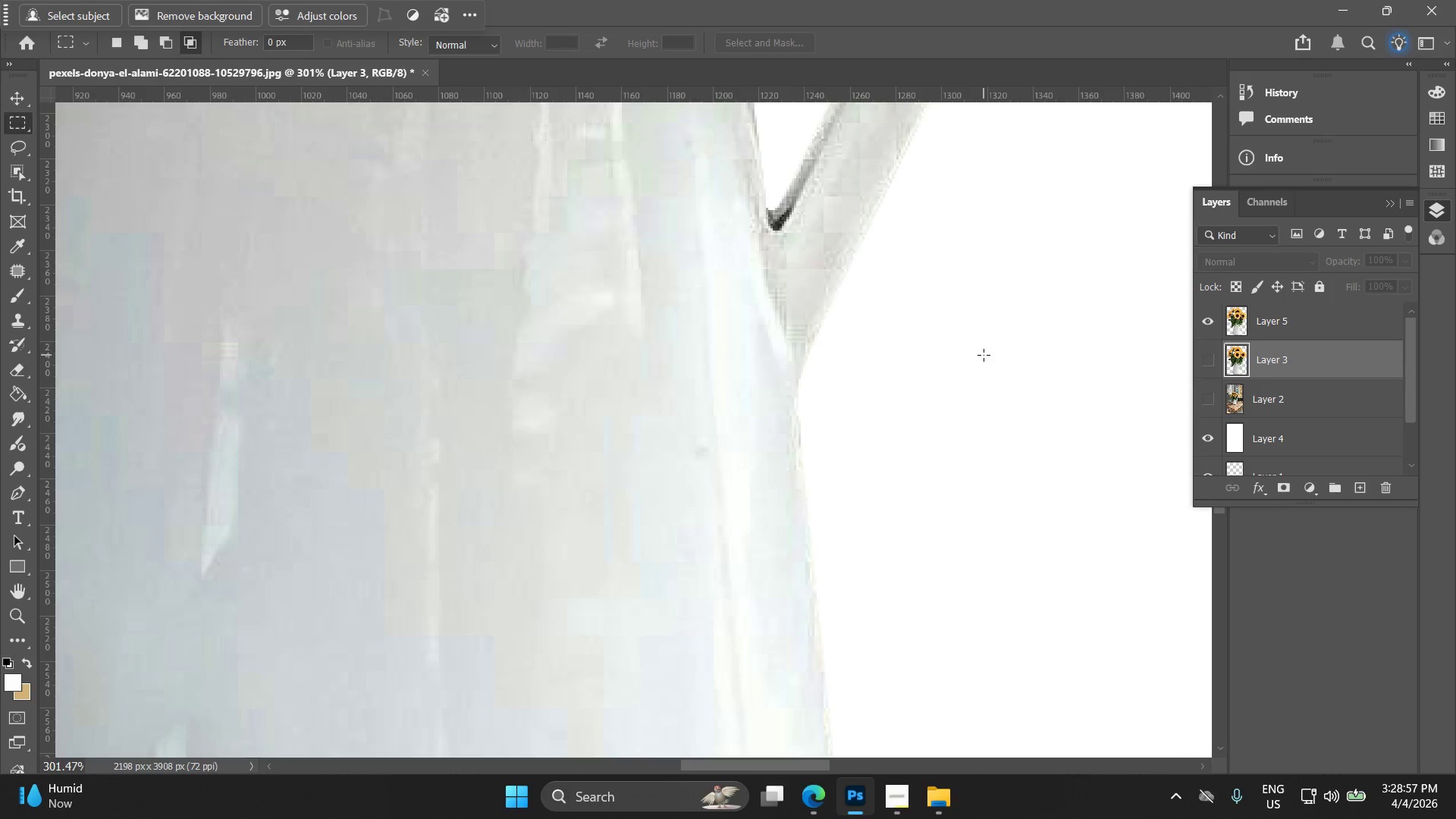 
key(Alt+AltLeft)
 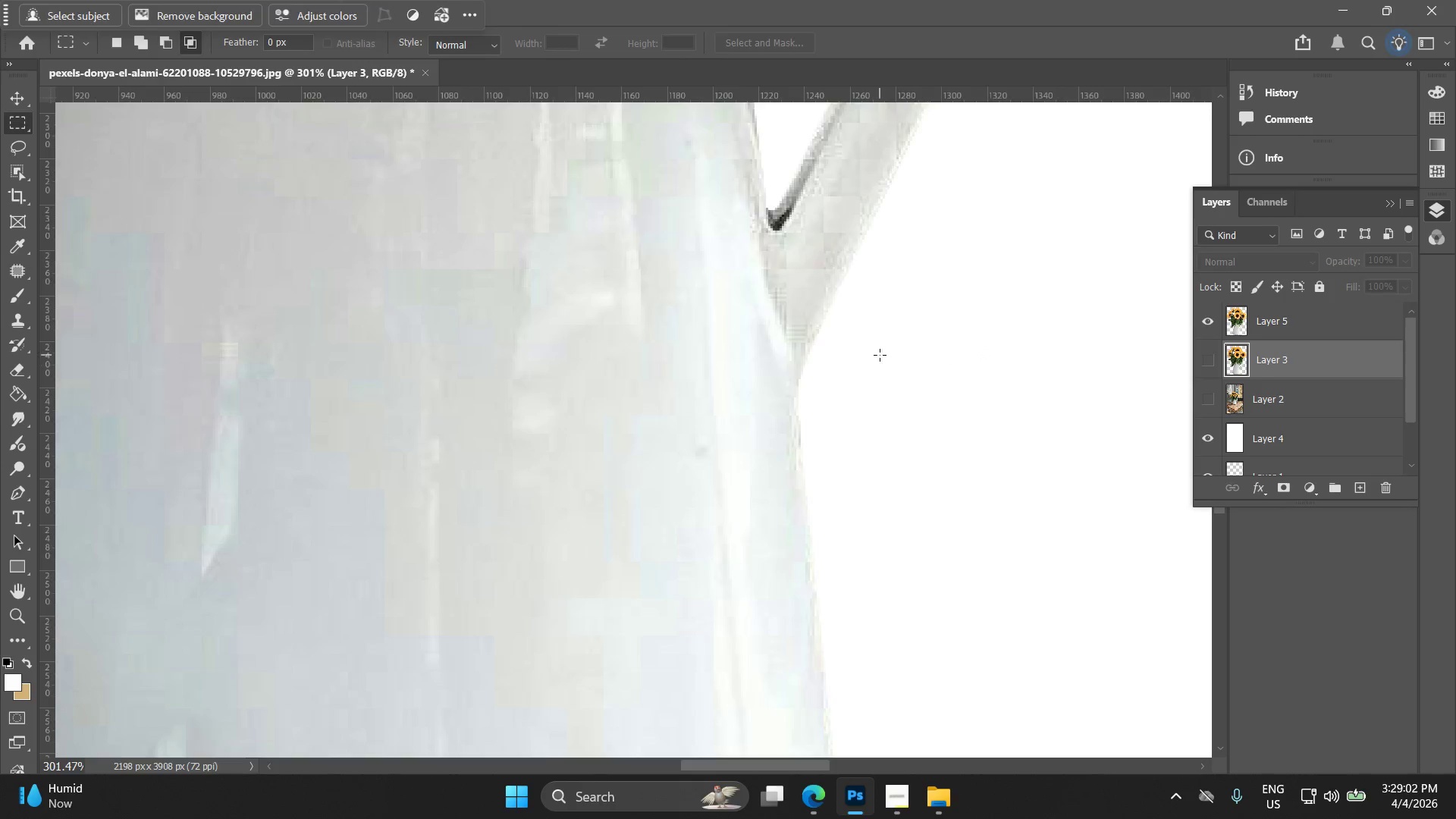 
hold_key(key=AltLeft, duration=0.34)
scroll: coordinate [887, 453], scroll_direction: down, amount: 12.0
 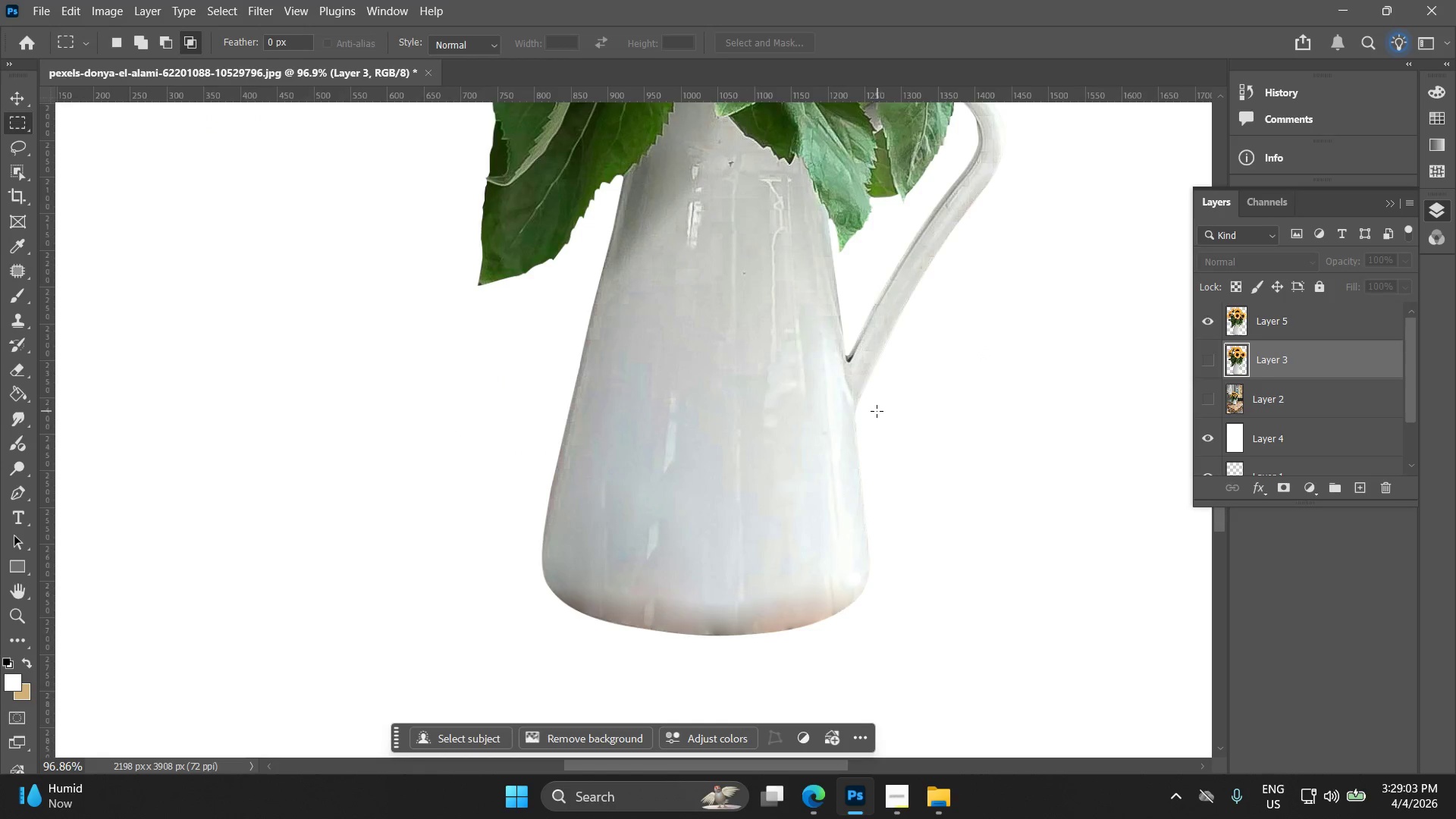 
hold_key(key=Space, duration=0.81)
 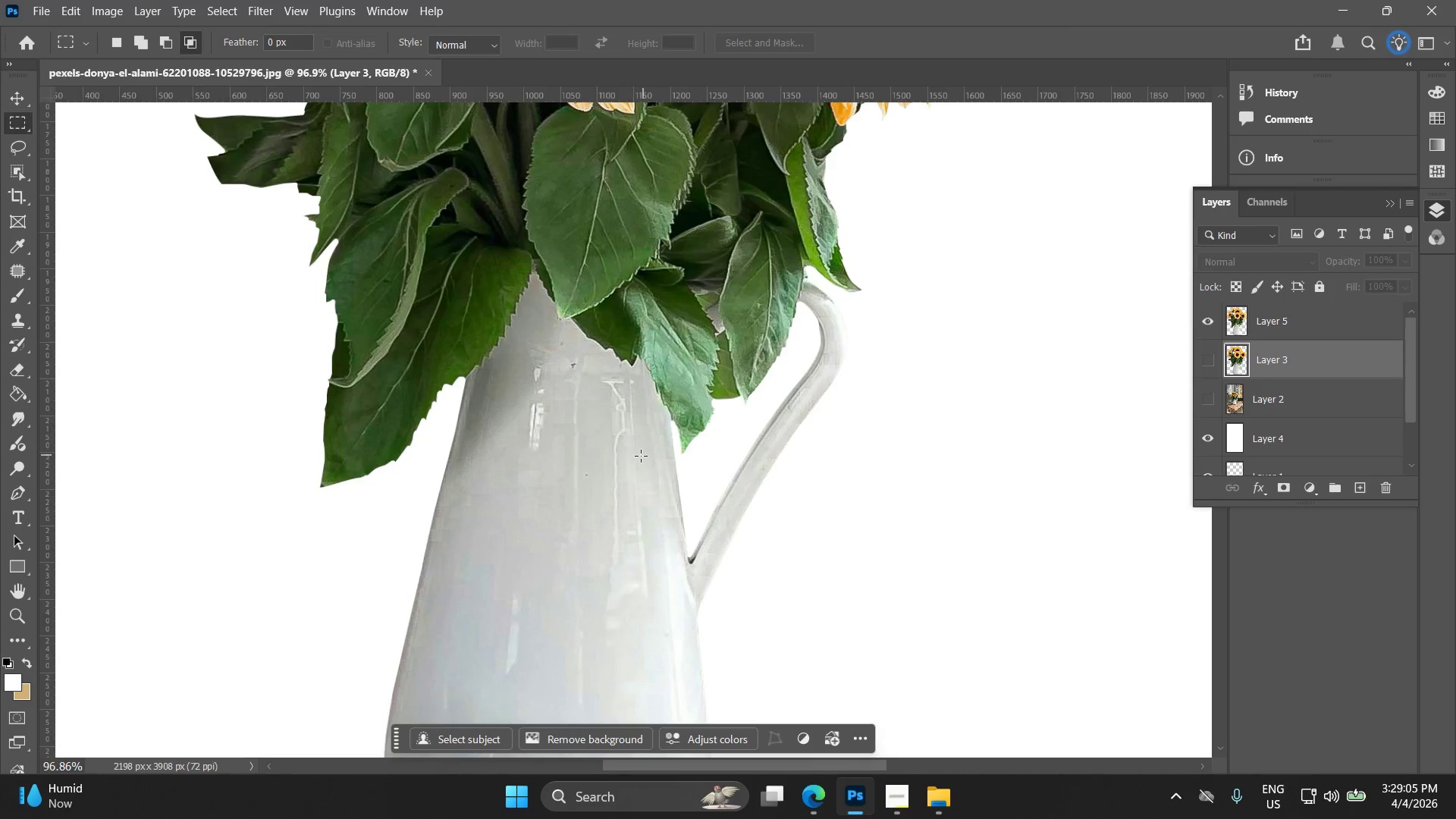 
left_click_drag(start_coordinate=[799, 372], to_coordinate=[647, 566])
 